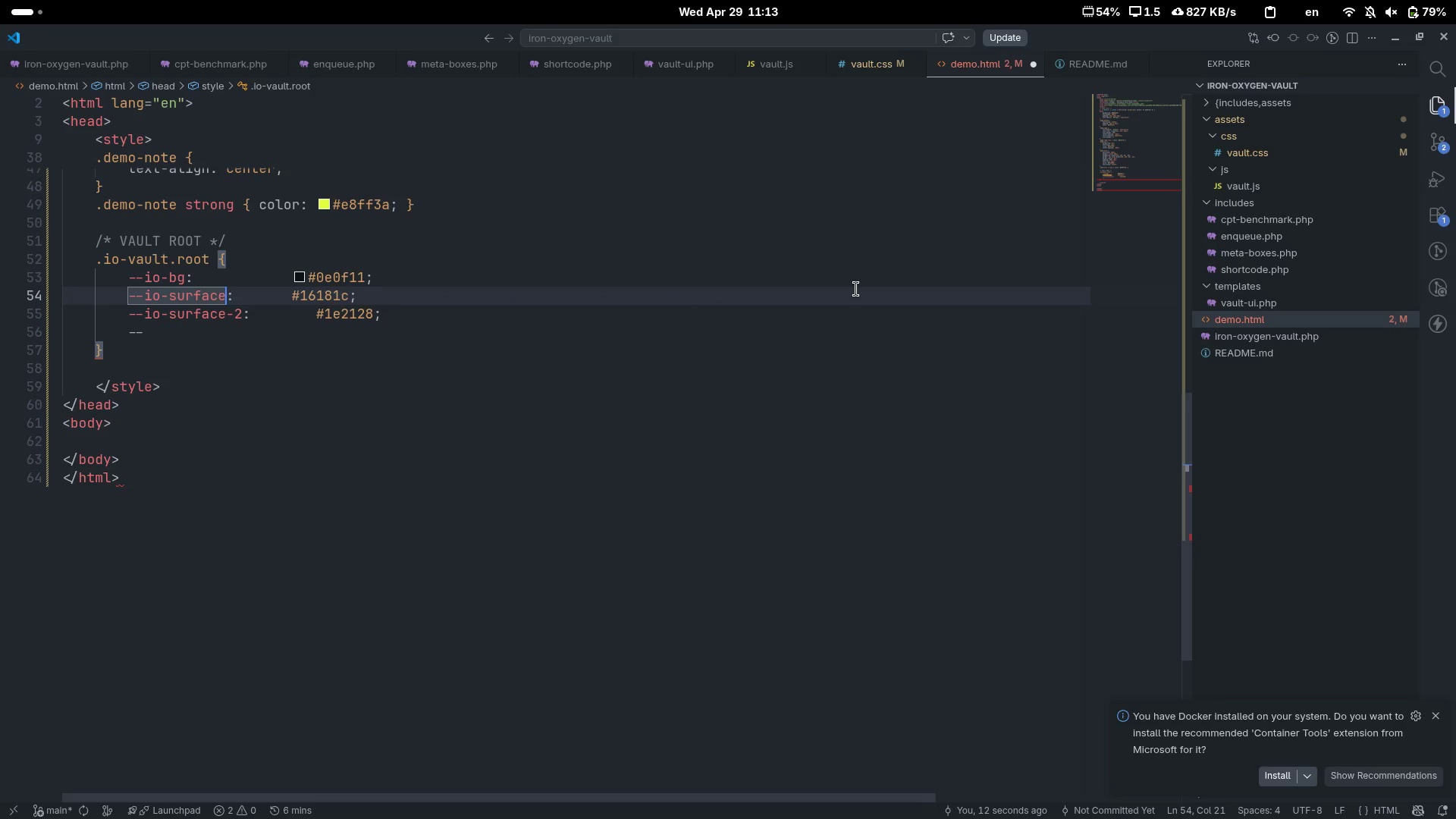 
key(ArrowRight)
 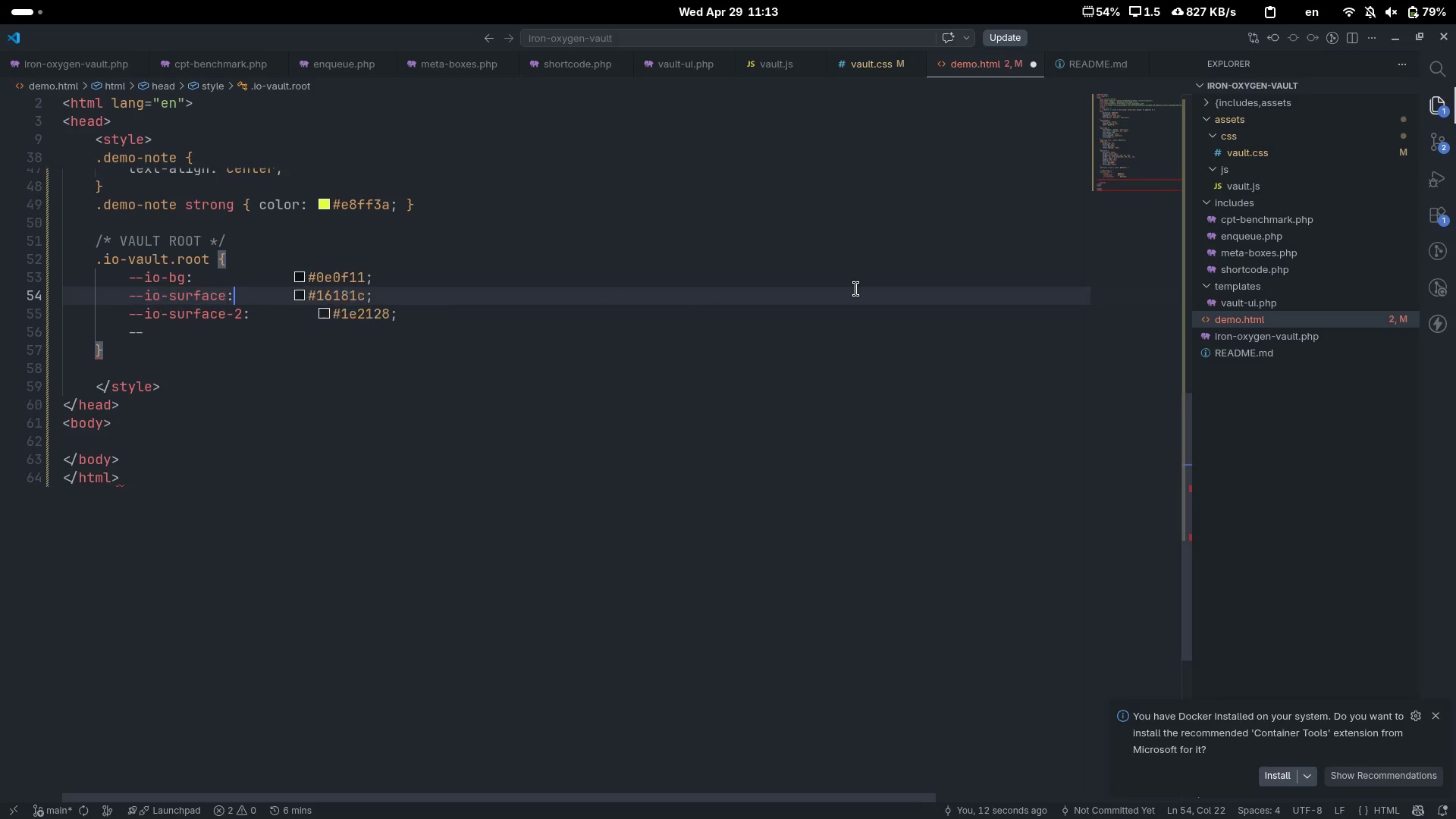 
key(Tab)
 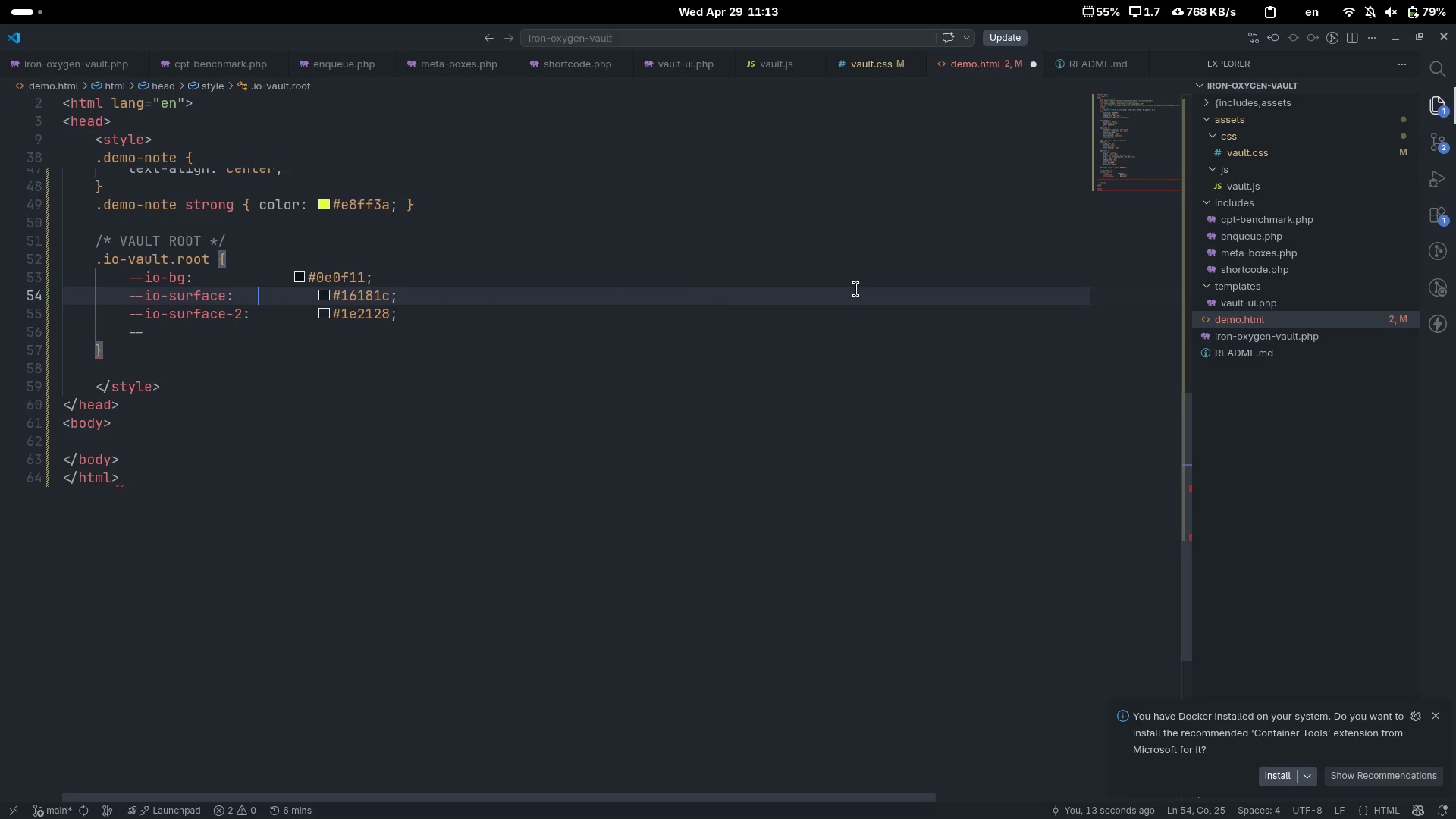 
key(ArrowUp)
 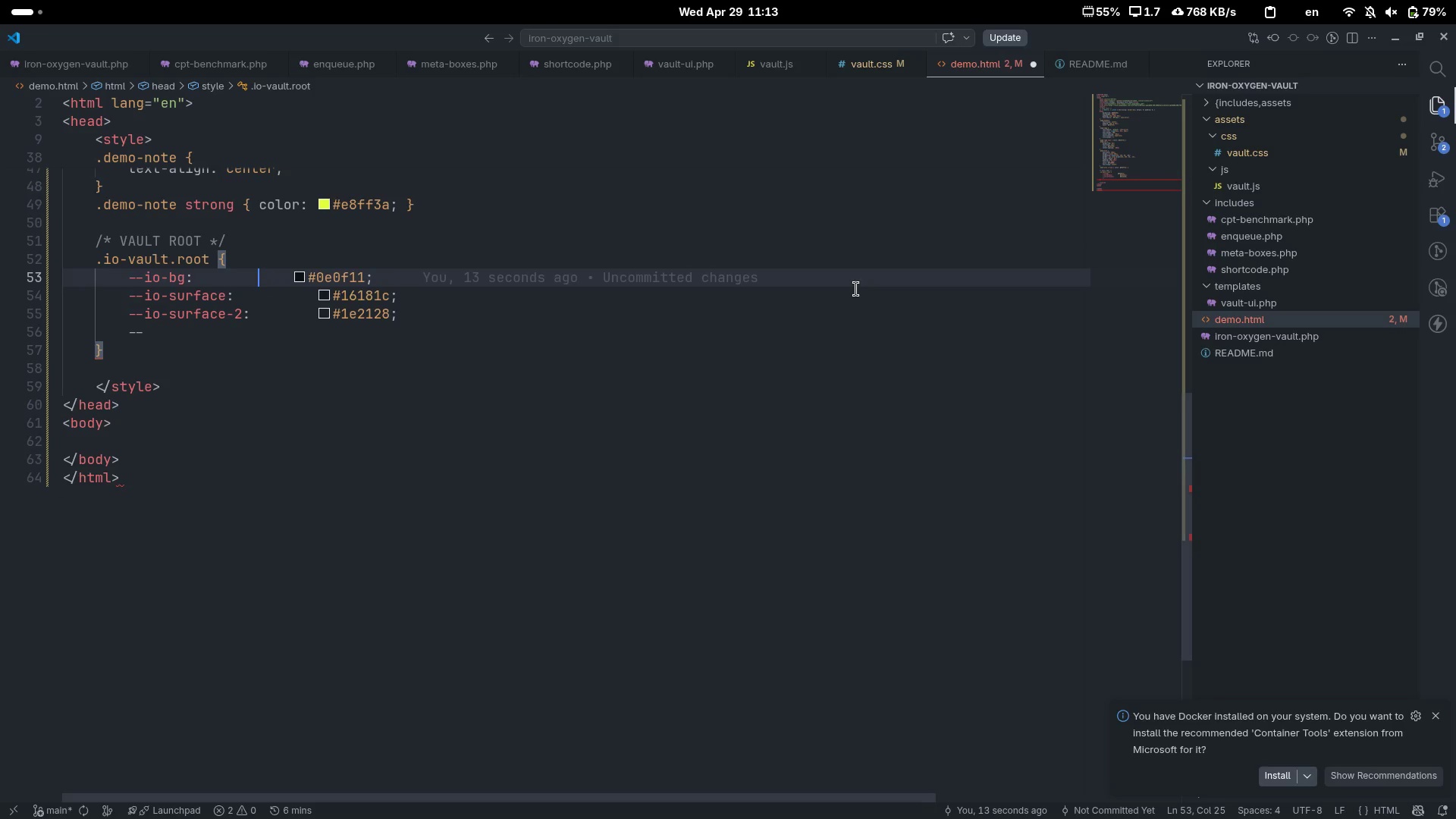 
key(Control+ArrowLeft)
 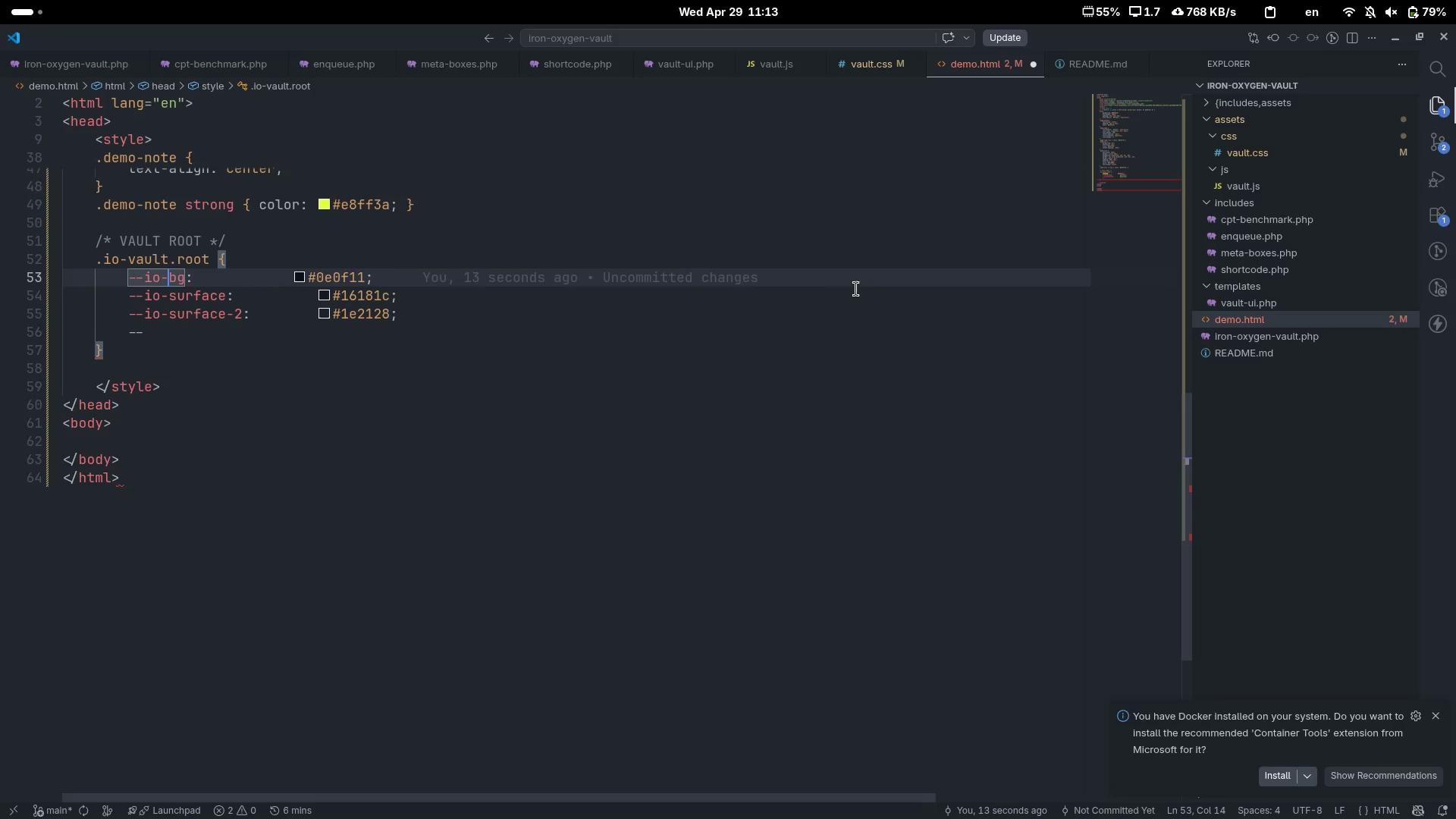 
key(ArrowRight)
 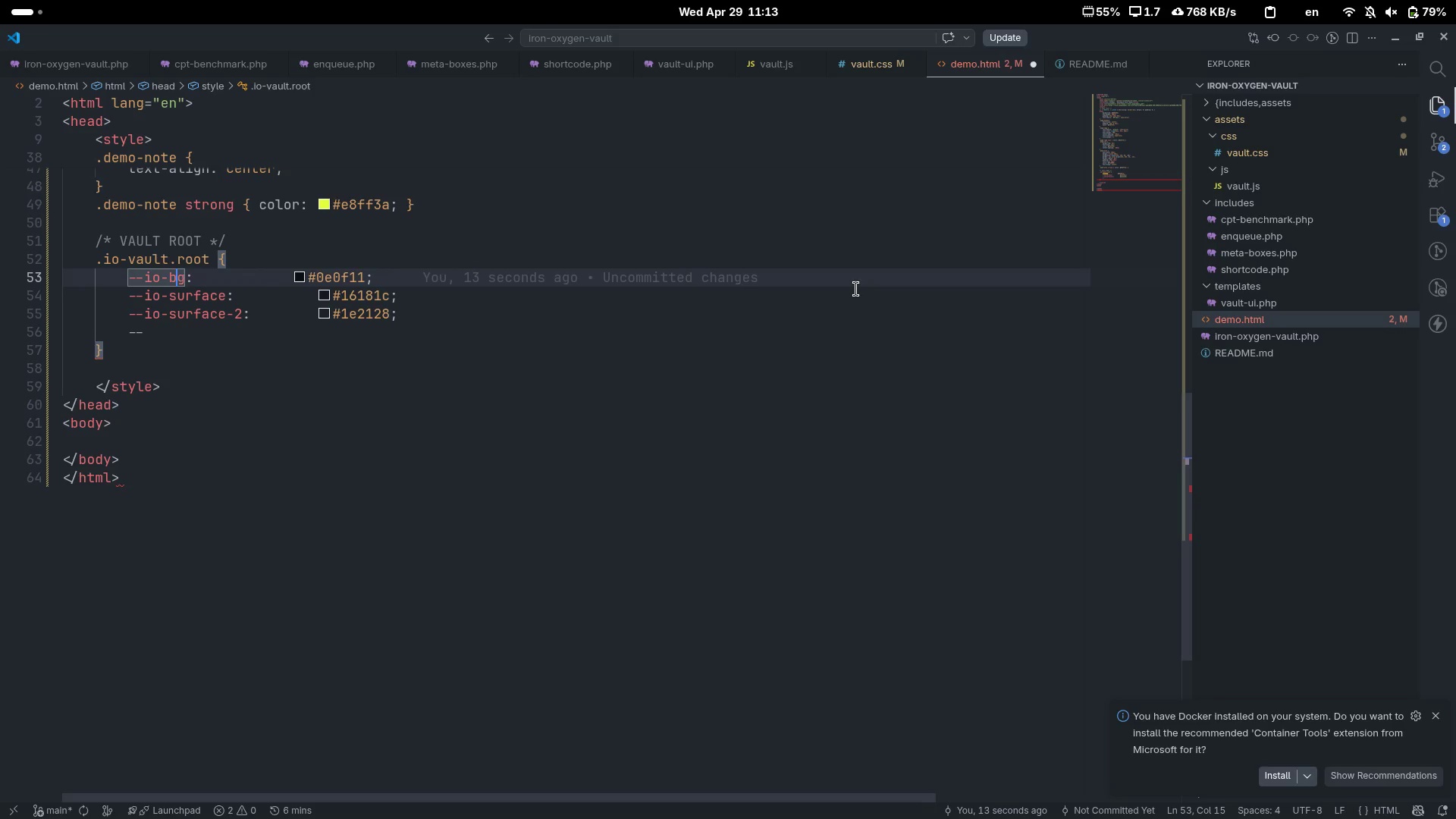 
key(ArrowRight)
 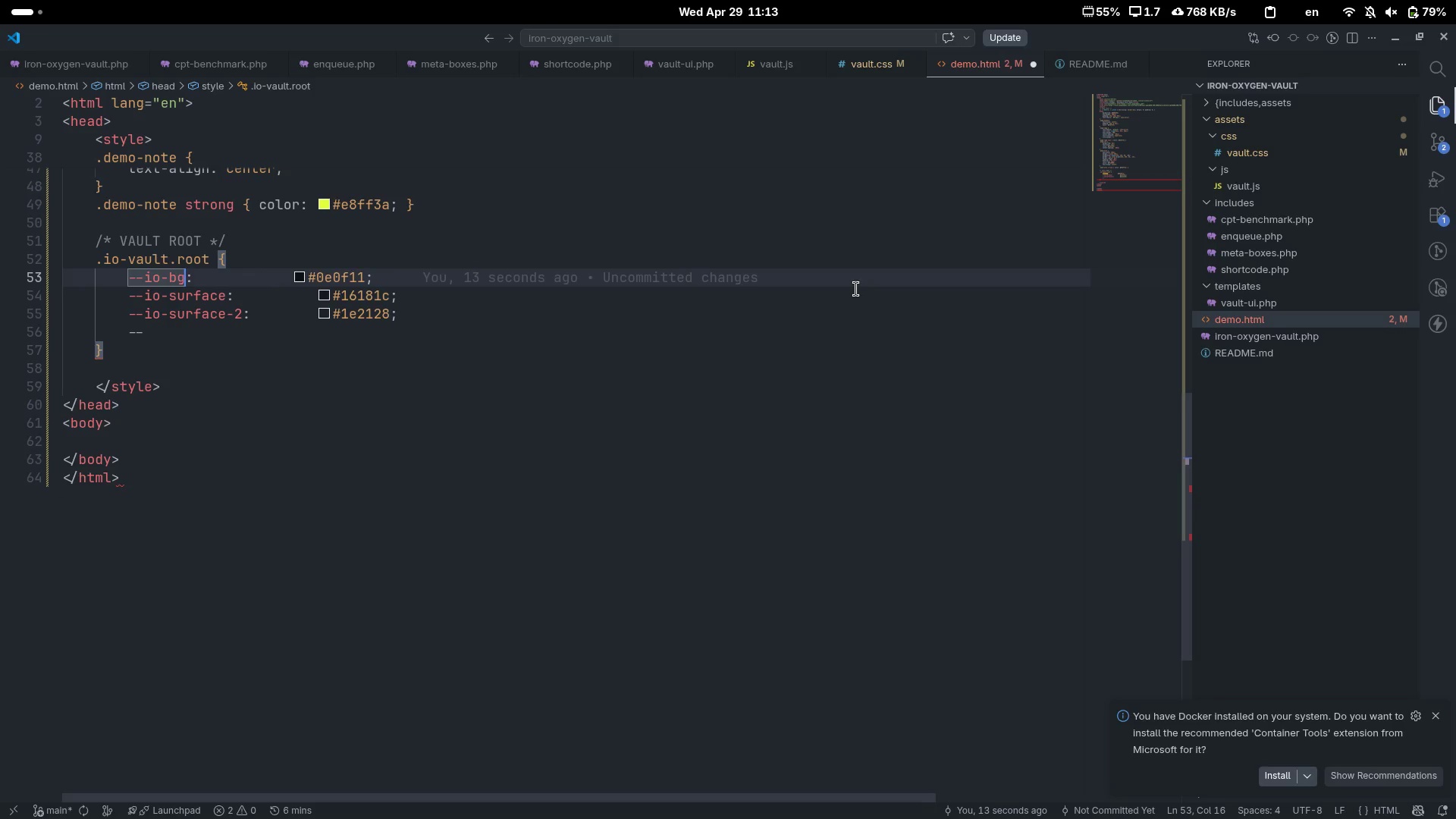 
key(ArrowRight)
 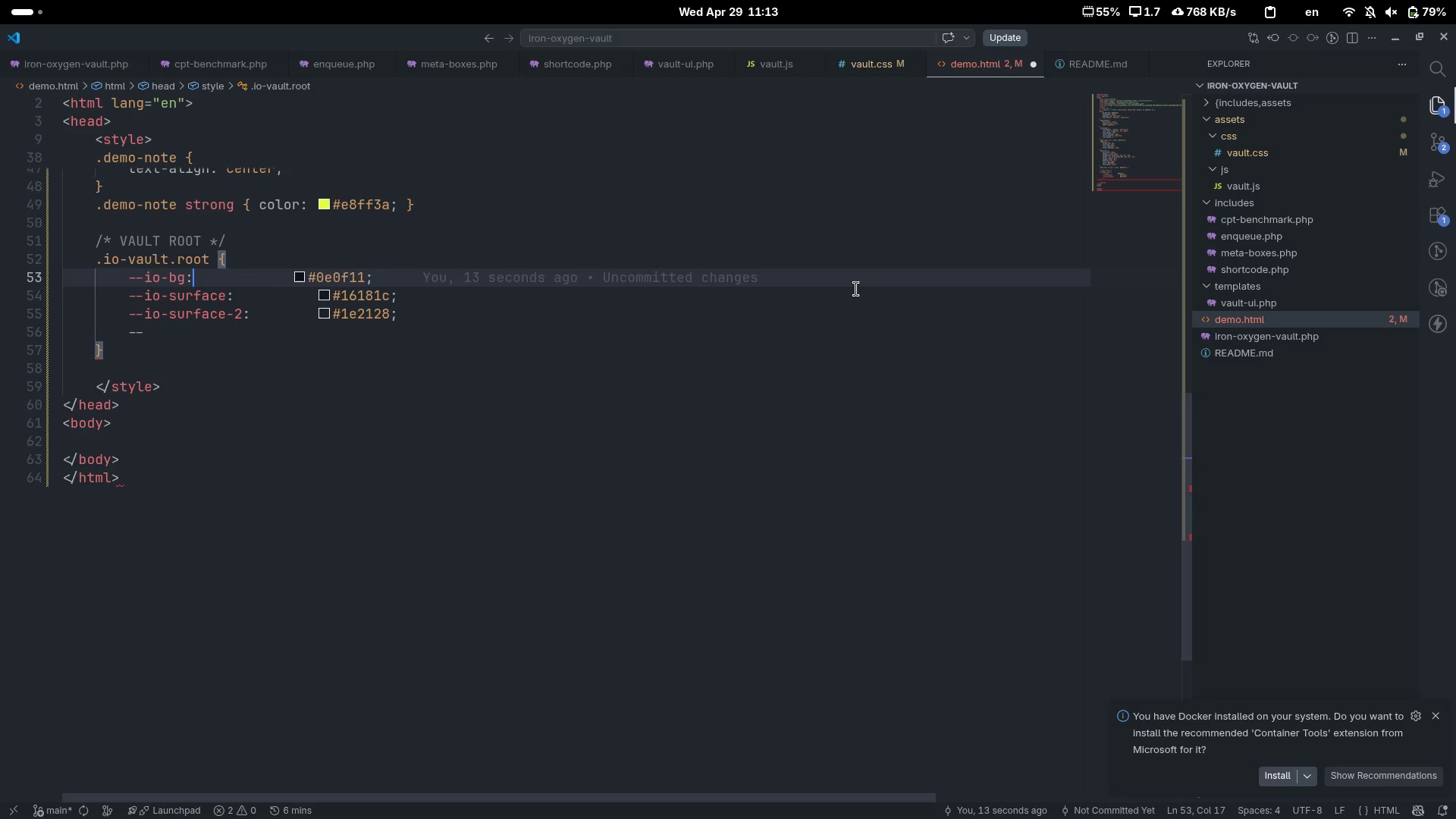 
key(Tab)
 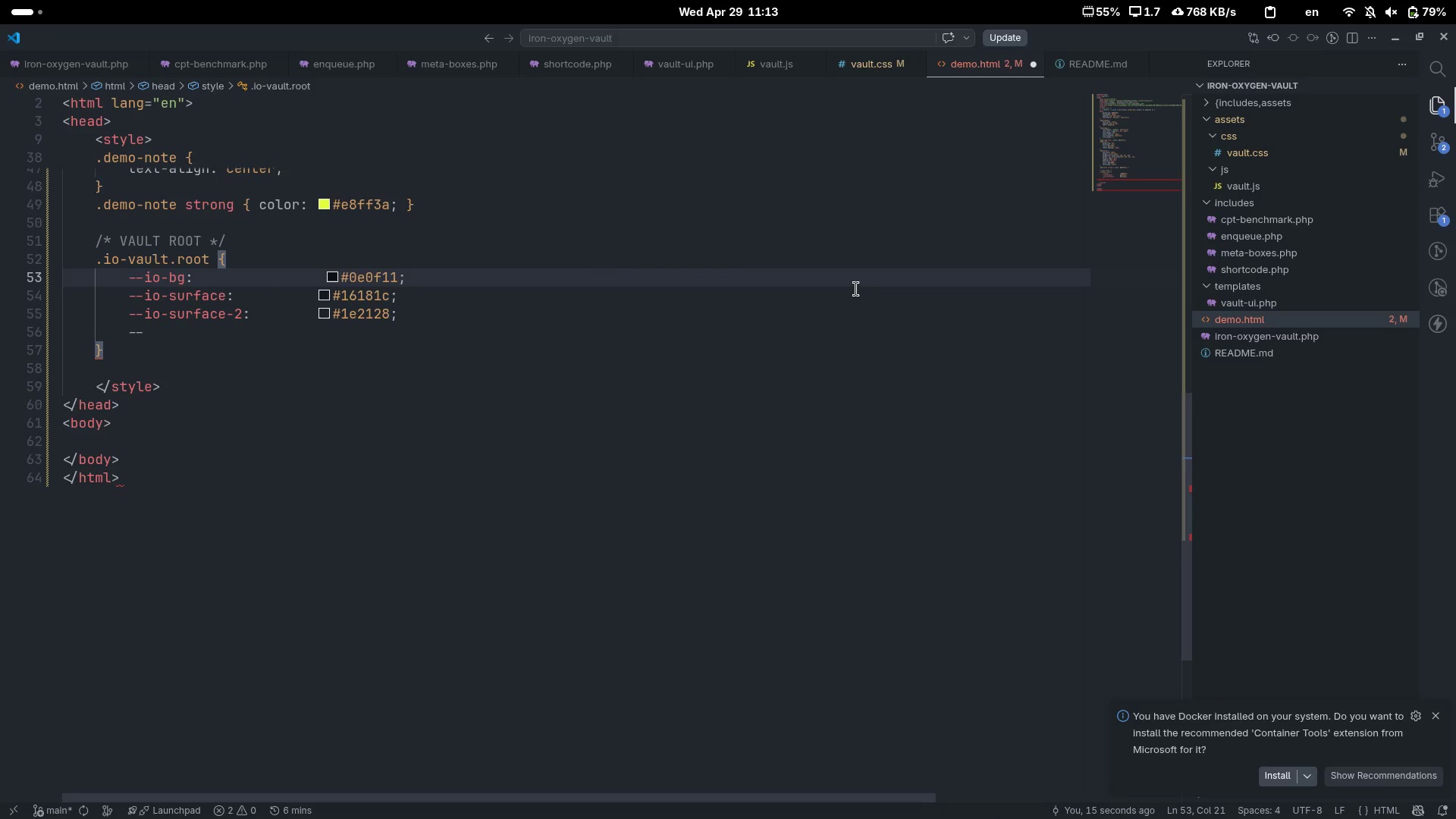 
key(Control+ControlLeft)
 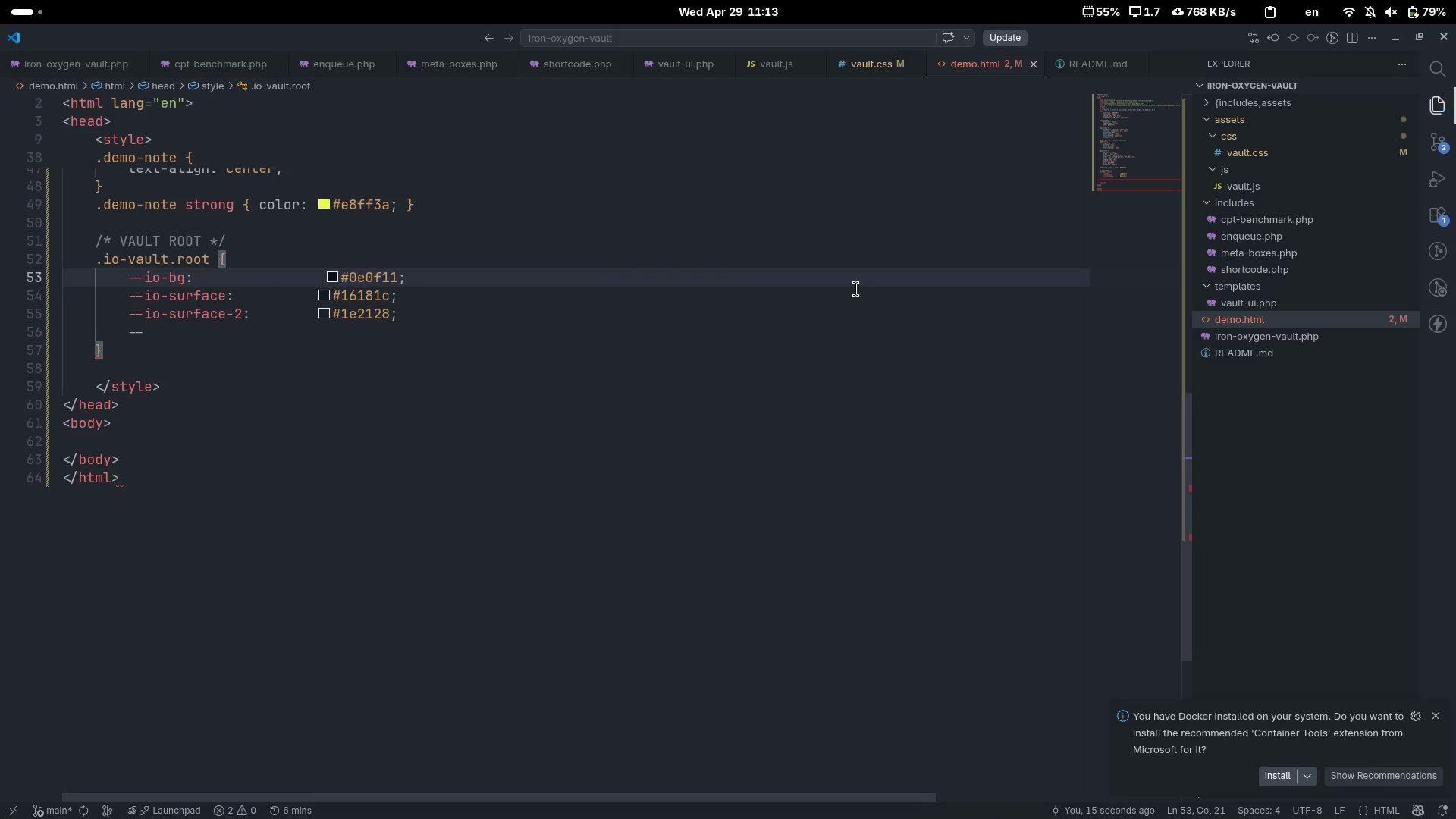 
key(Control+S)
 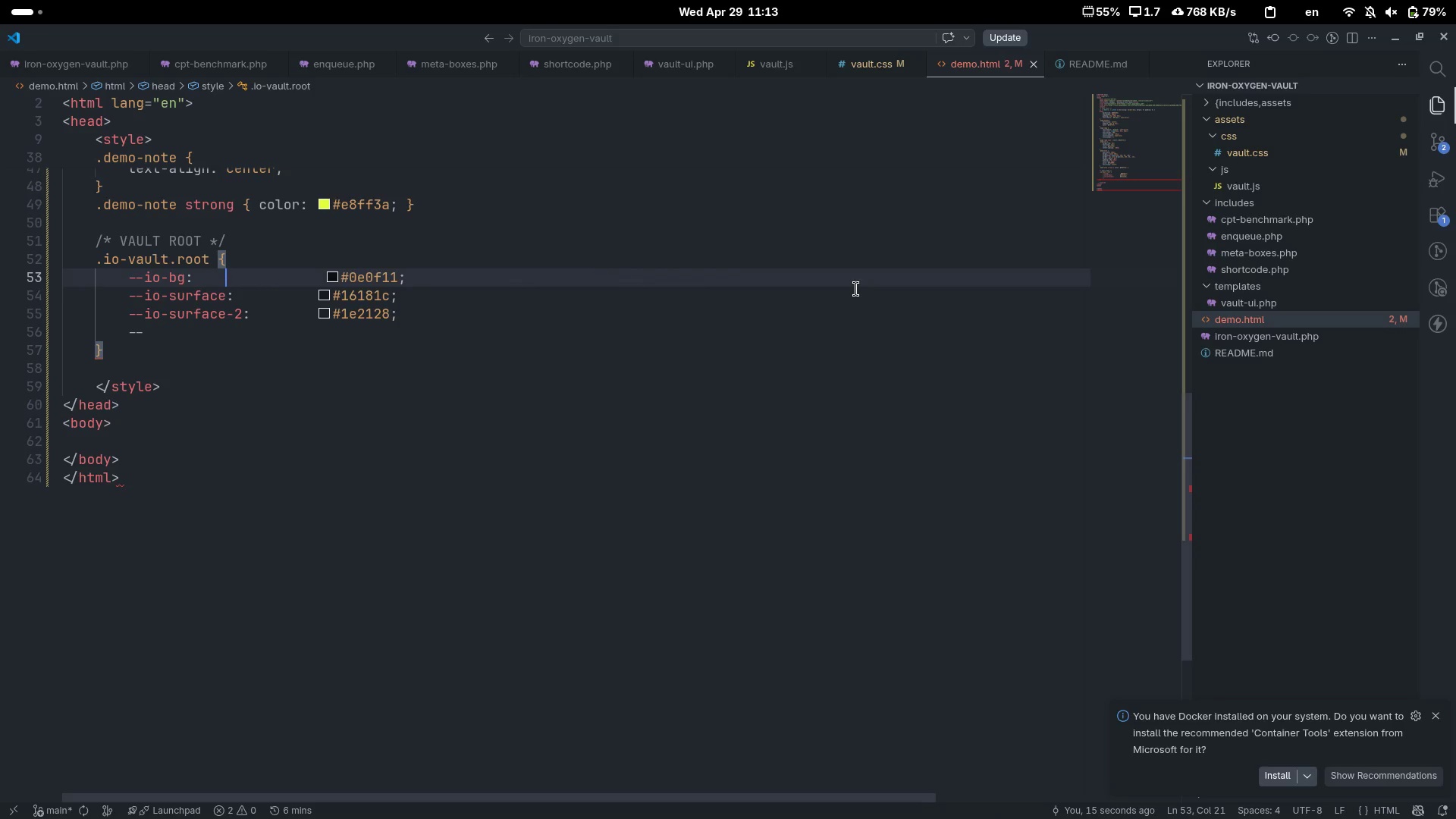 
key(ArrowDown)
 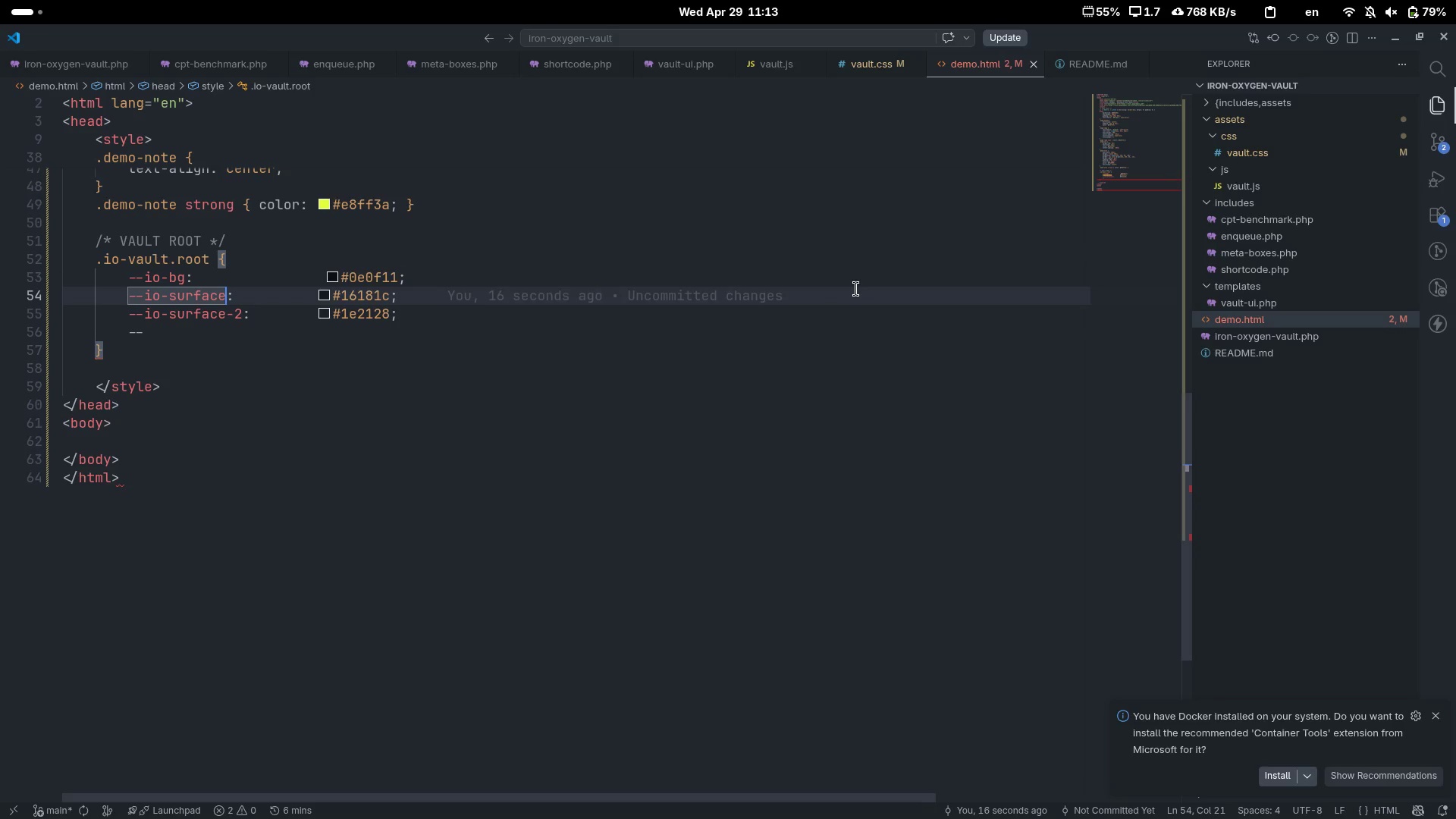 
key(Control+ArrowRight)
 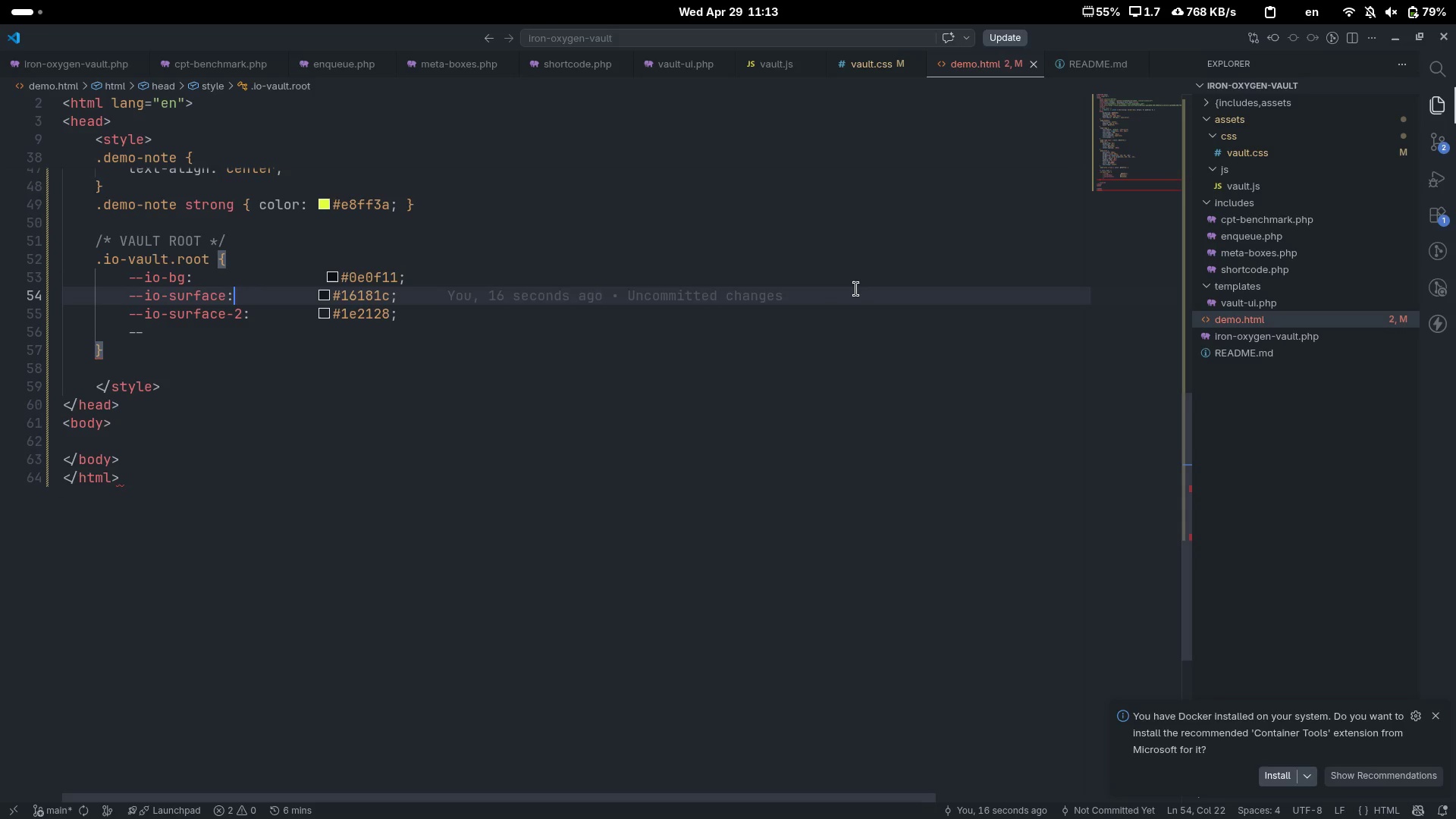 
key(Control+ArrowRight)
 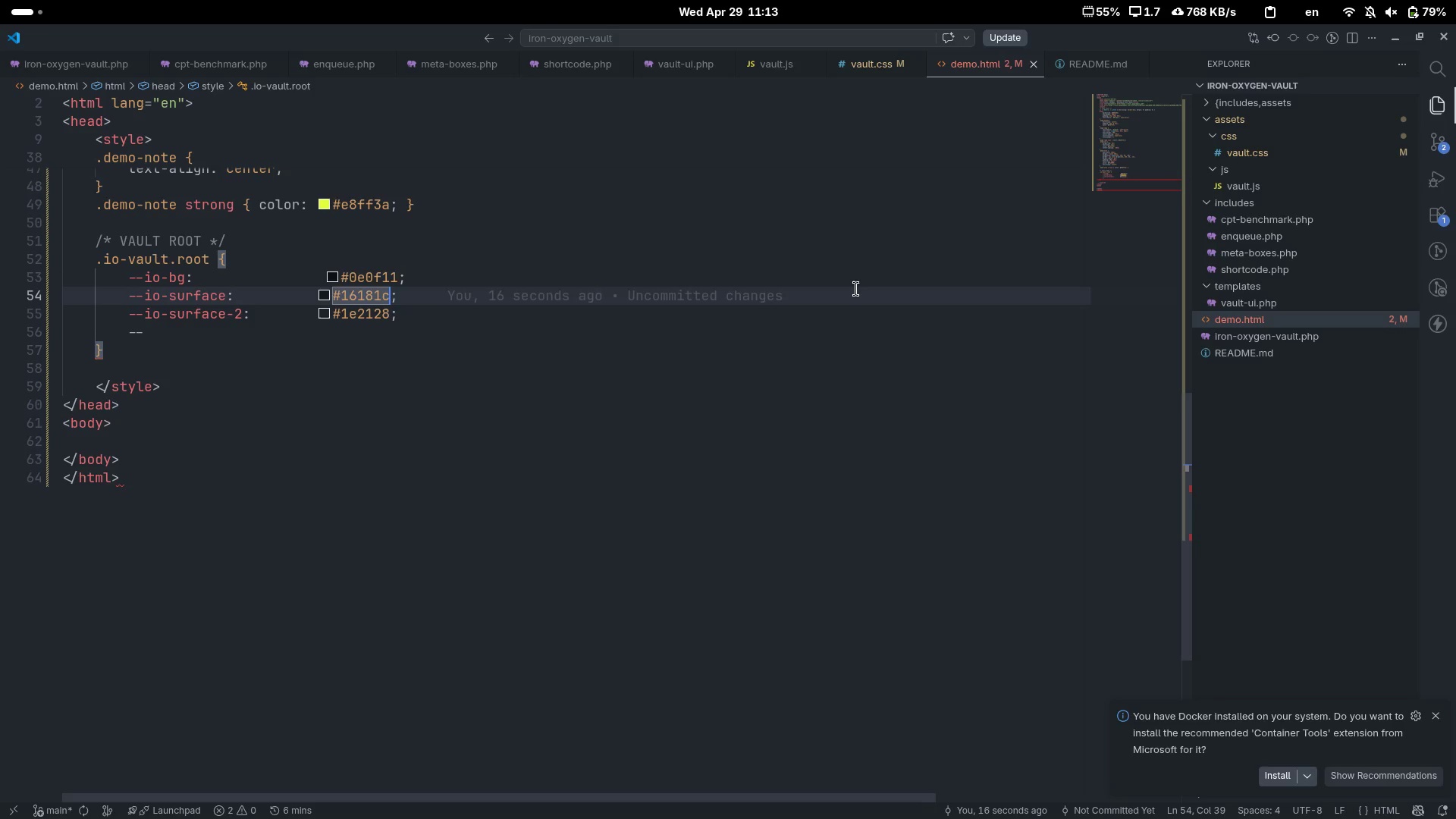 
key(Control+ArrowRight)
 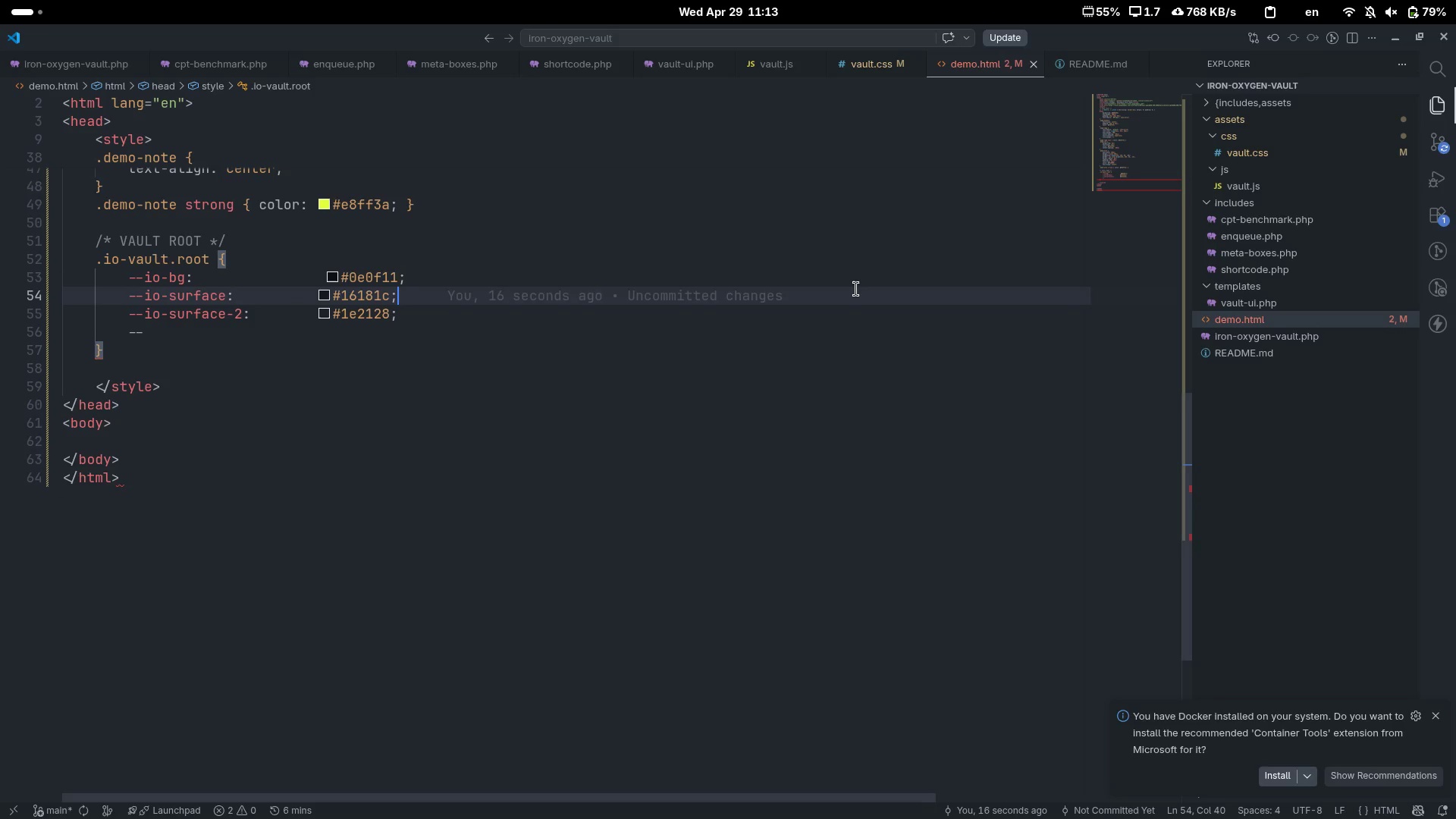 
key(Control+ArrowLeft)
 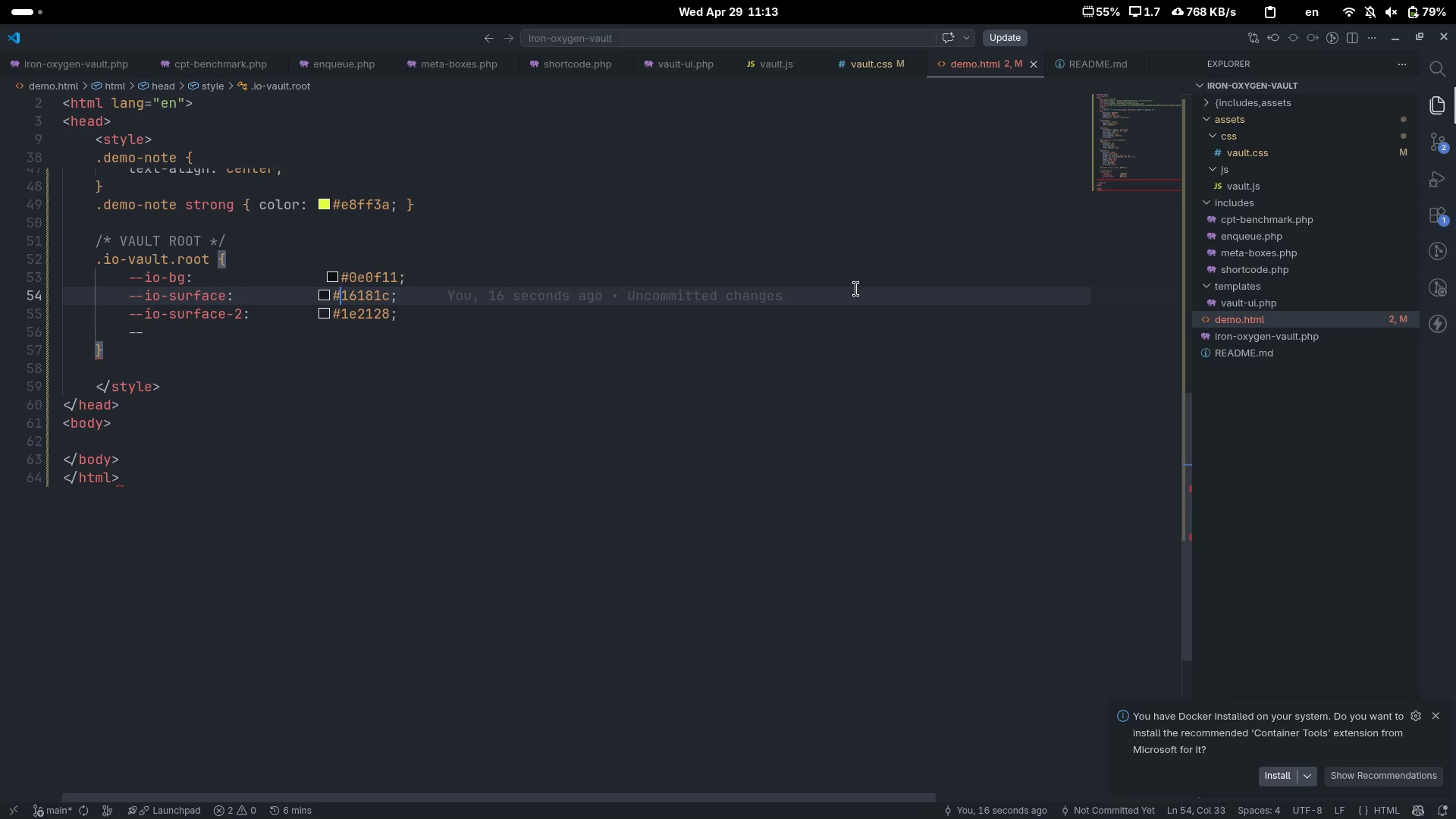 
key(Control+ArrowLeft)
 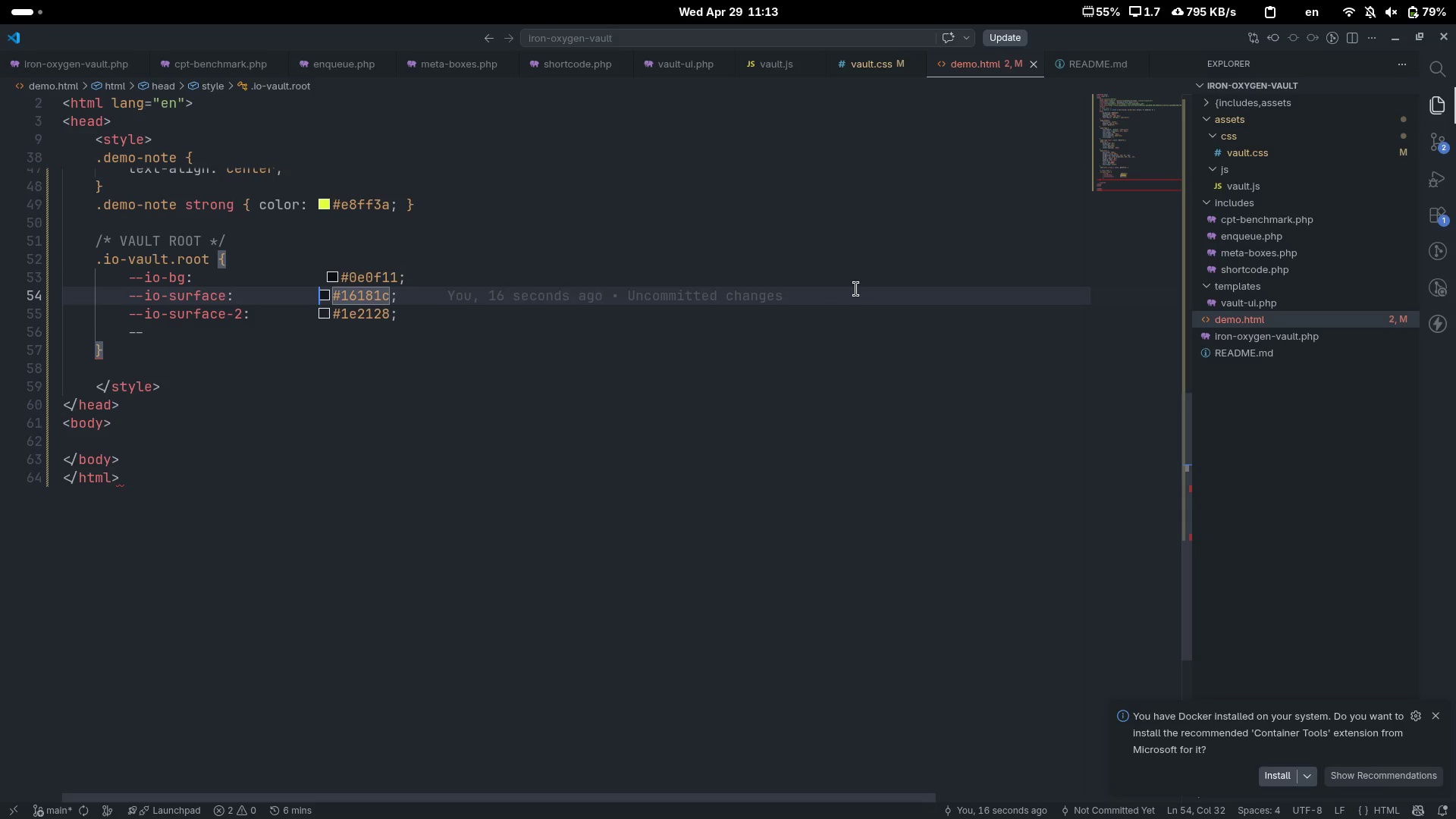 
key(ArrowUp)
 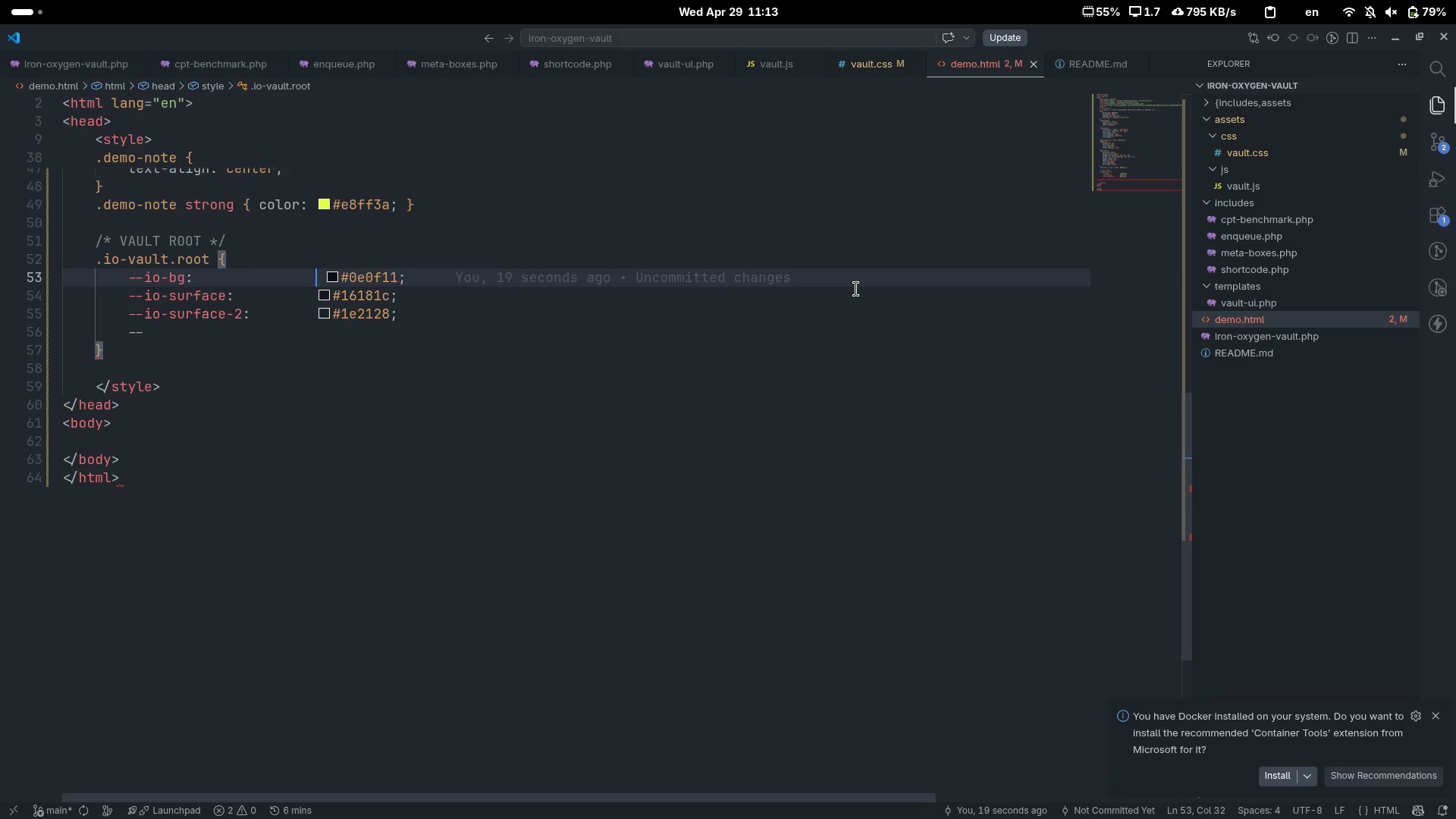 
key(Delete)
 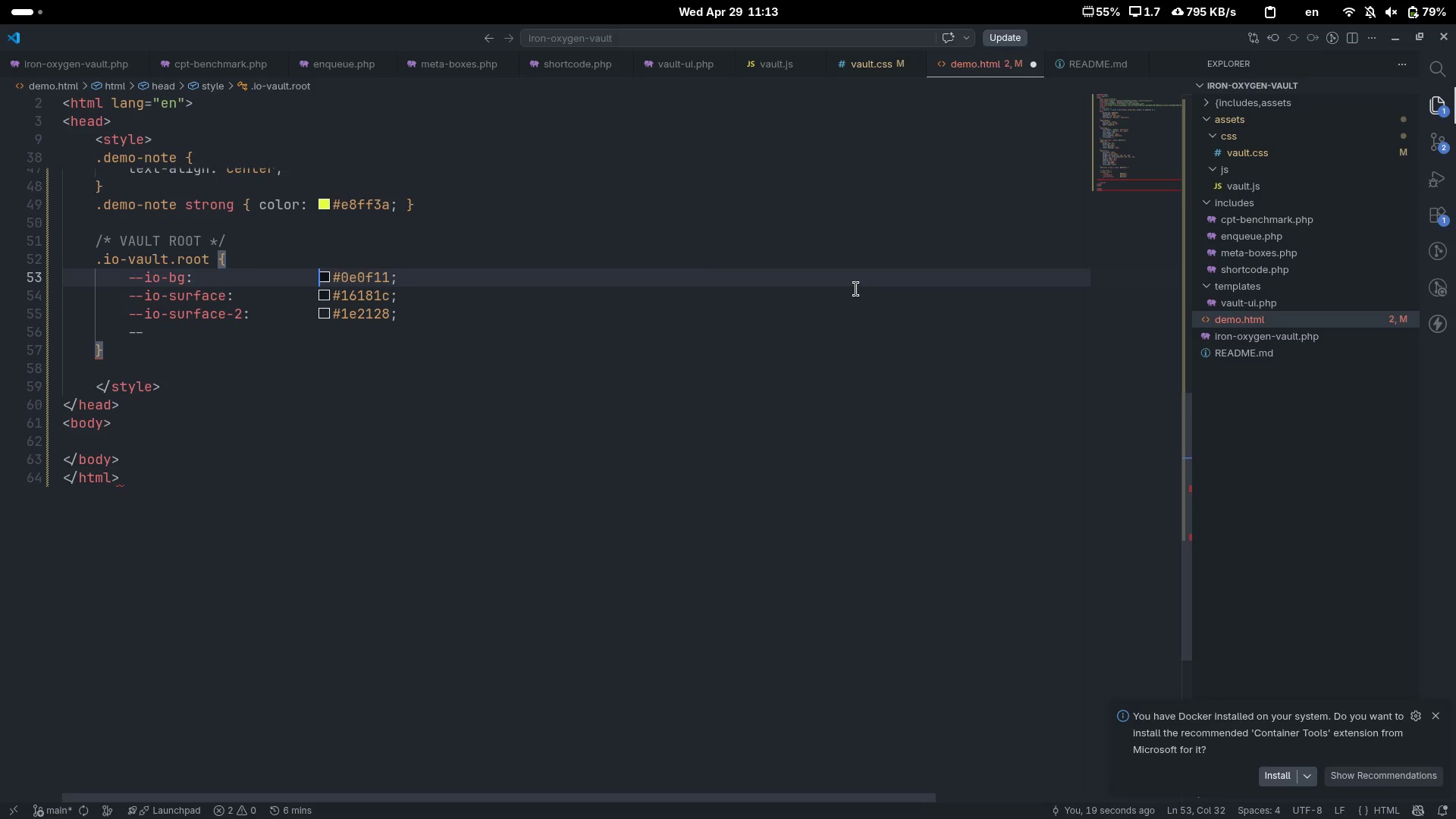 
key(ArrowDown)
 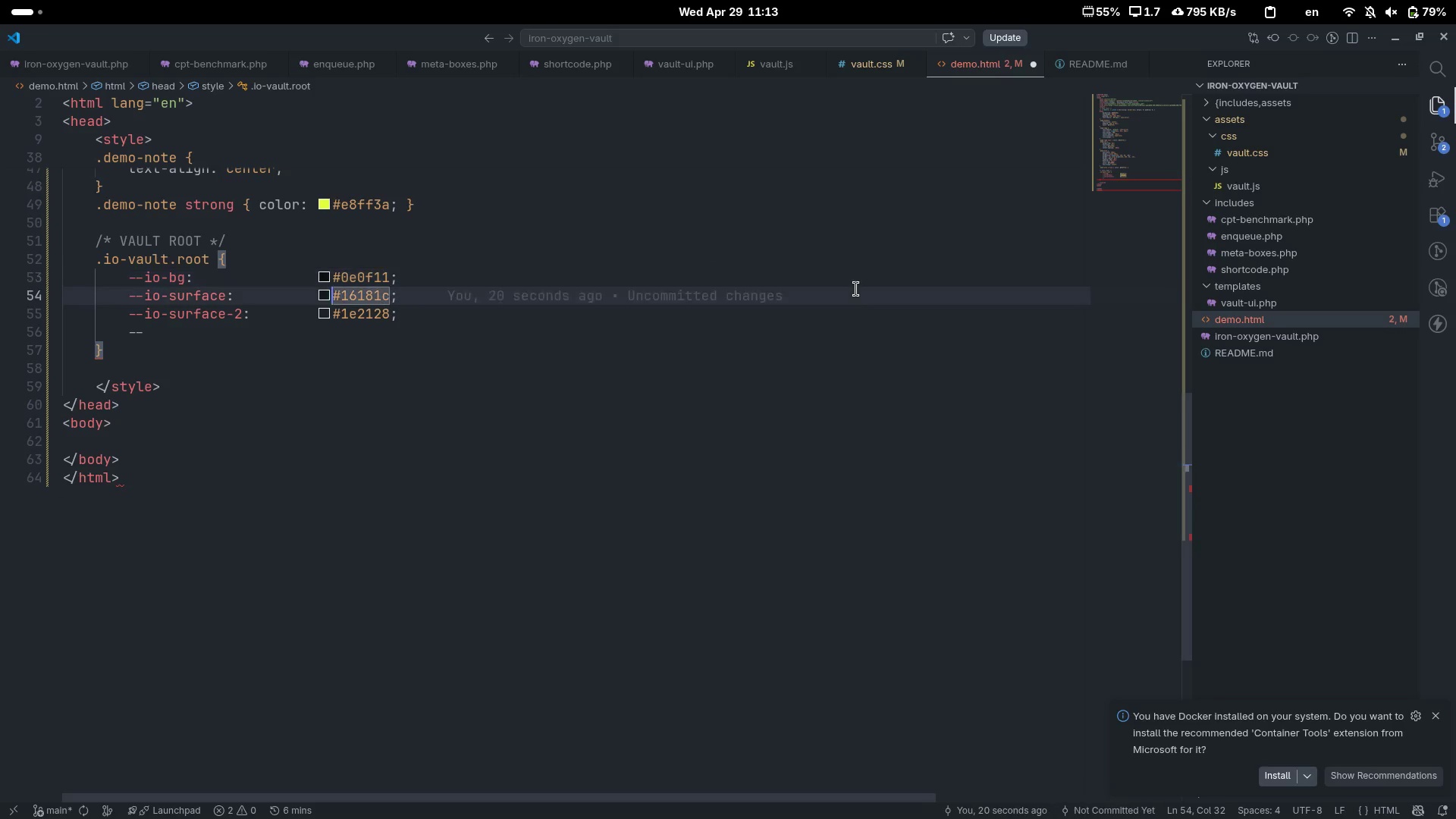 
key(ArrowDown)
 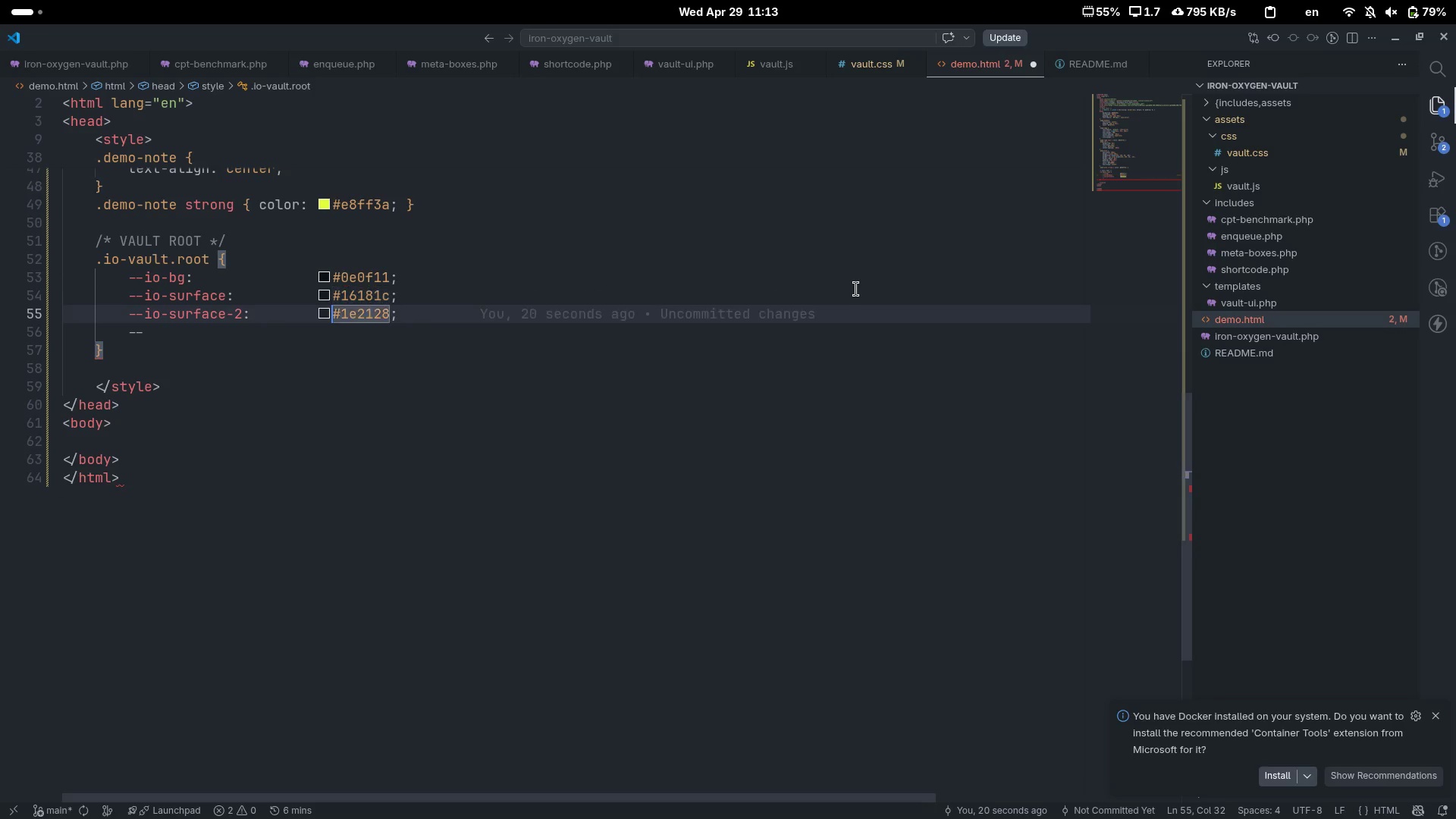 
key(ArrowDown)
 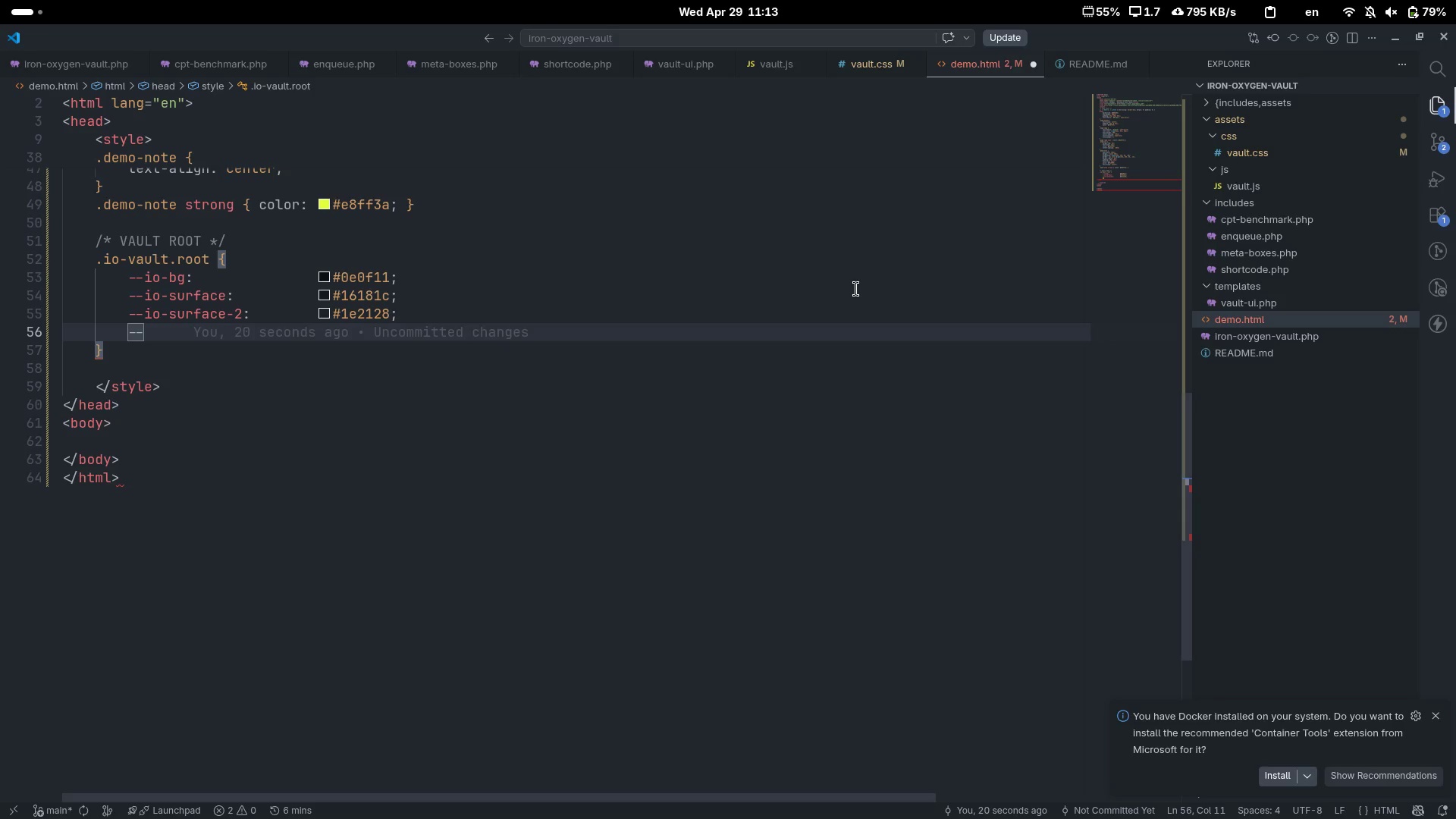 
type(-)
key(Backspace)
type(io-border-)
key(Backspace)
type(:)
key(Escape)
key(Tab)
key(Tab)
key(Tab)
type(#2a2d)
 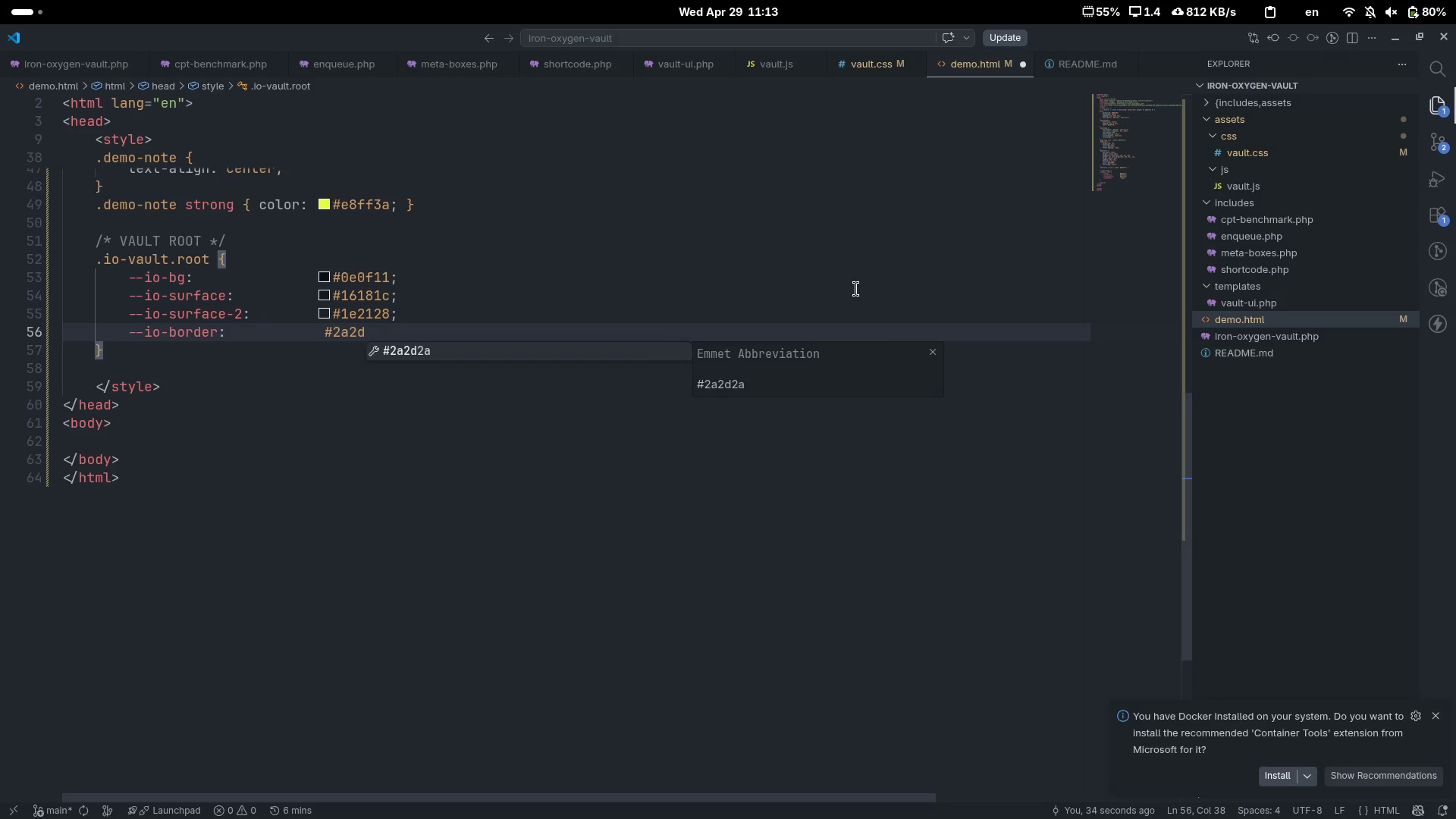 
type(35;)
 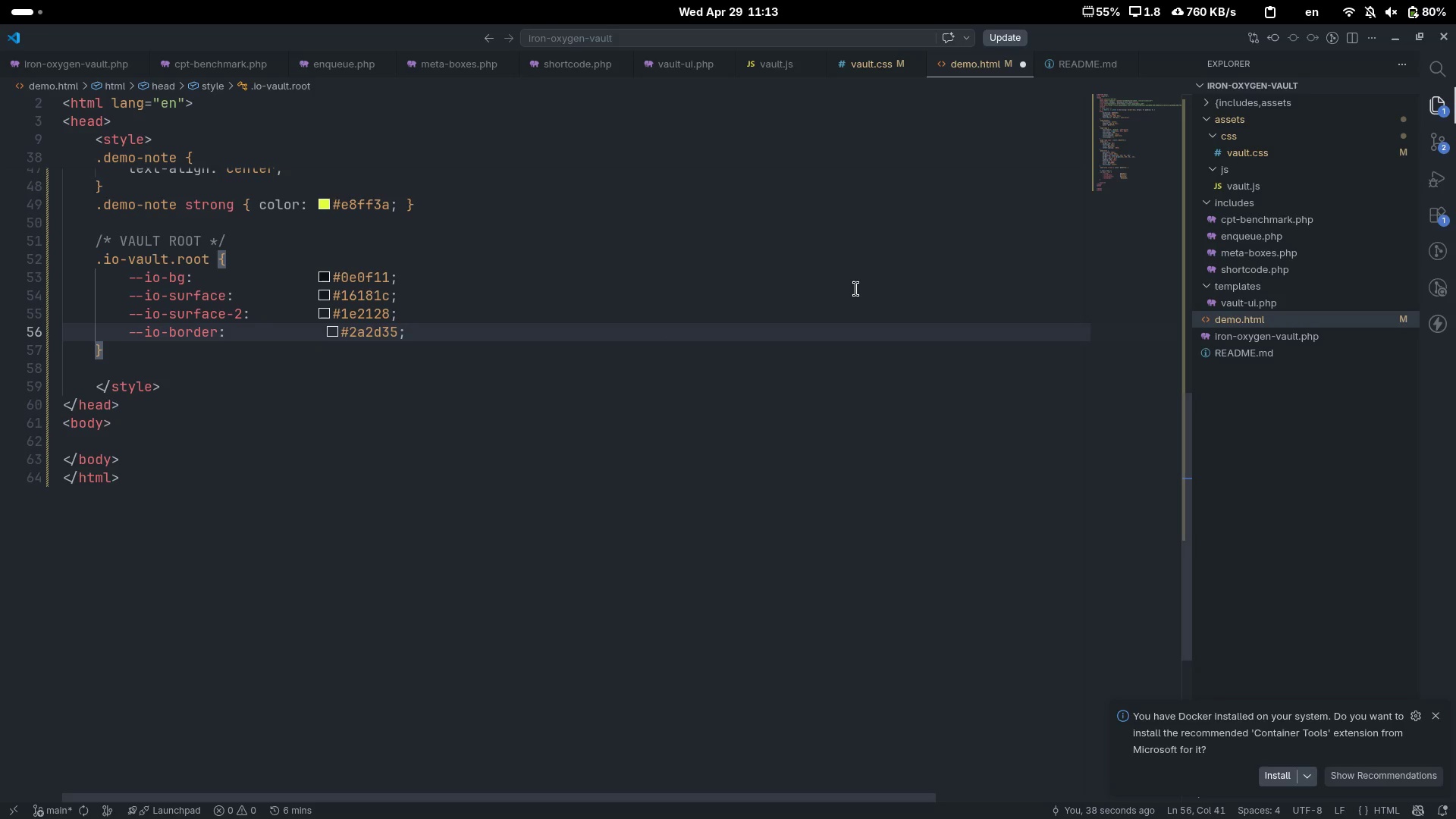 
key(Enter)
 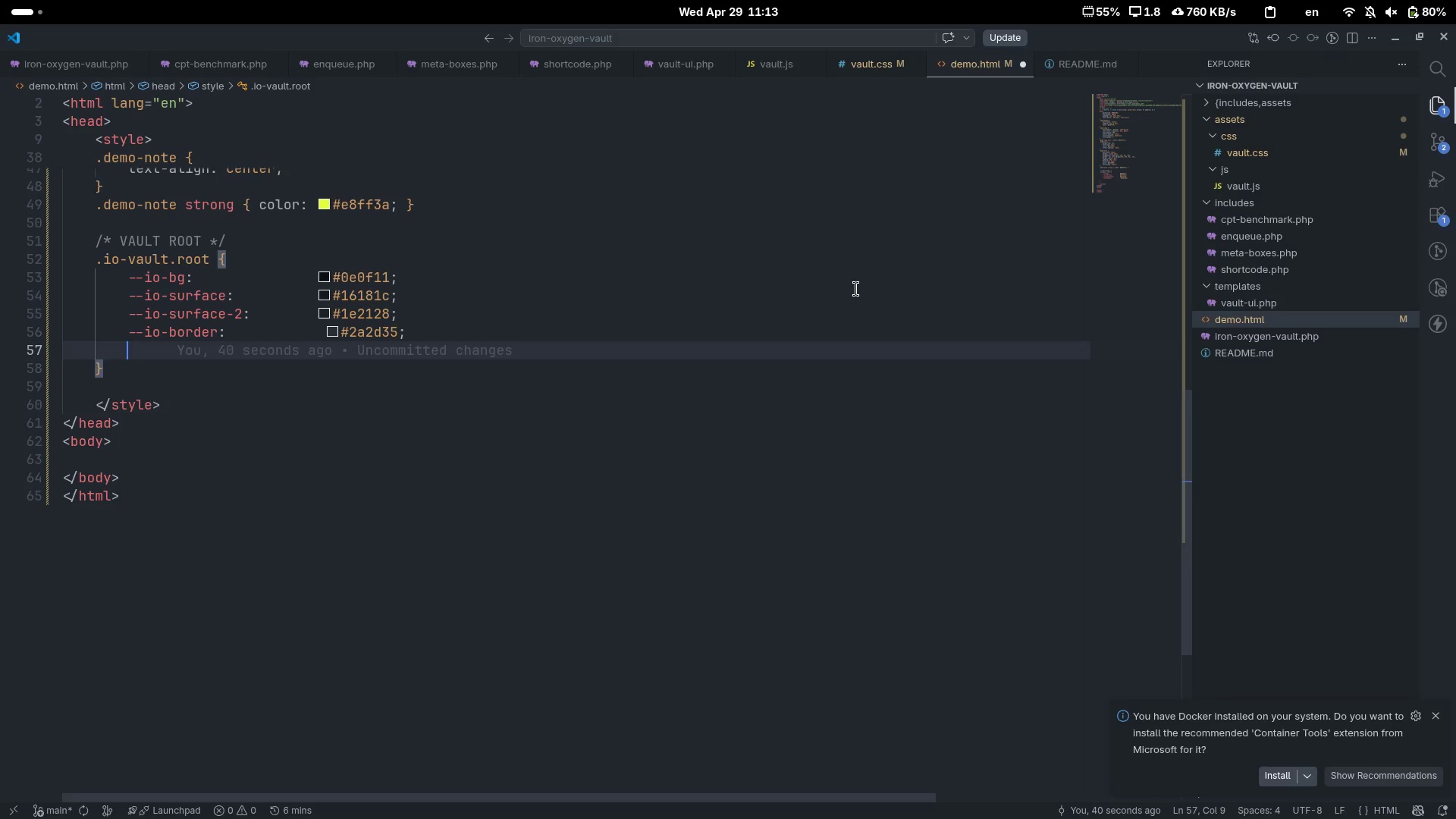 
key(ArrowUp)
 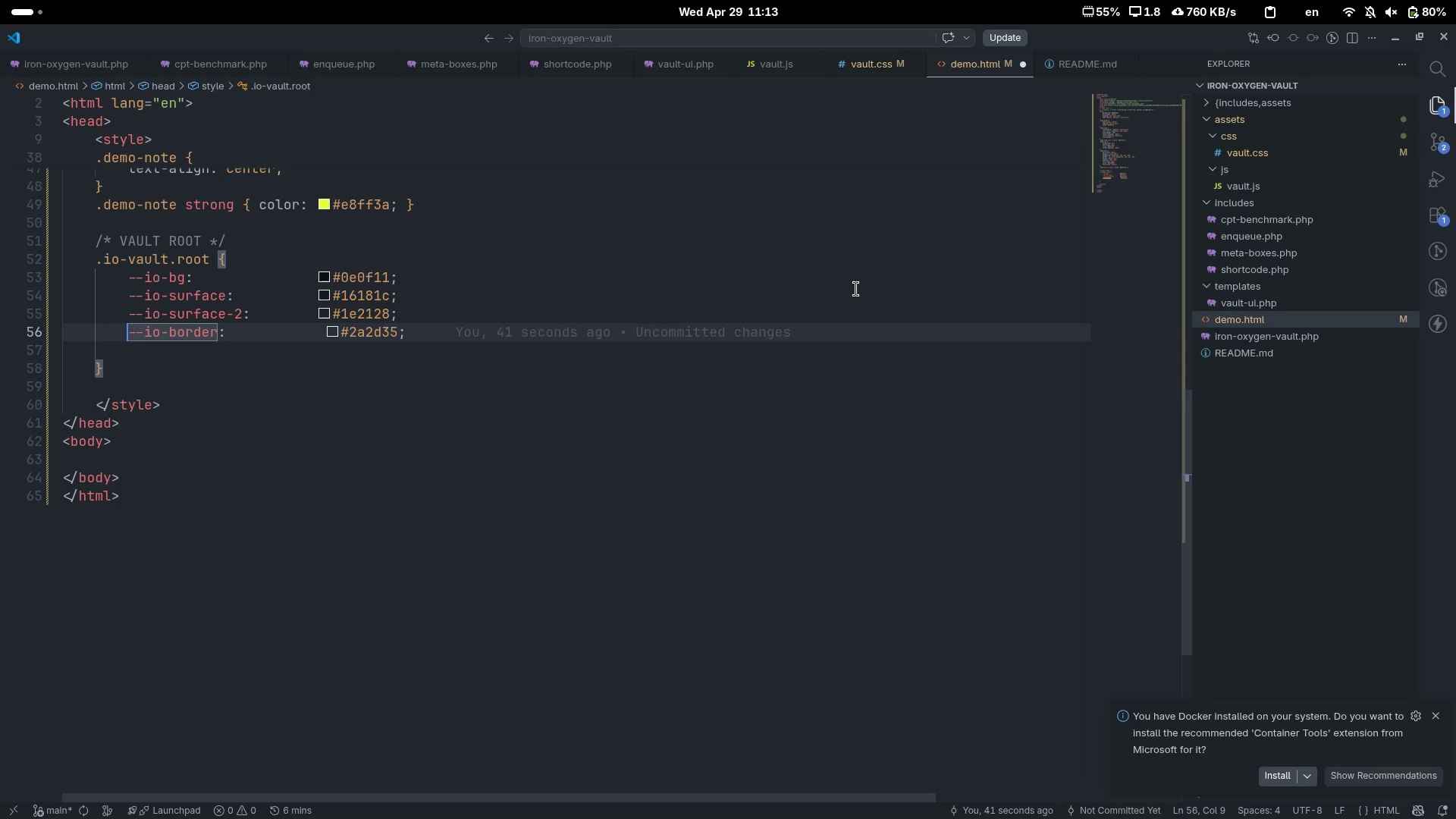 
key(Control+ArrowRight)
 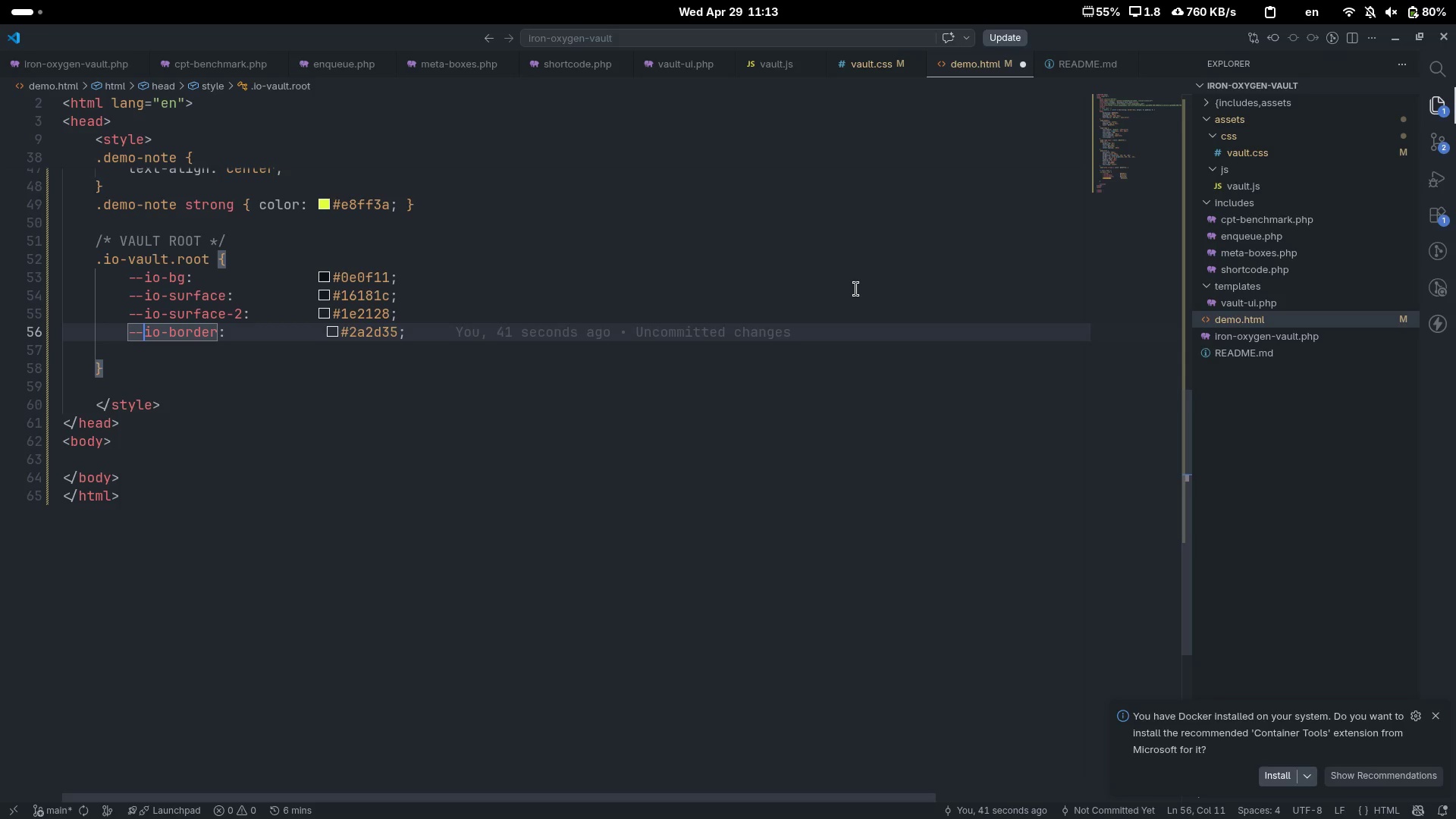 
key(ArrowUp)
 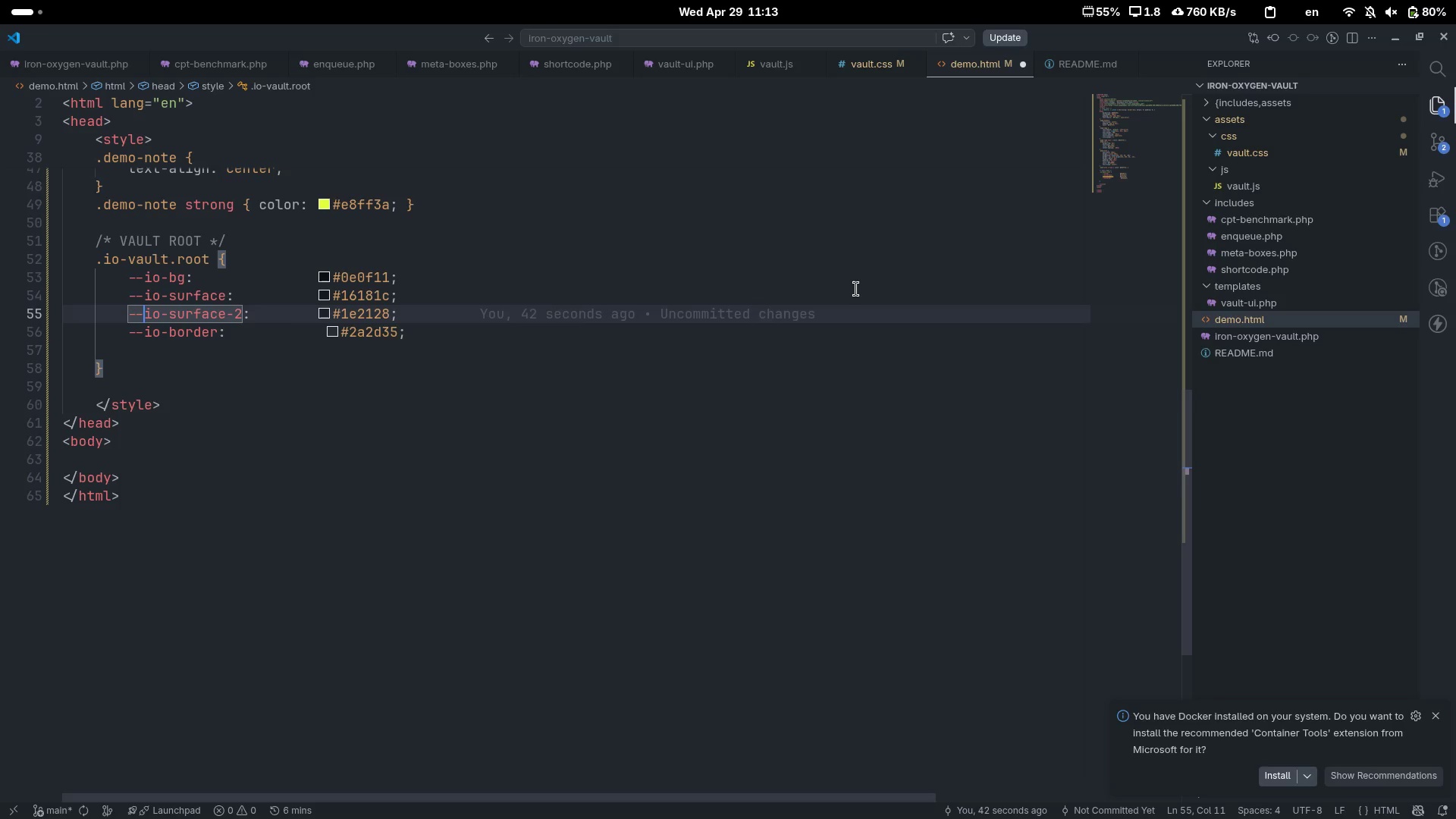 
key(Control+ArrowRight)
 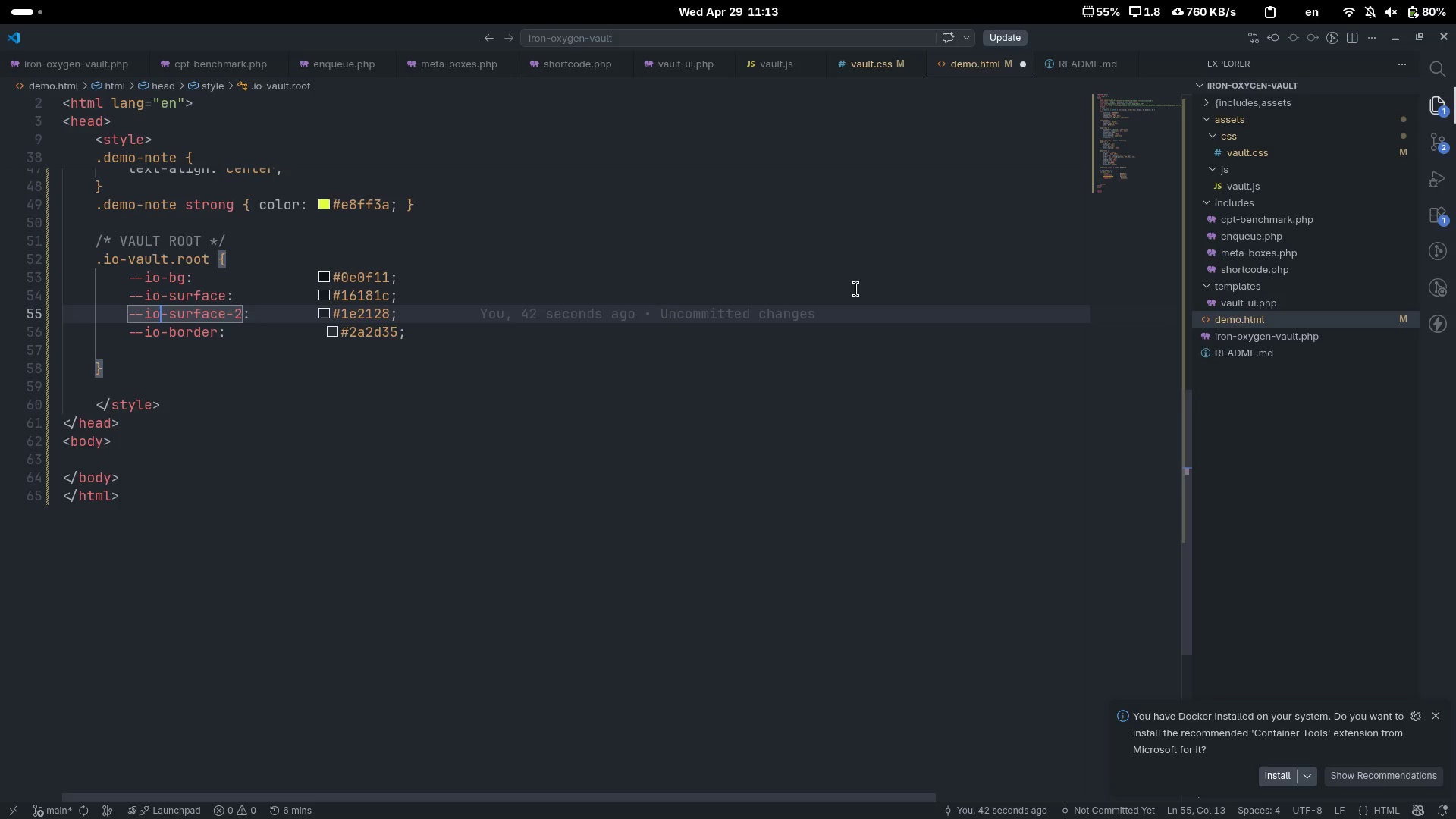 
key(Control+ArrowRight)
 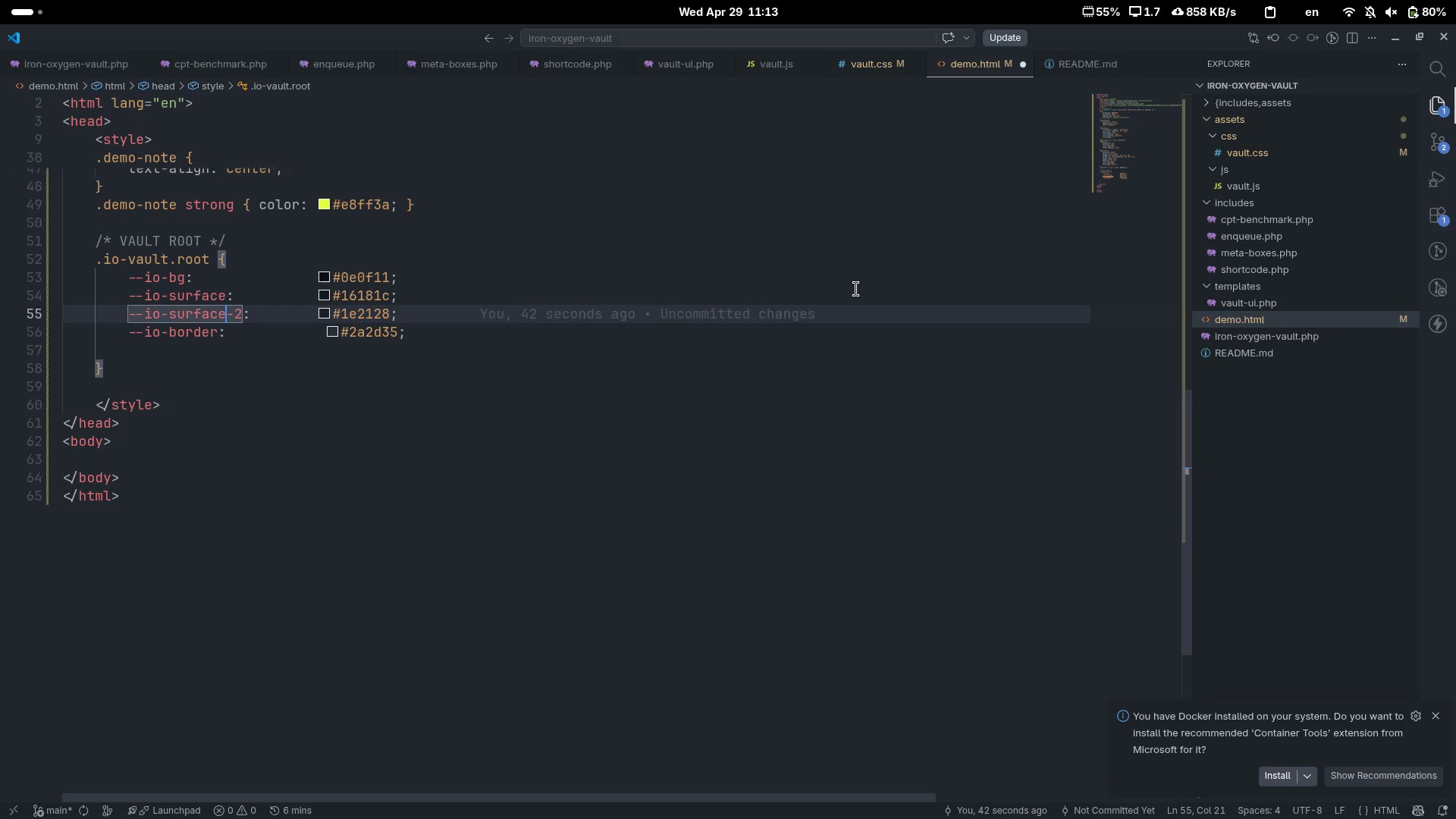 
key(Control+ArrowRight)
 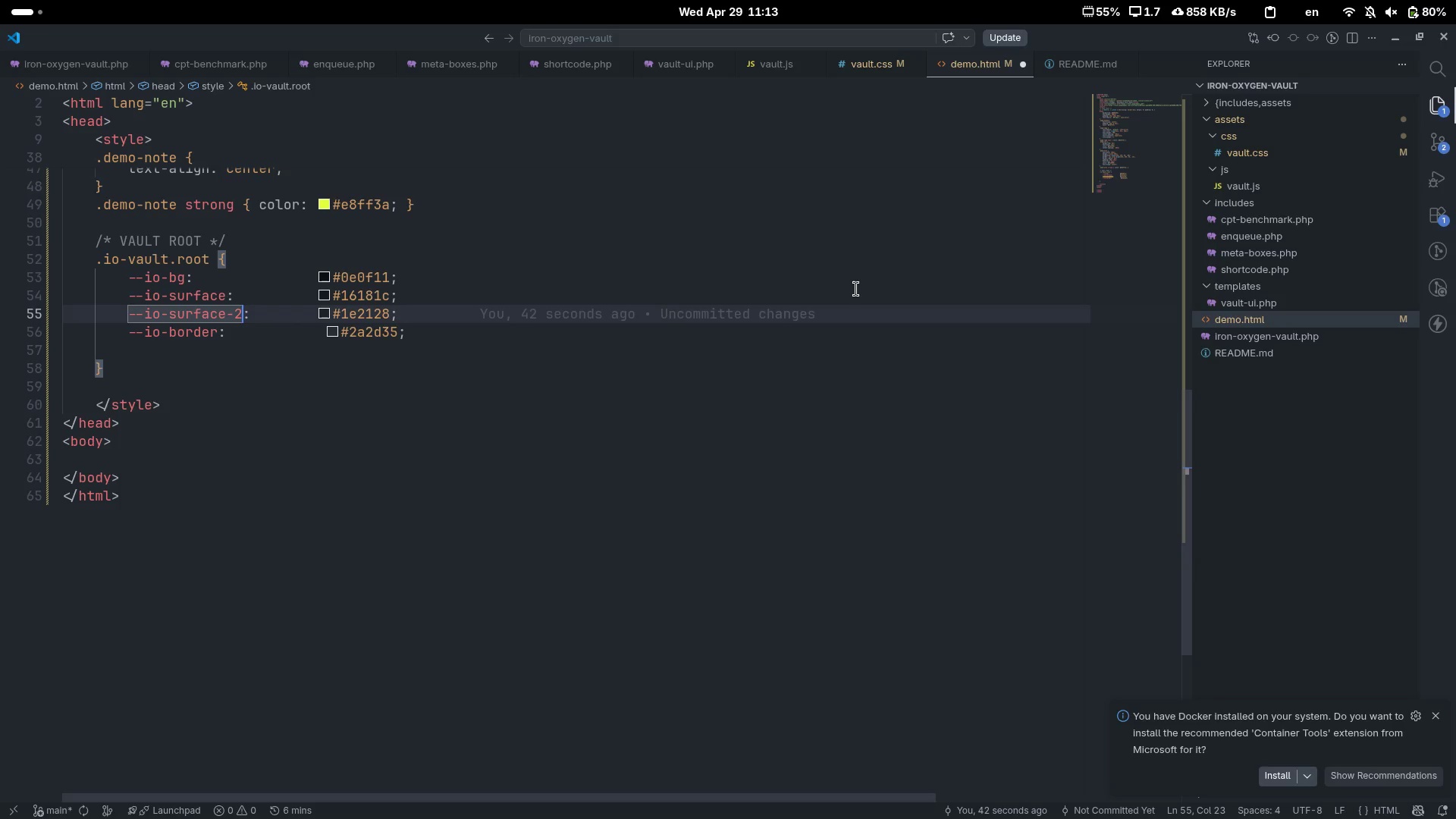 
key(ArrowRight)
 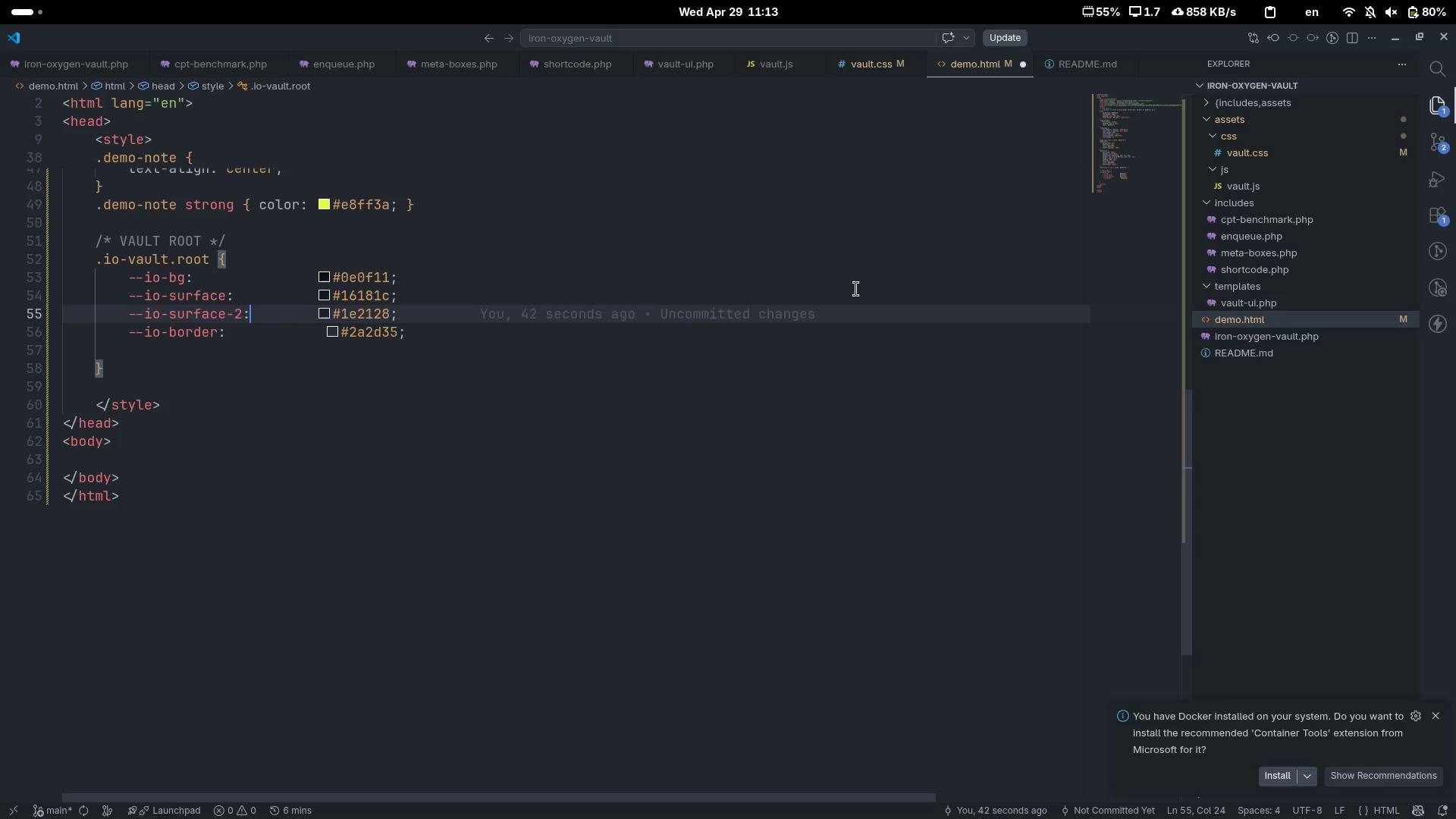 
key(Space)
 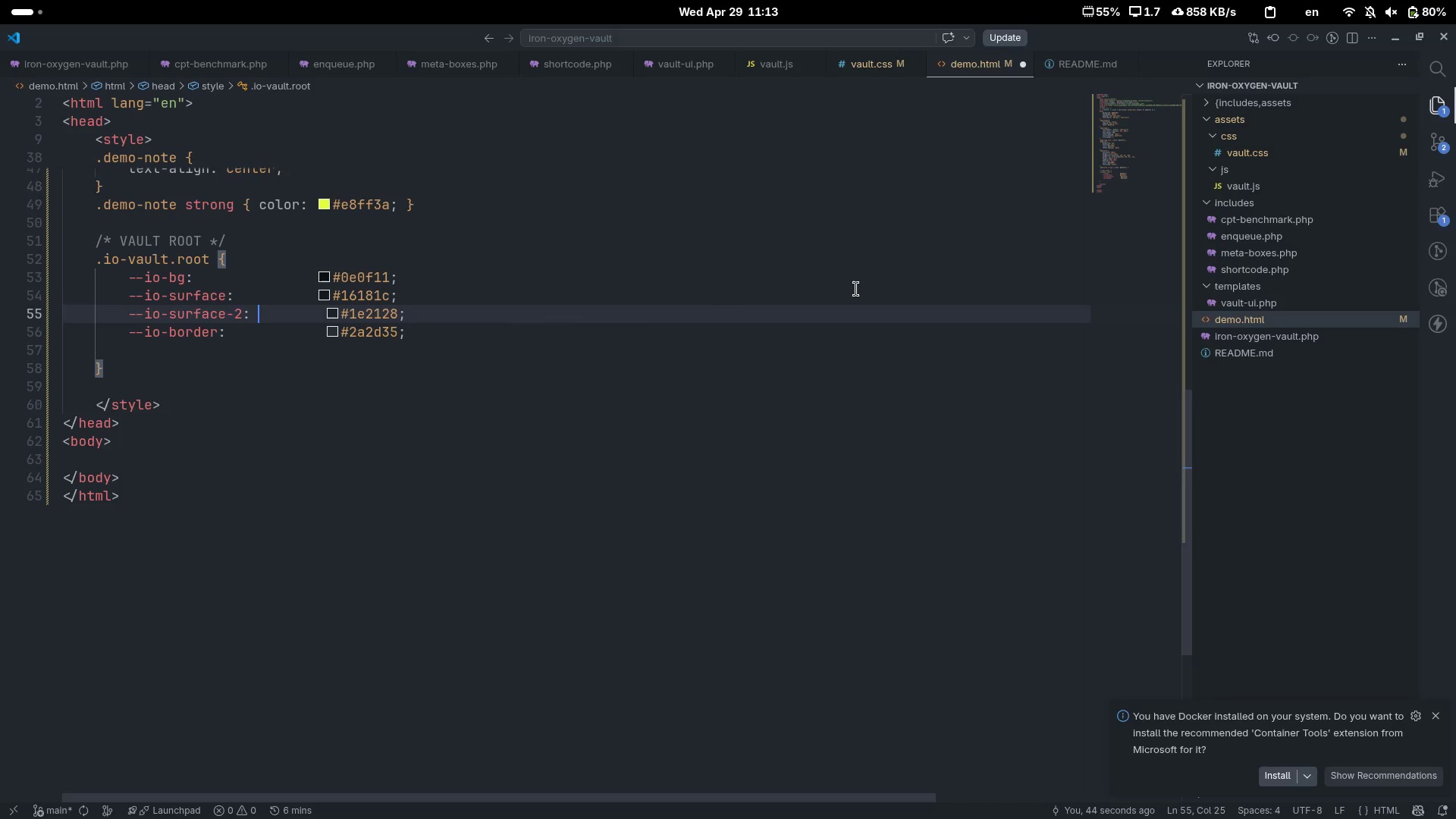 
key(ArrowUp)
 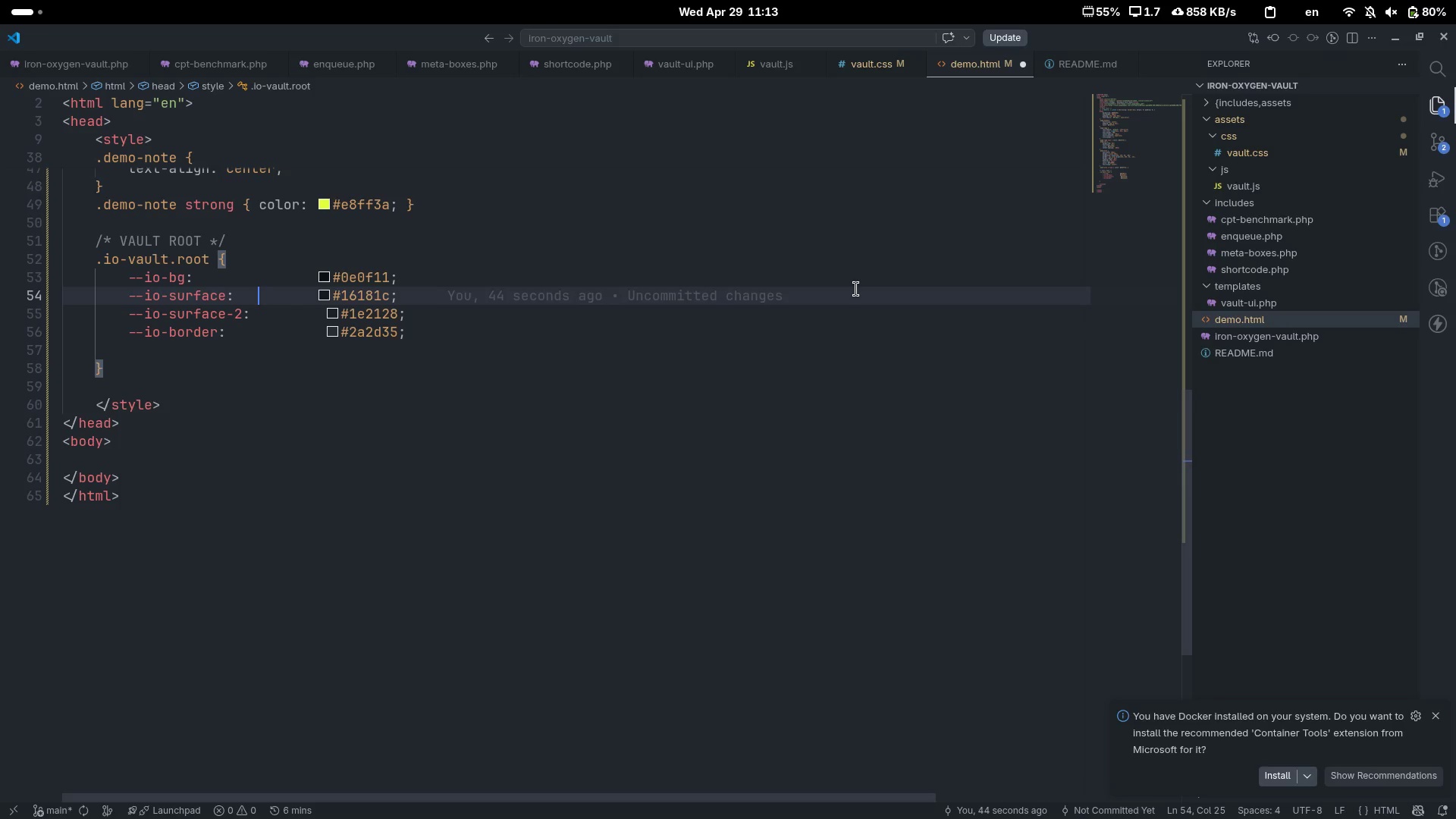 
key(Space)
 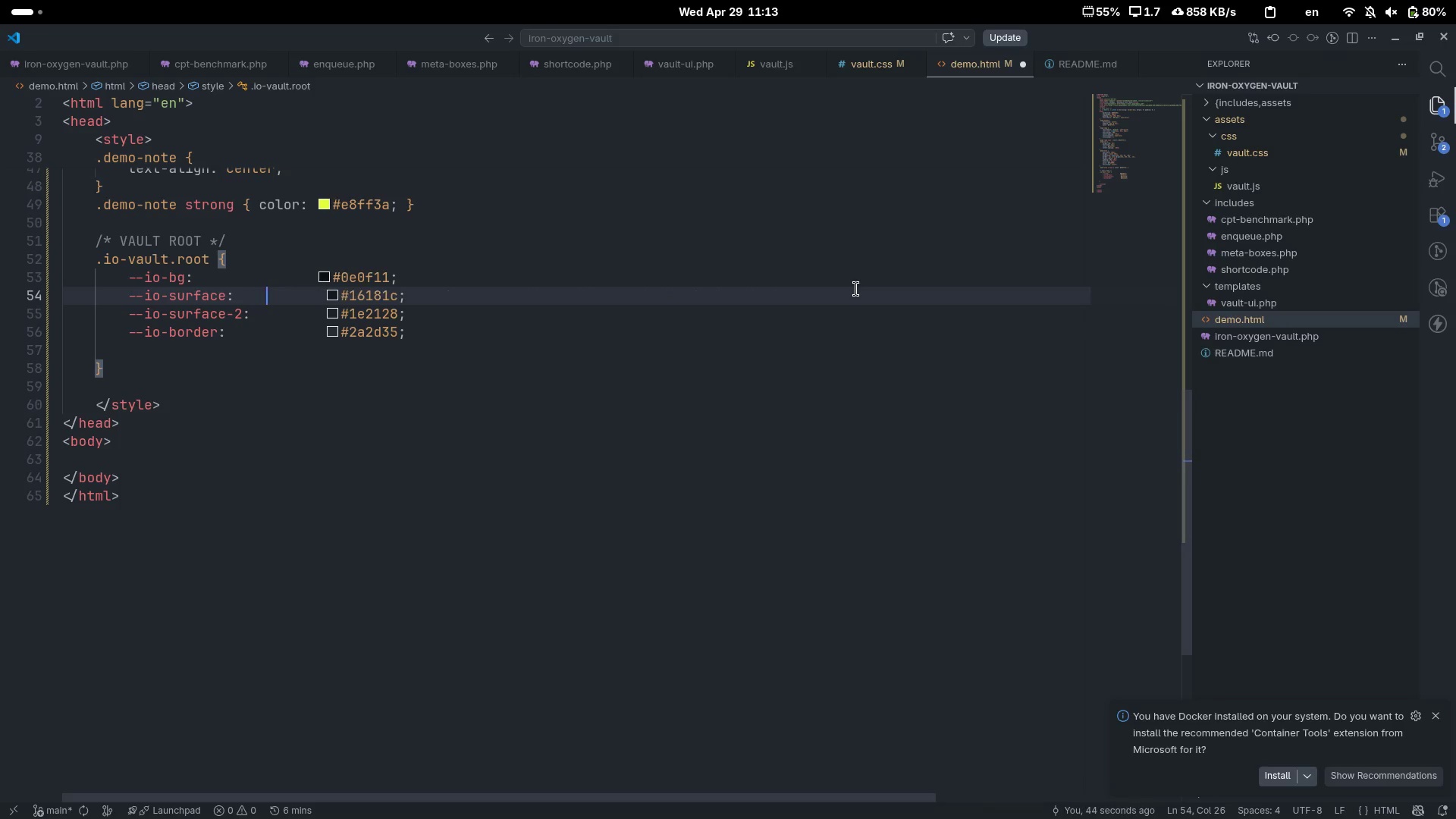 
key(ArrowUp)
 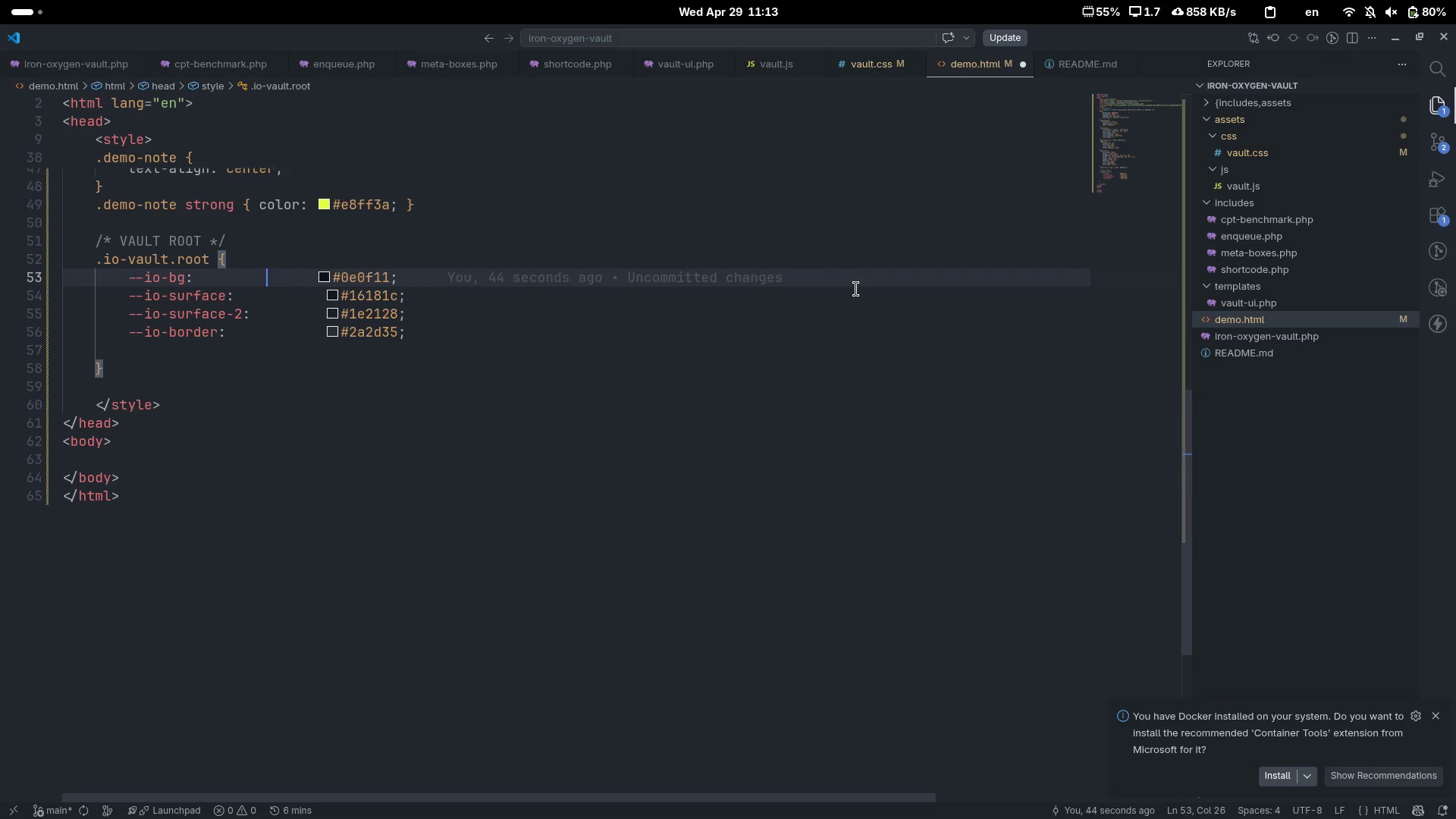 
key(Space)
 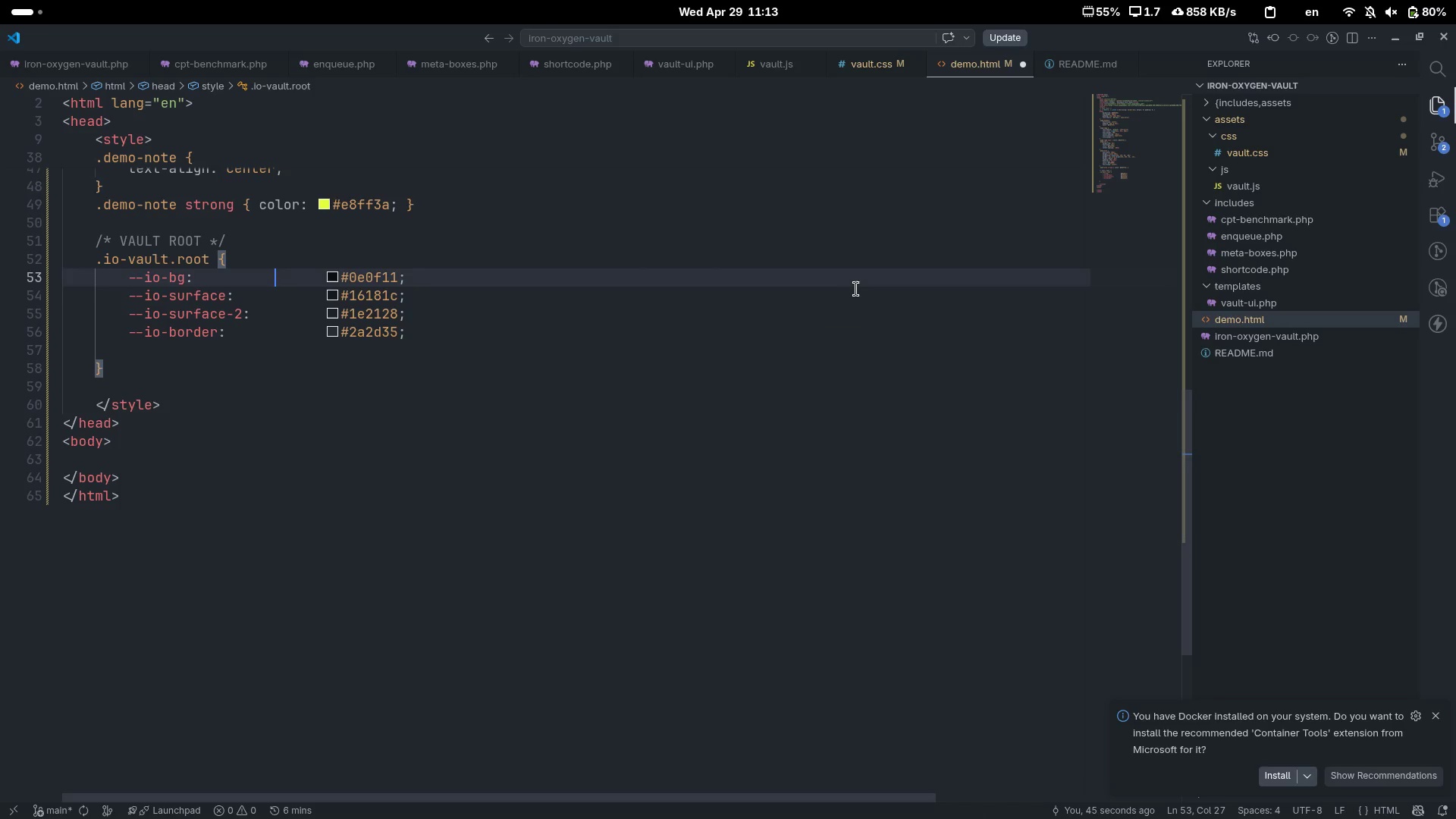 
key(ArrowDown)
 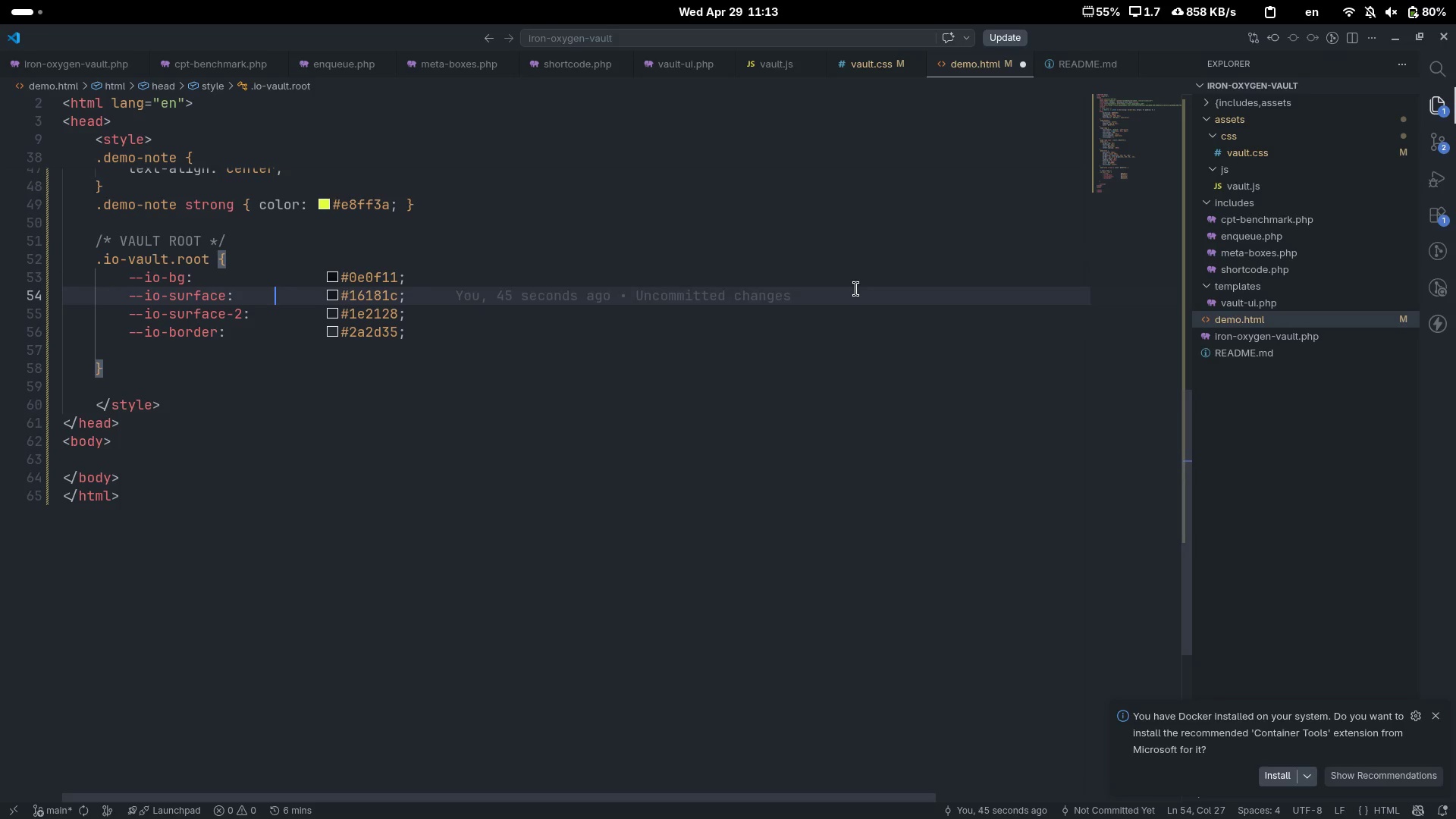 
key(ArrowDown)
 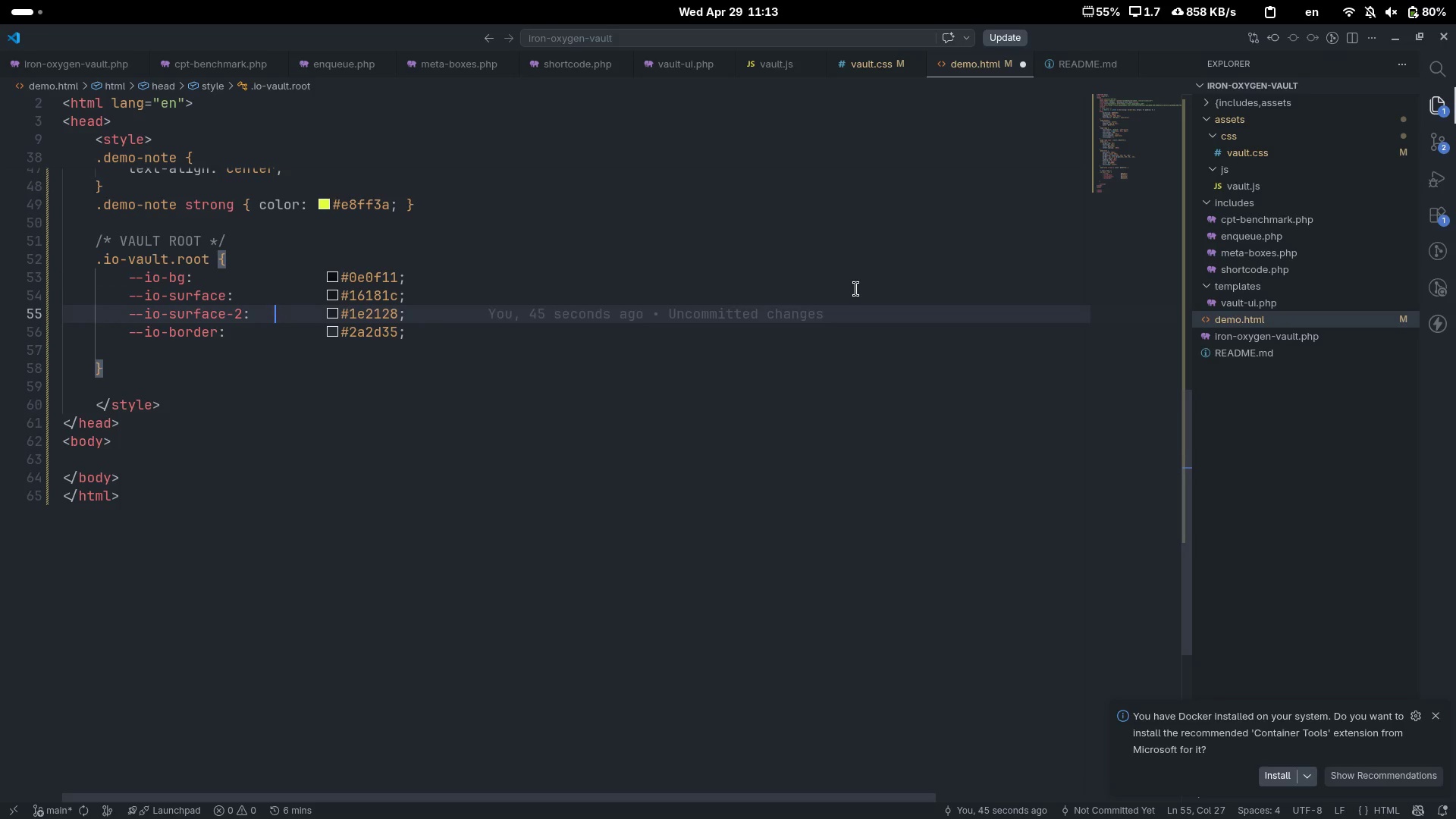 
key(ArrowDown)
 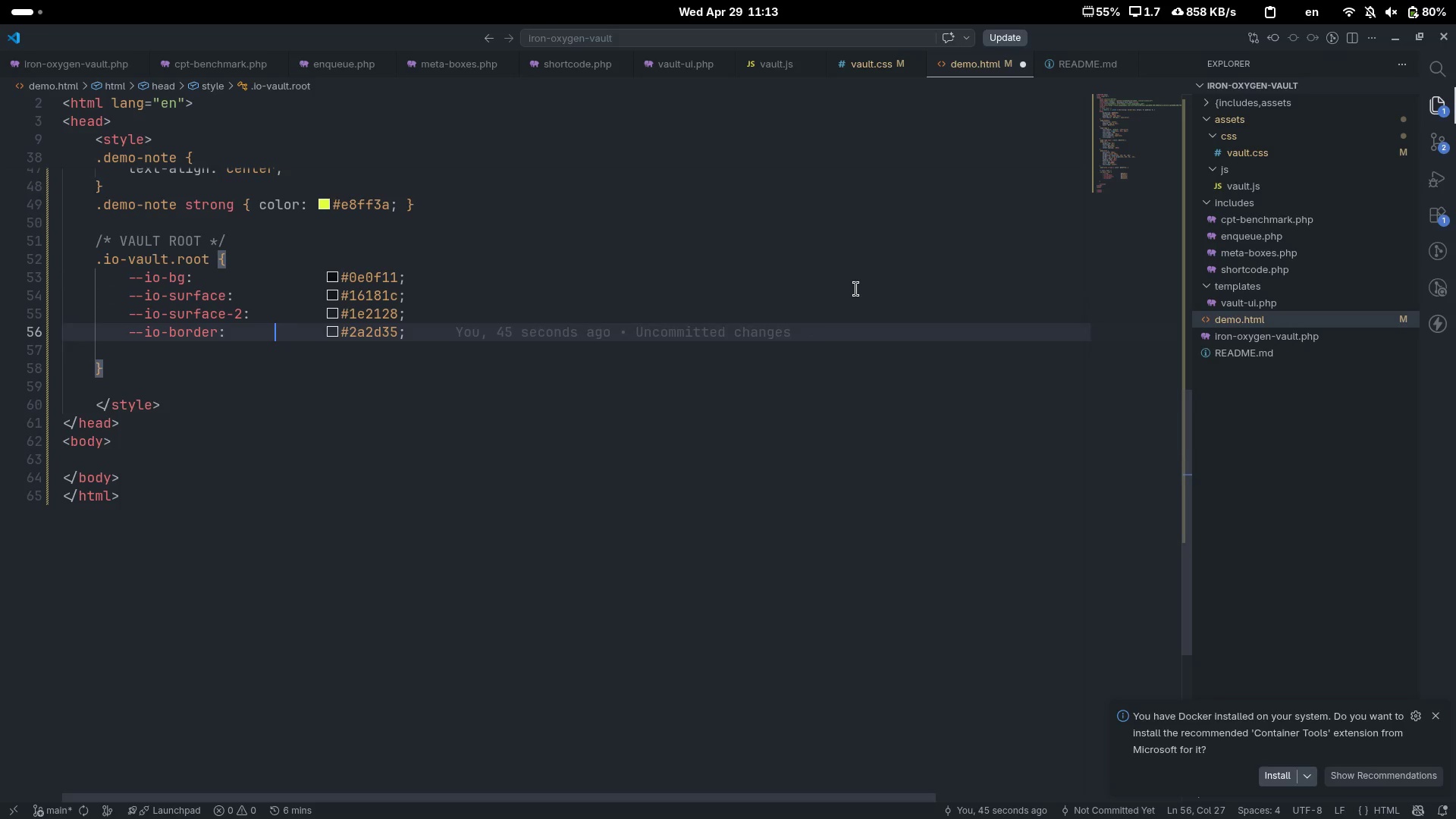 
key(ArrowDown)
 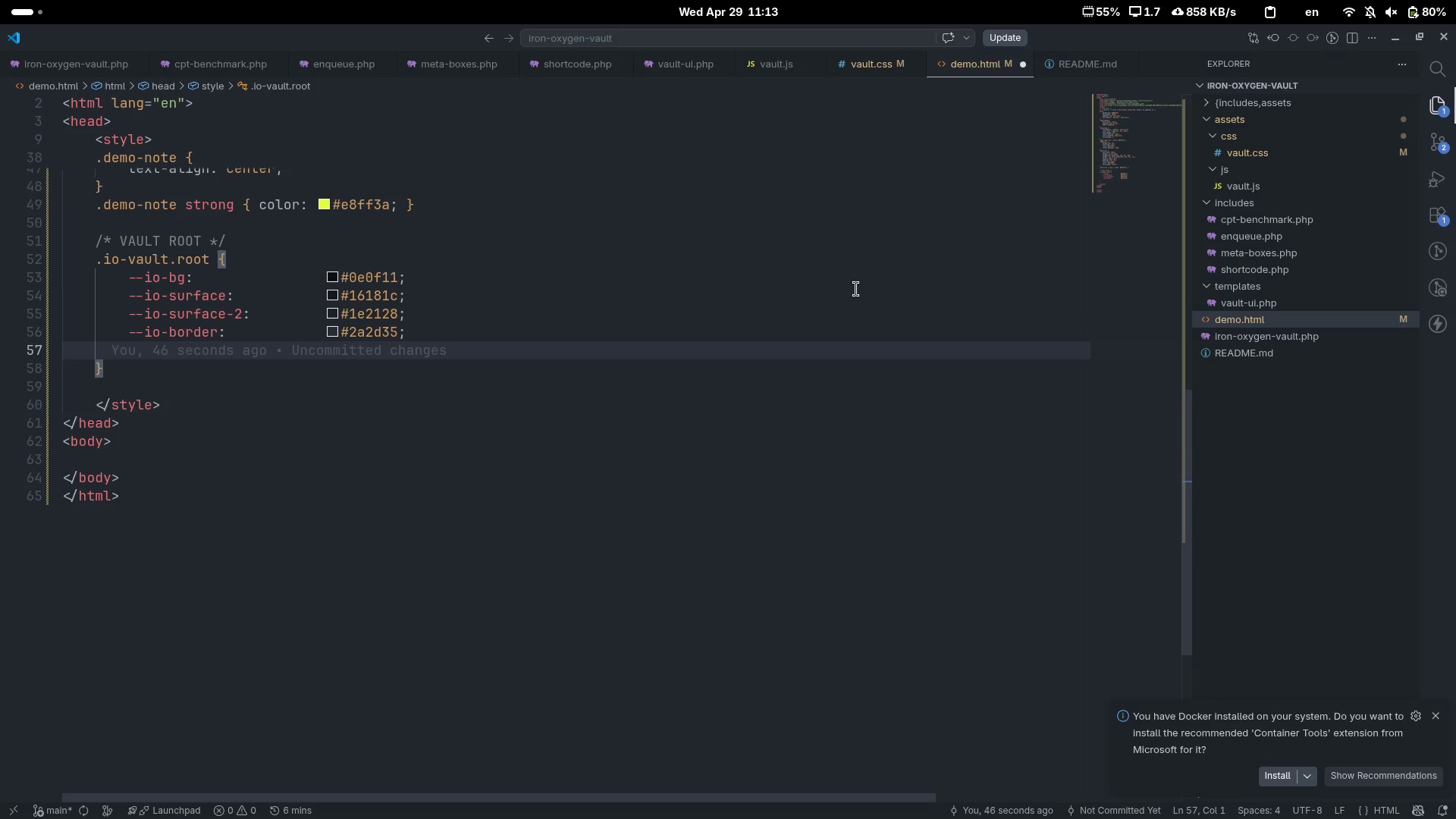 
key(Tab)
type(--o)
key(Backspace)
type(io-accent: )
key(Tab)
key(Tab)
key(Tab)
type(#)
 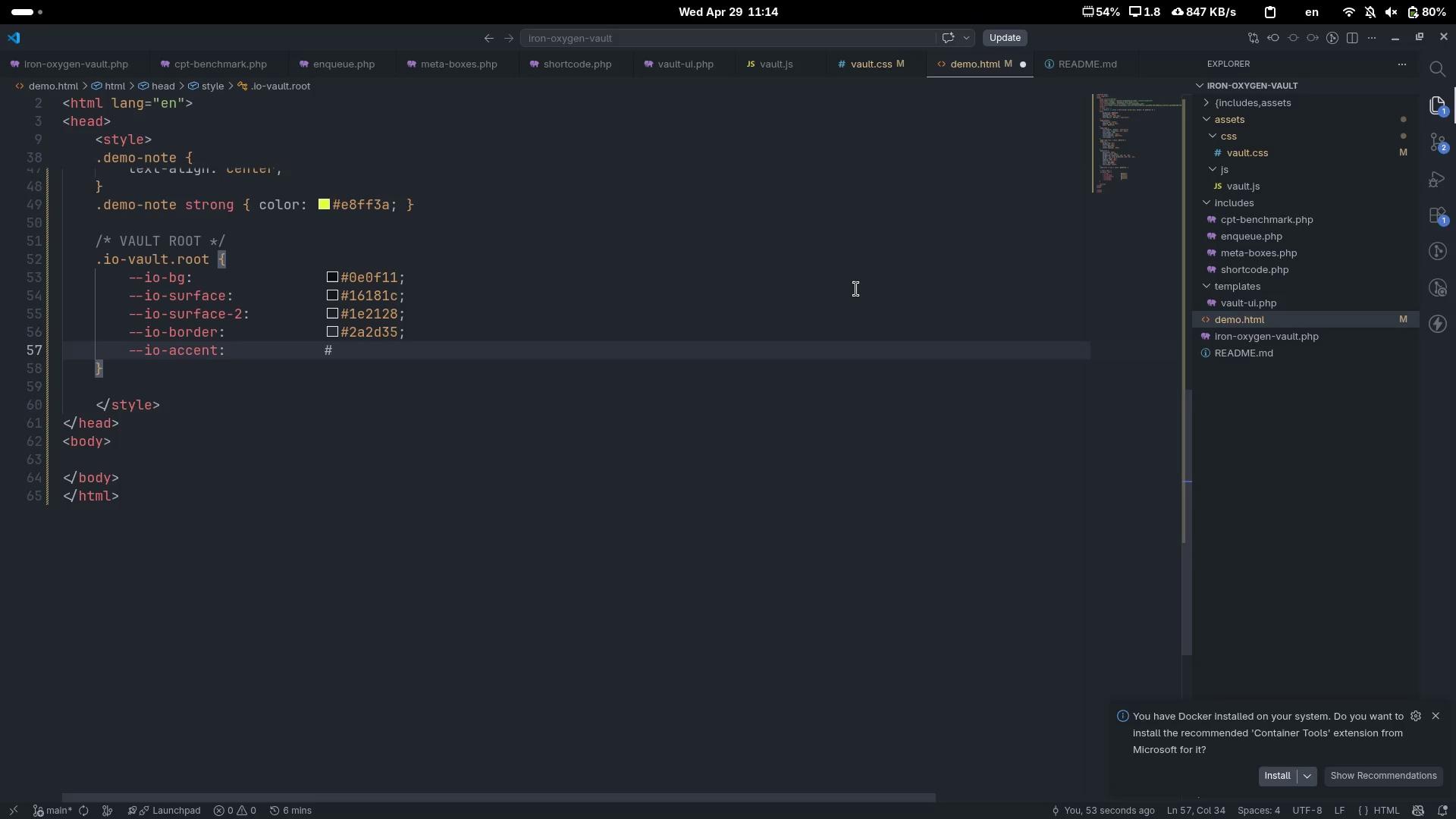 
type(e8ff3a;)
 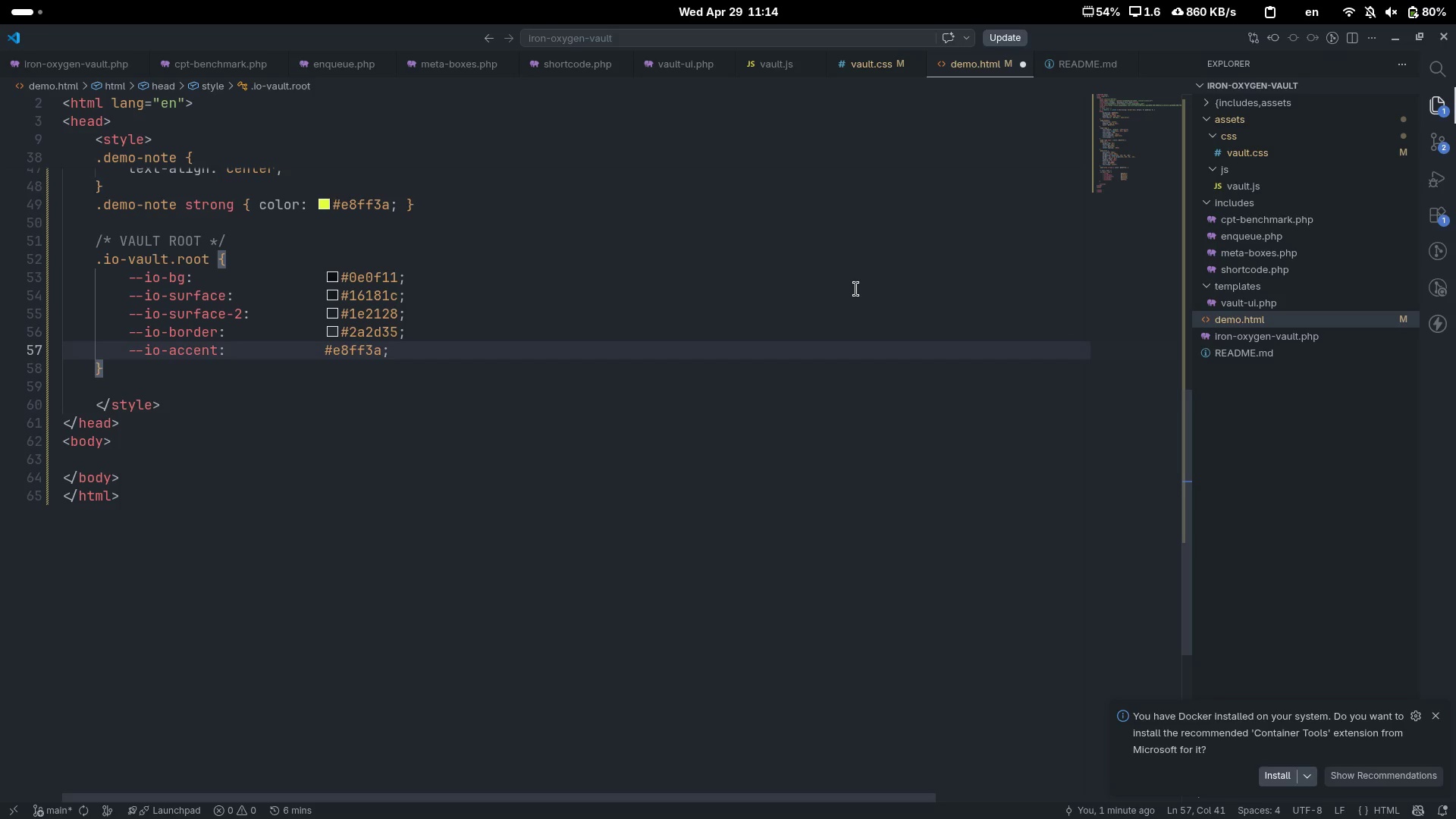 
key(Enter)
 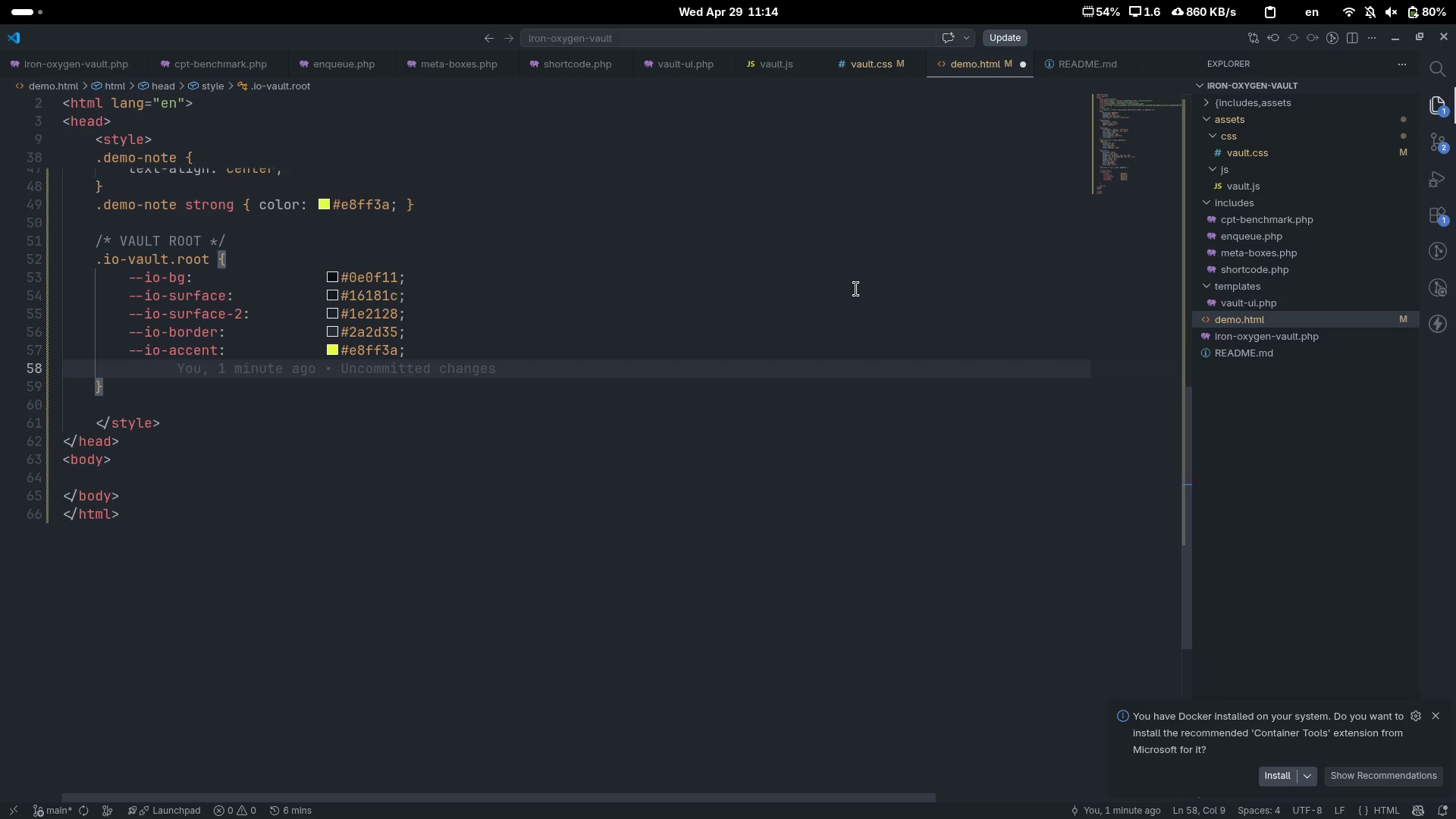 
type(--io-accent-dim:)
key(Tab)
 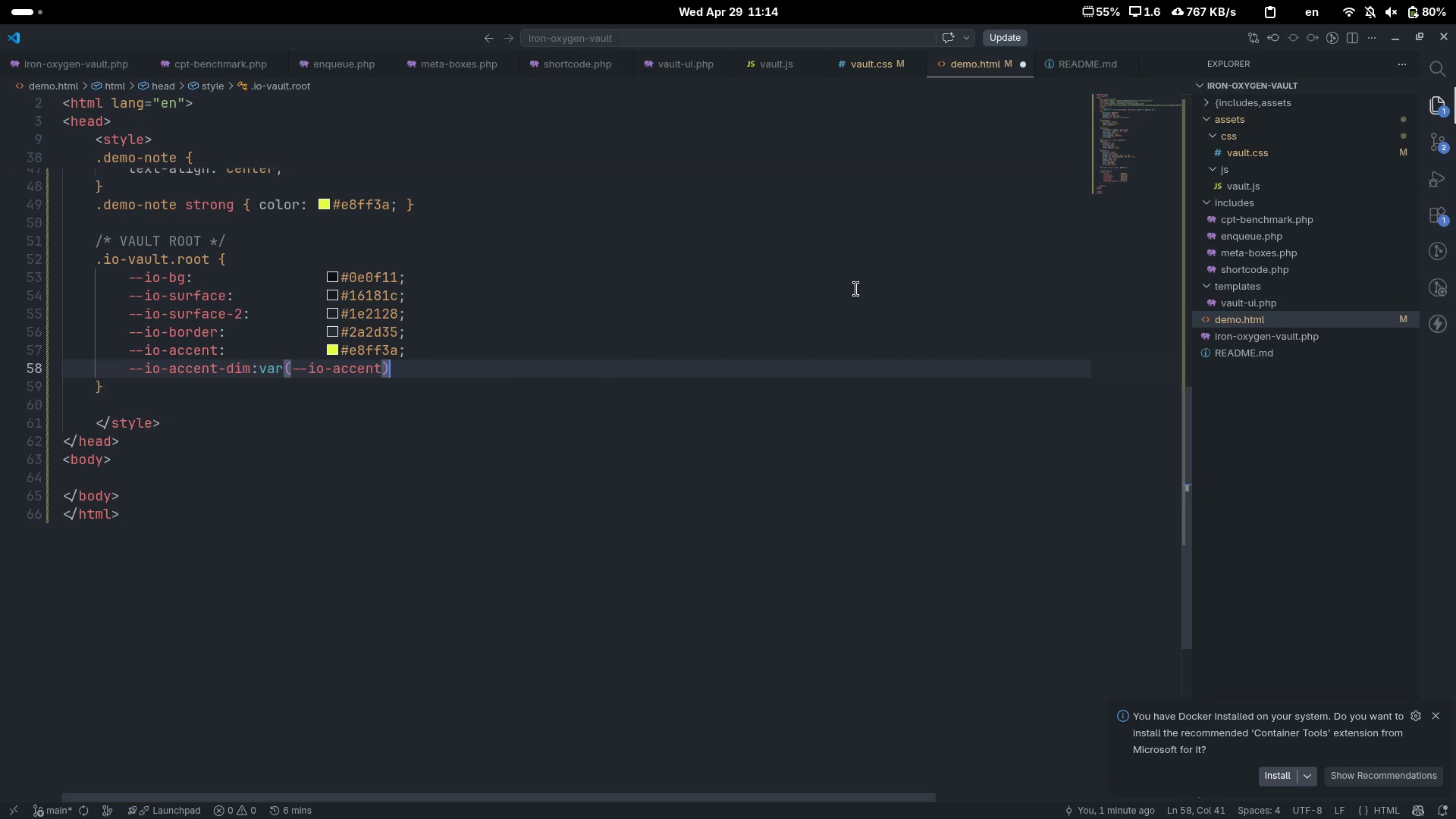 
key(Control+ControlLeft)
 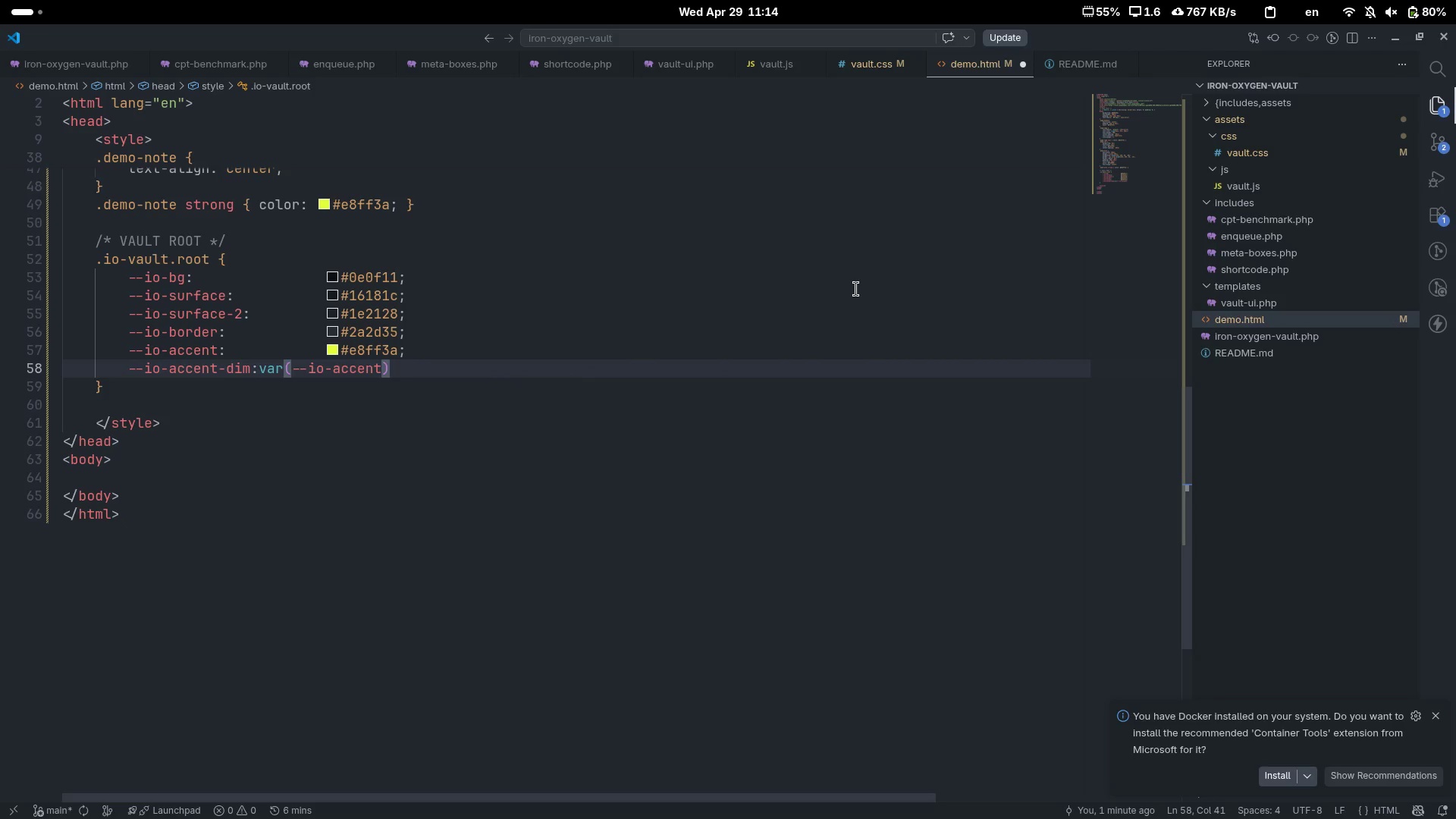 
key(Control+Z)
 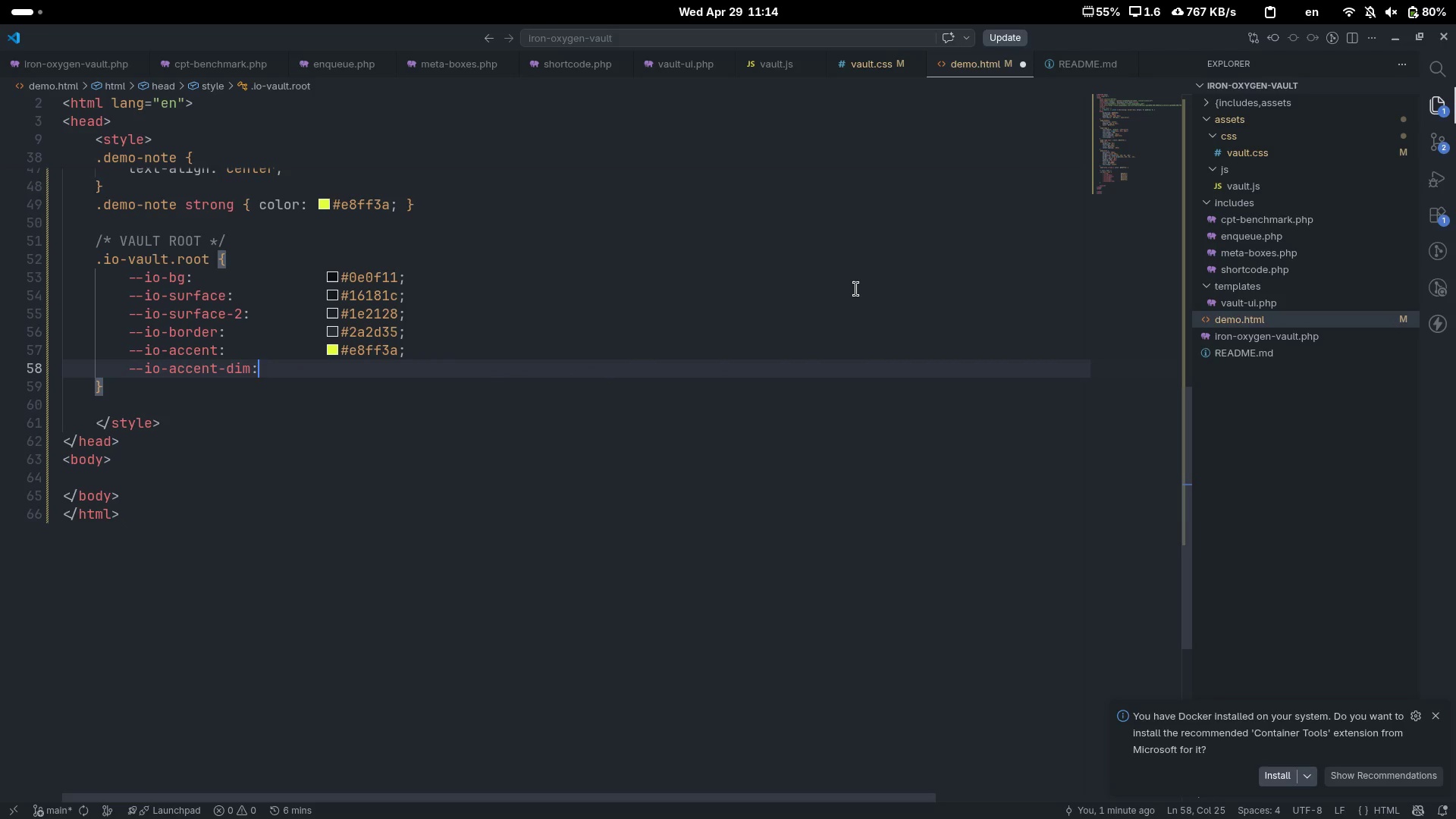 
type( )
key(Tab)
key(Tab)
type(#rgba)
 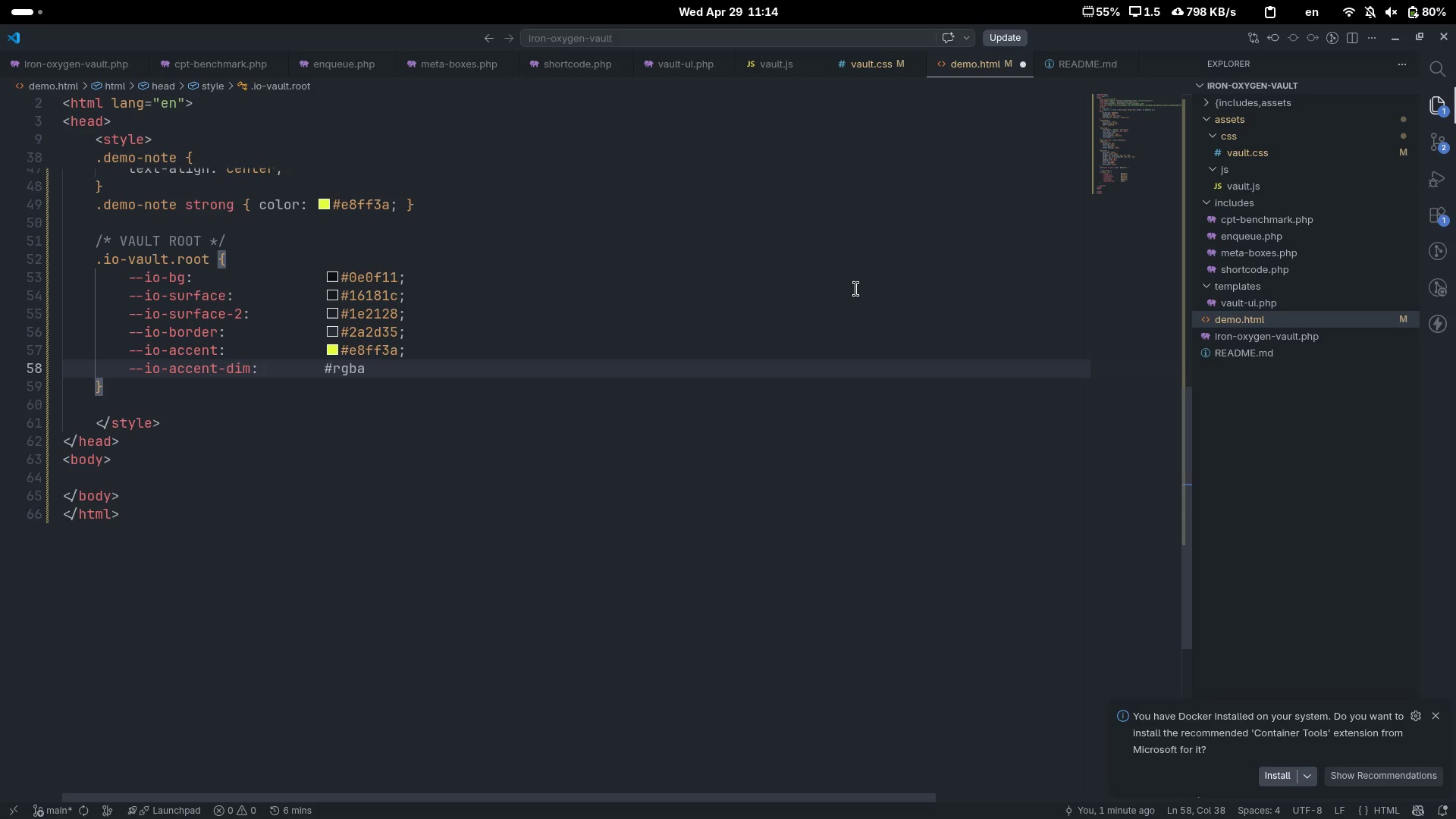 
key(Control+ControlLeft)
 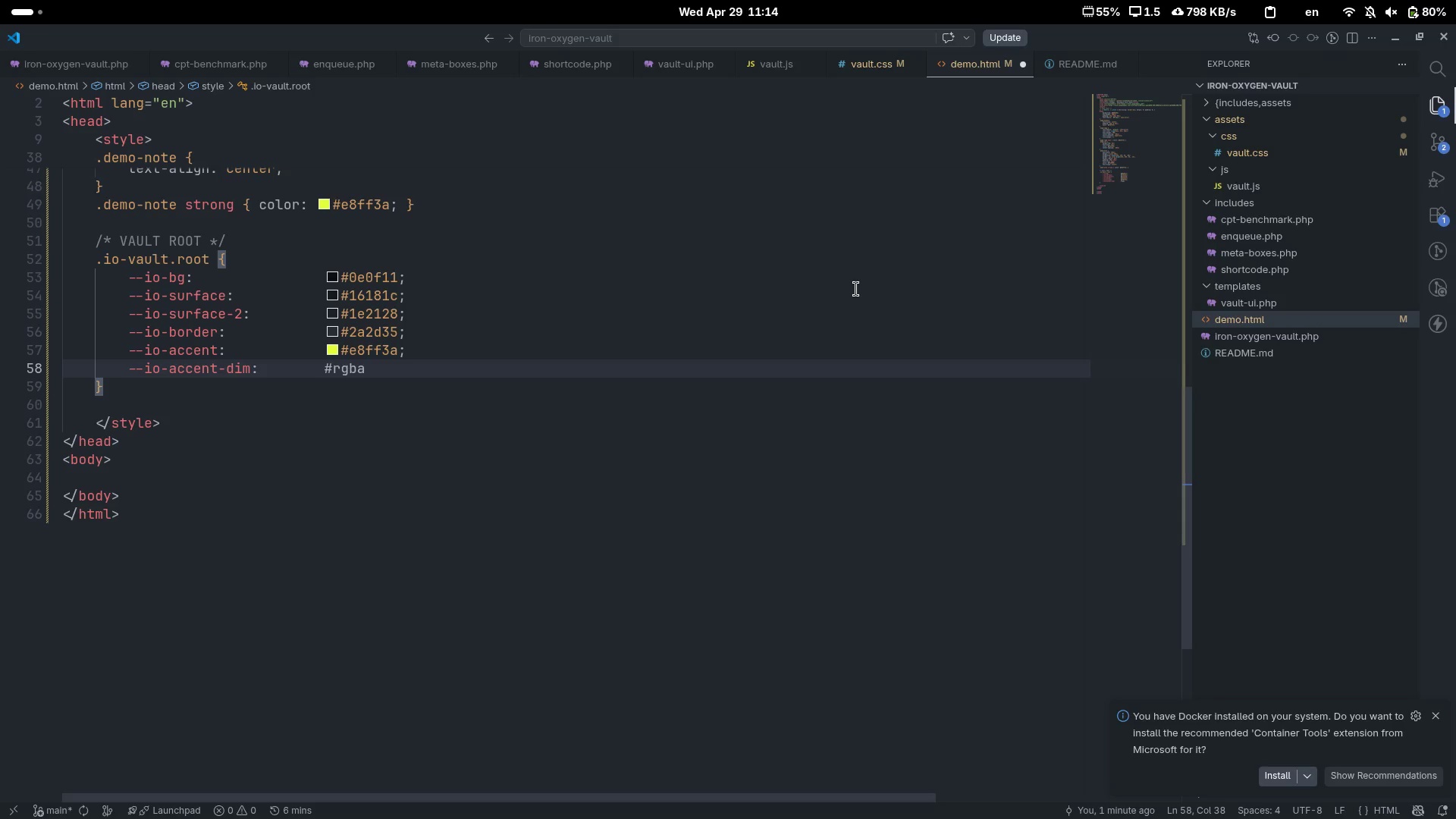 
key(Control+Backspace)
 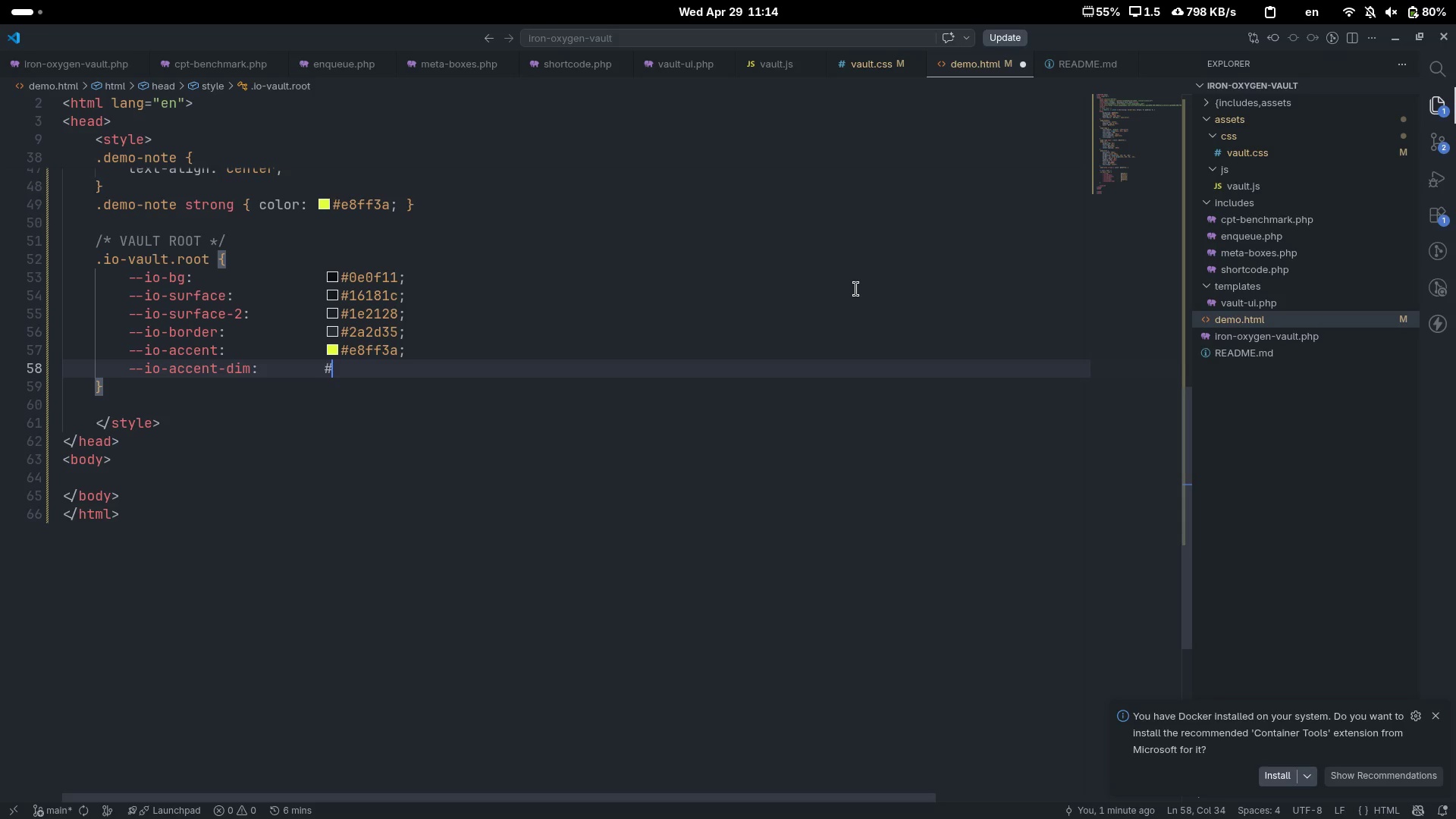 
key(Backspace)
type(rgba)
 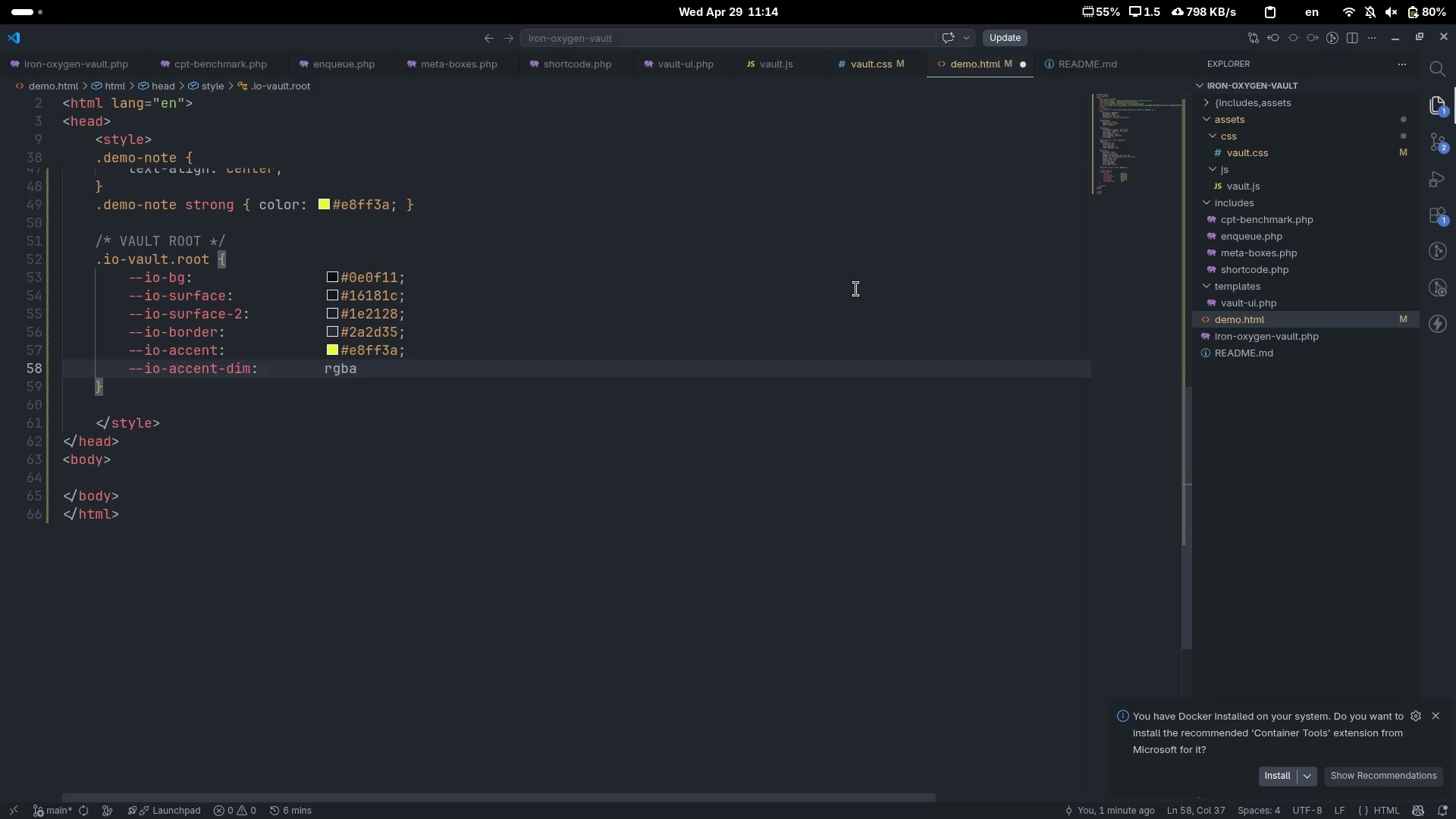 
key(Control+ControlLeft)
 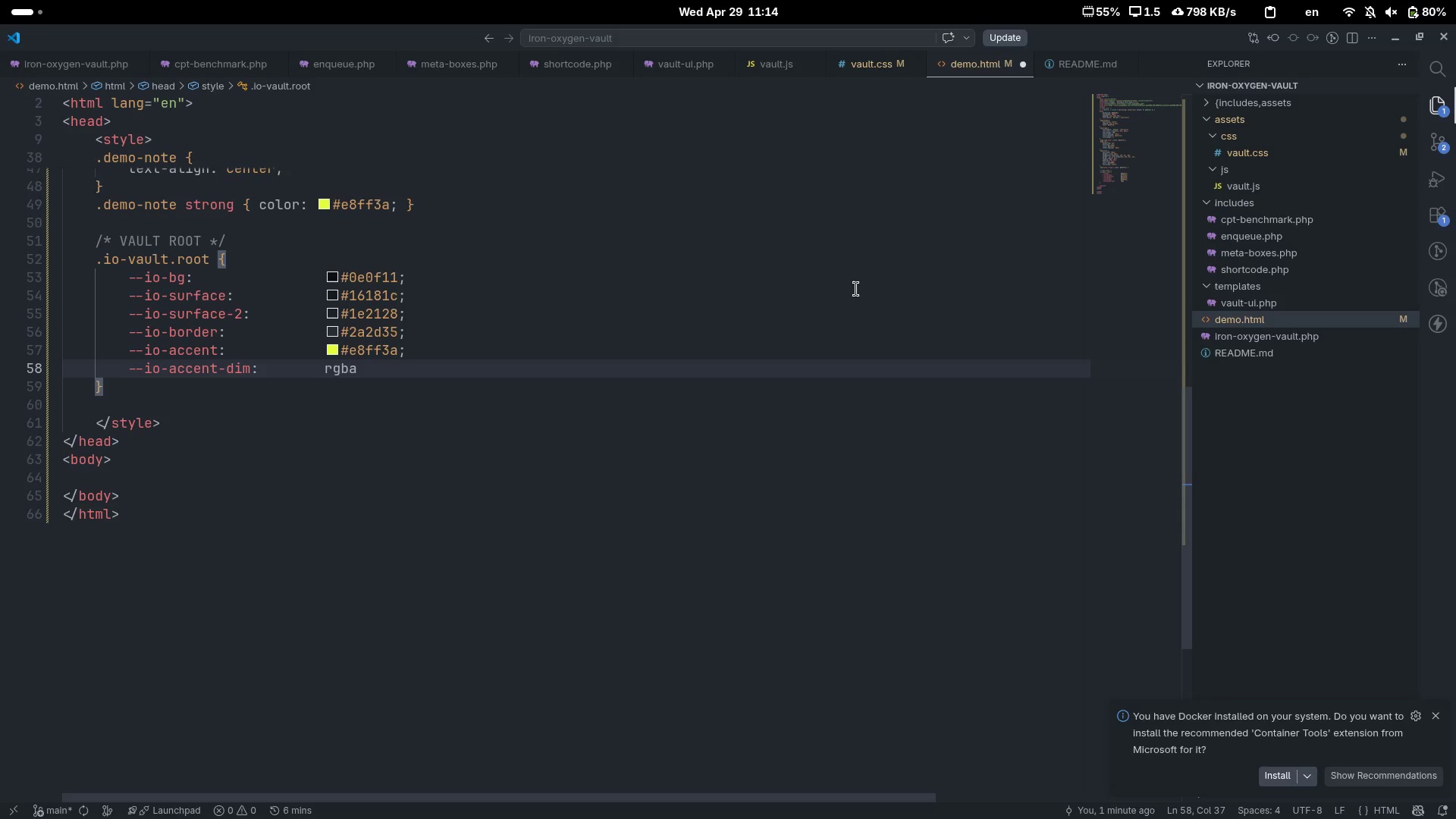 
key(Control+Backspace)
 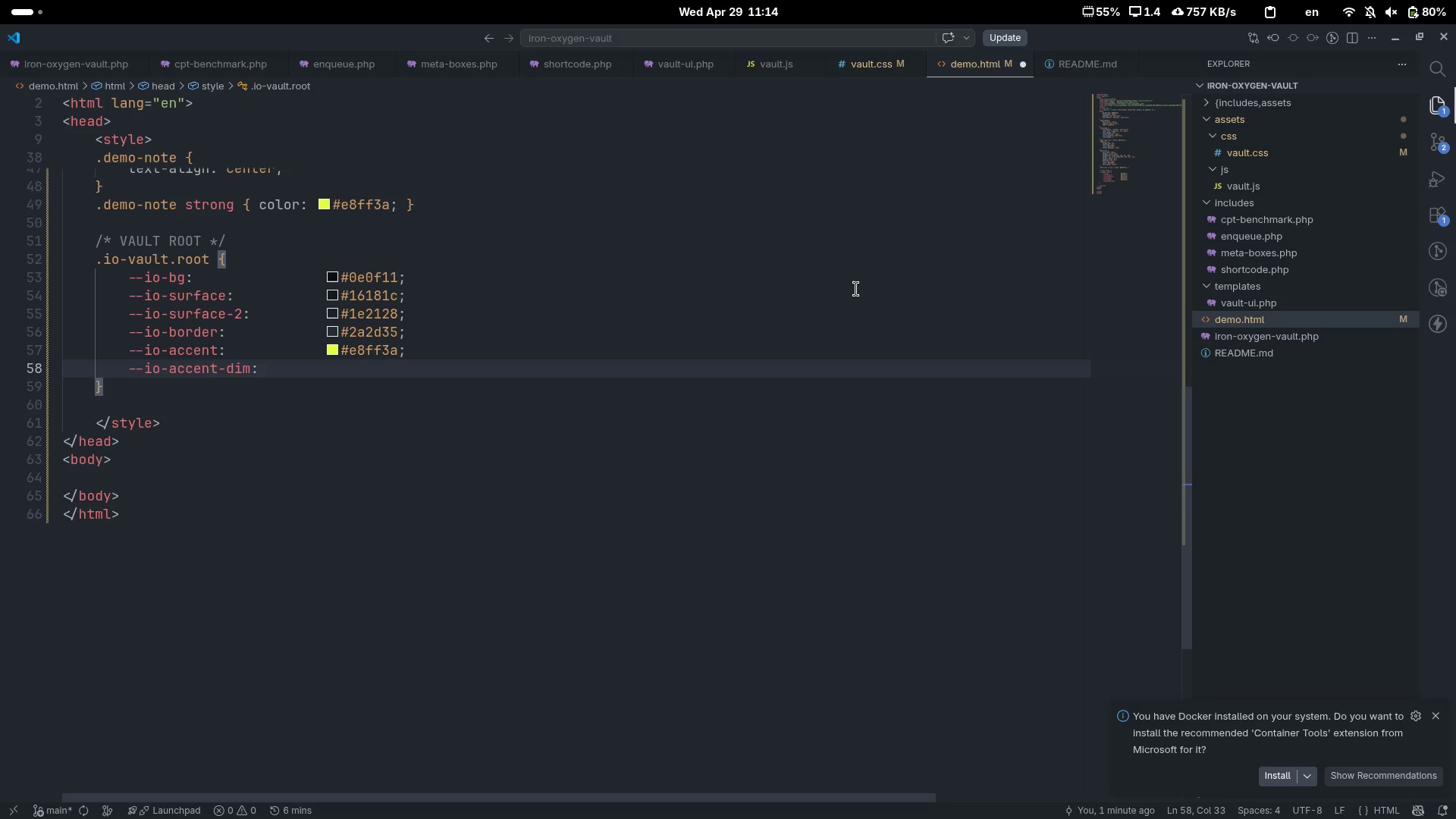 
type(rgba(232,25,)
key(Backspace)
type(5,58,.12)
 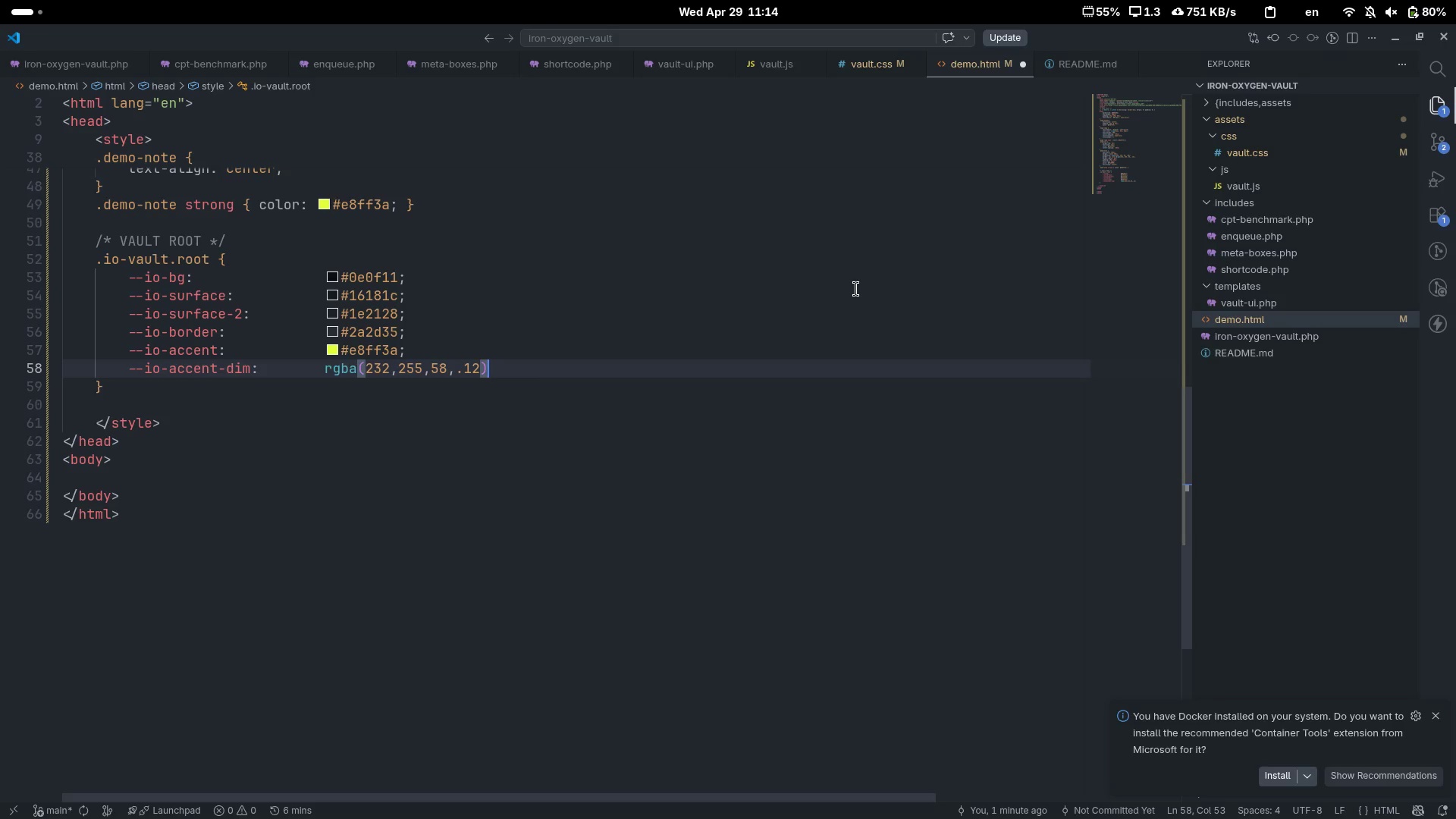 
 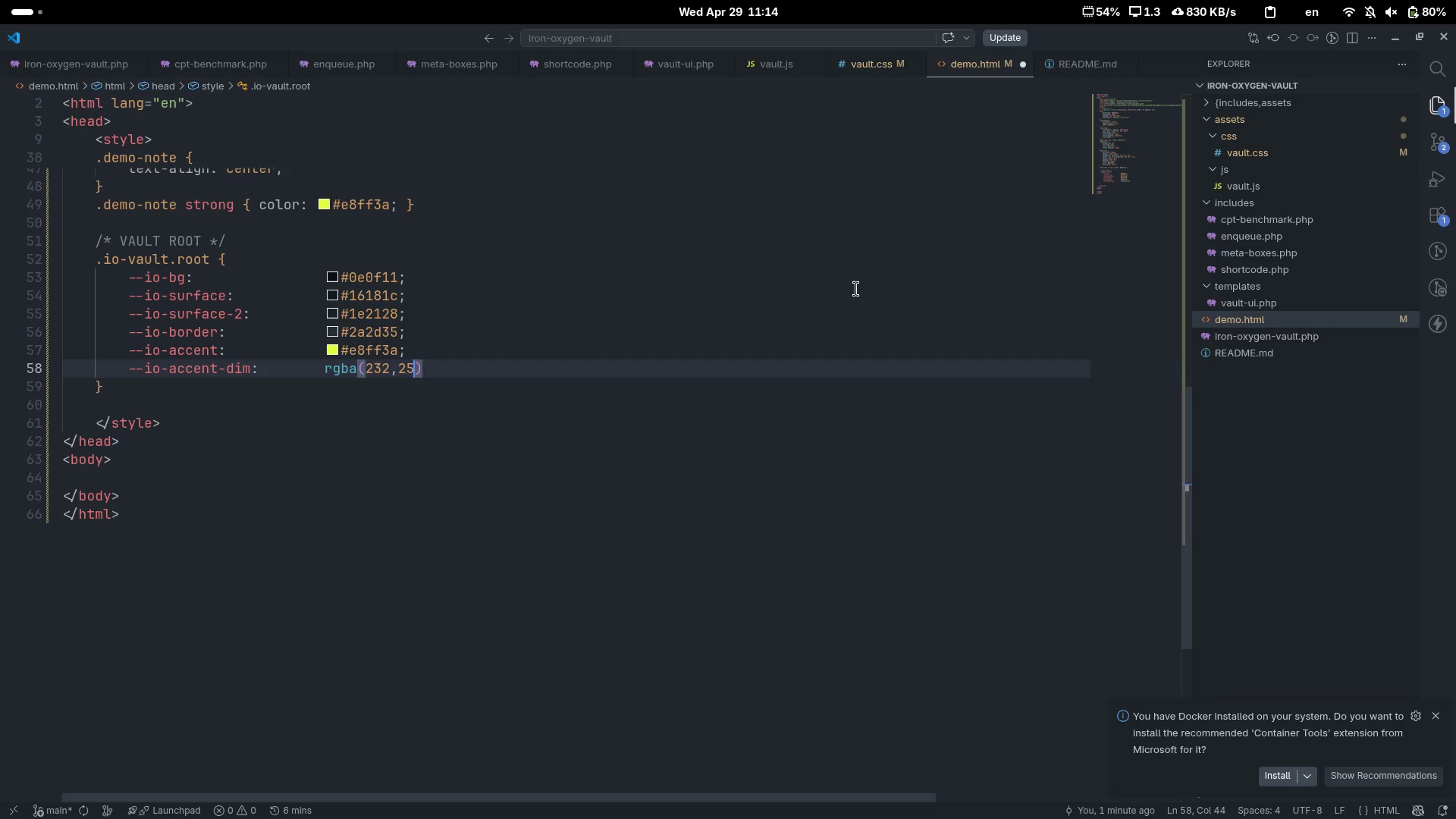 
key(Control+ControlLeft)
 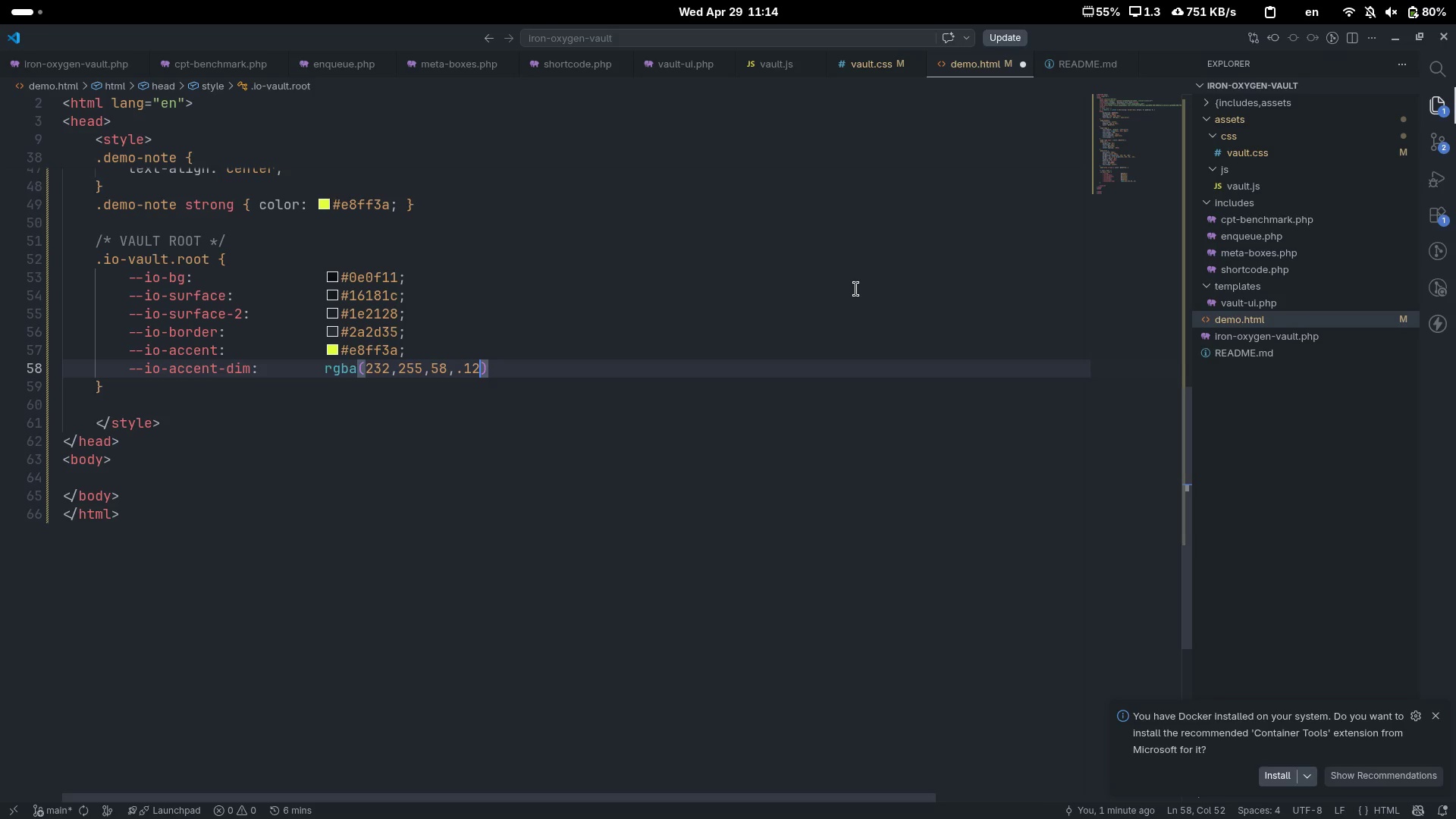 
key(Control+ArrowRight)
 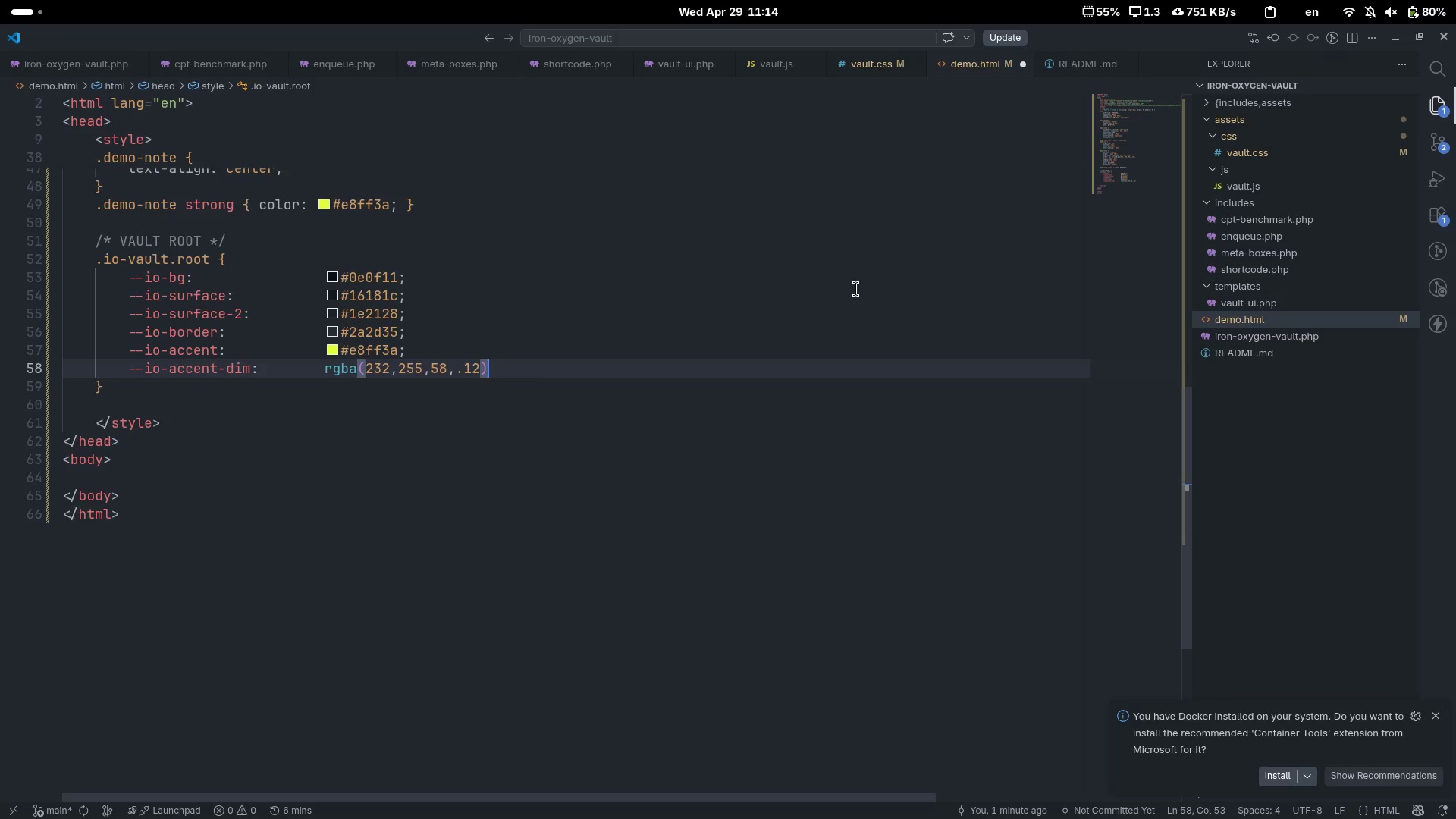 
key(Semicolon)
 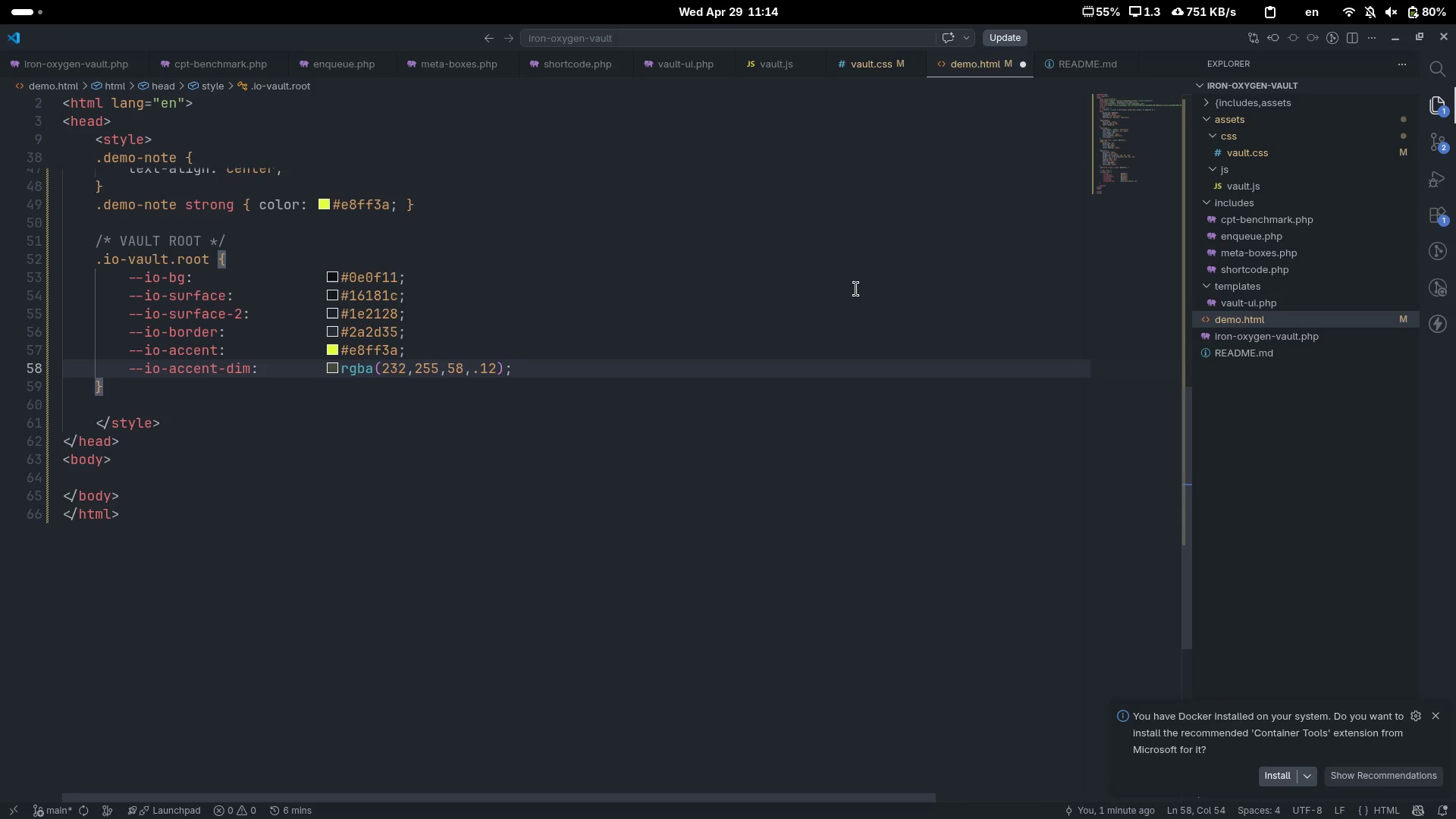 
key(Enter)
 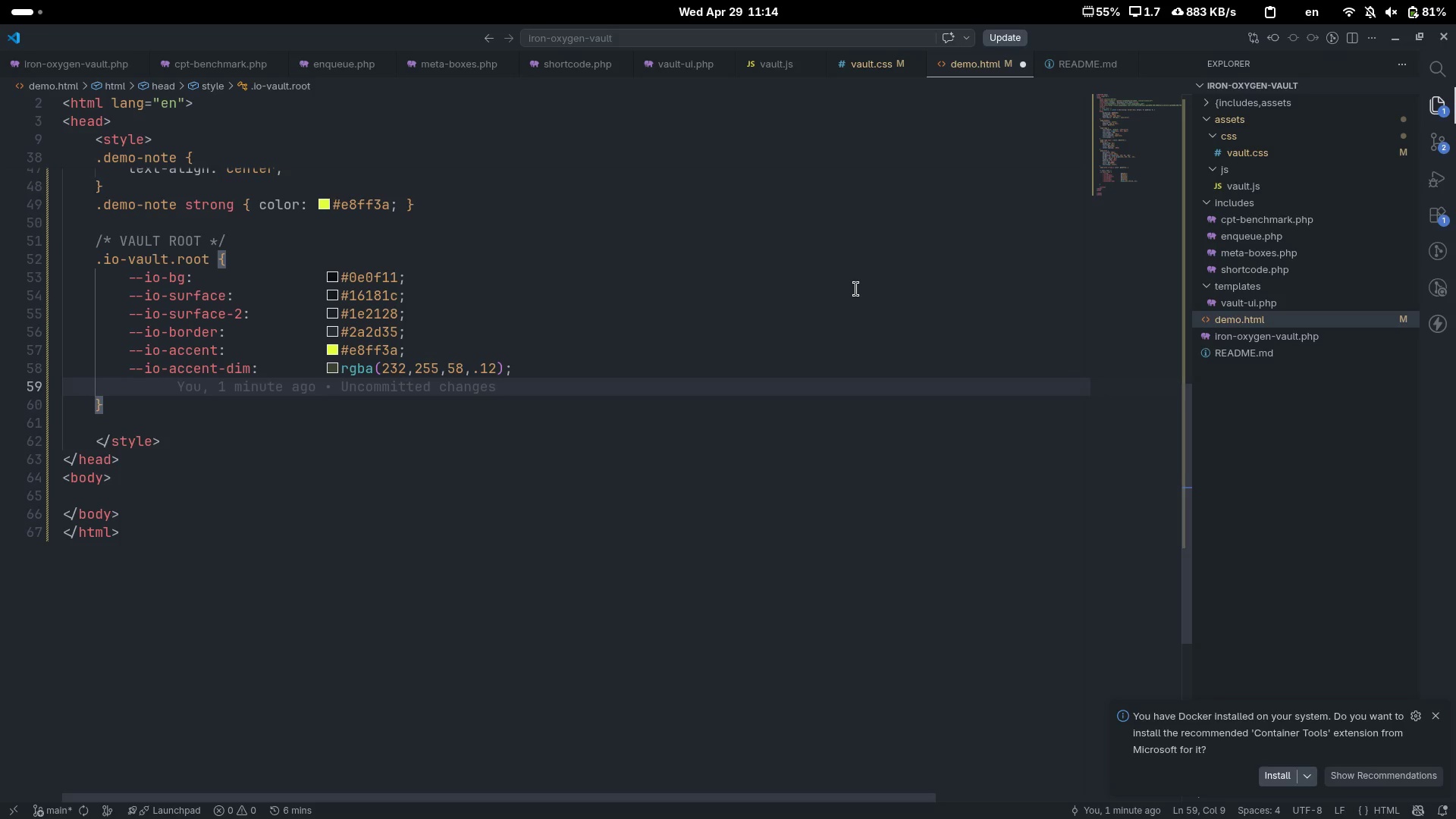 
type(--io-accent-2:)
key(Escape)
type( )
key(Tab)
key(Tab)
key(Tab)
type(#)
 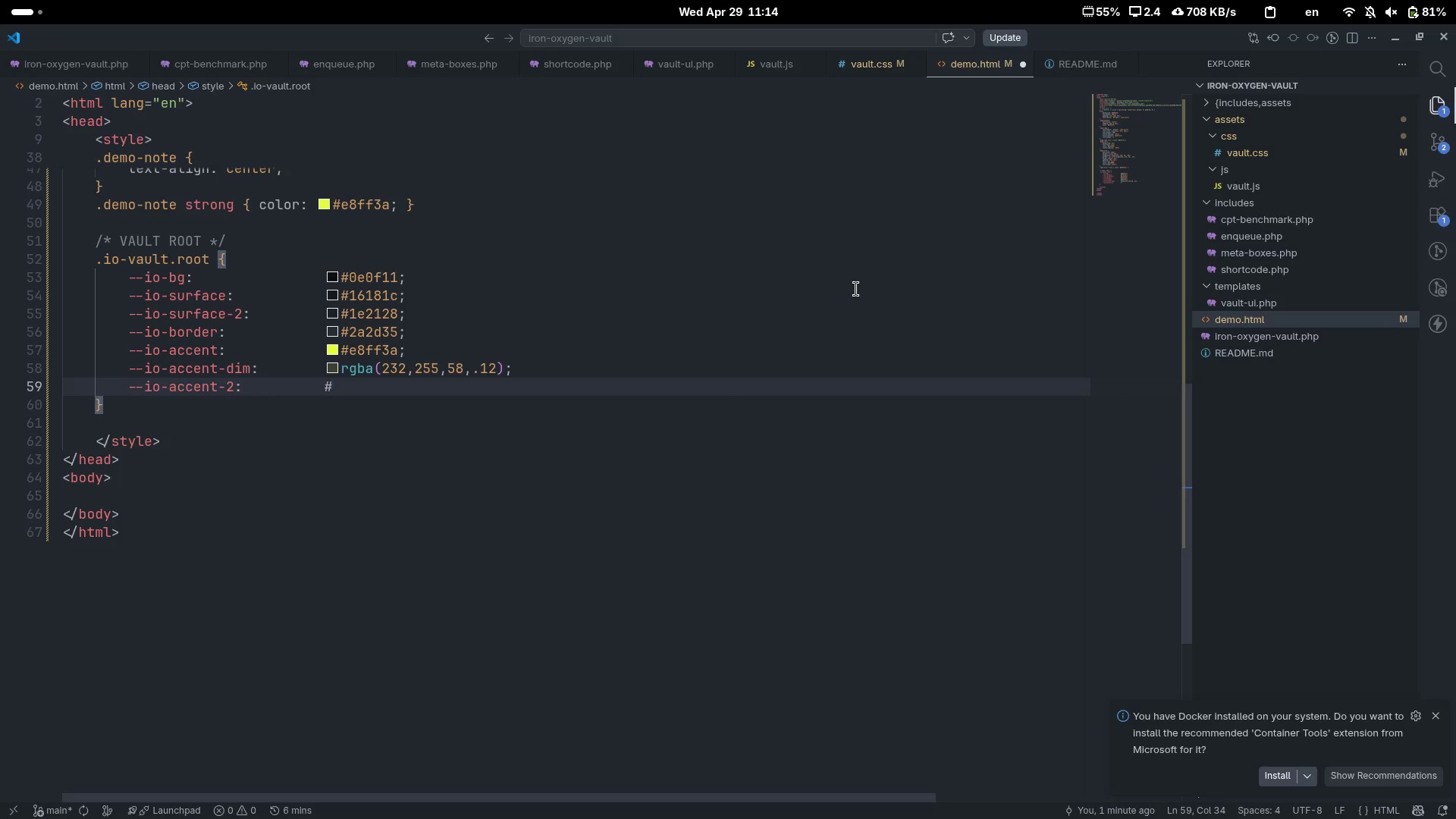 
type(ff5630;)
 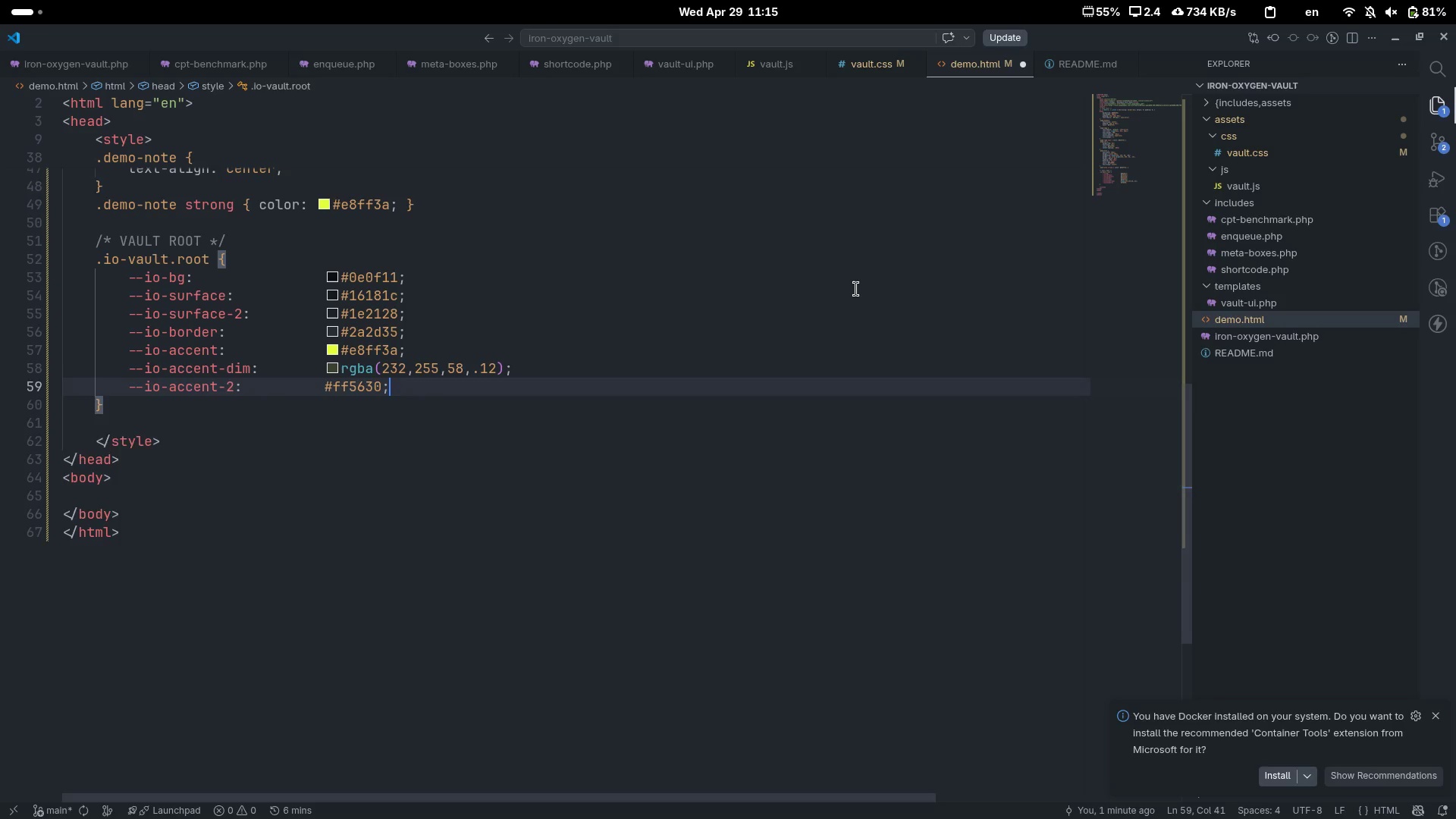 
key(Enter)
 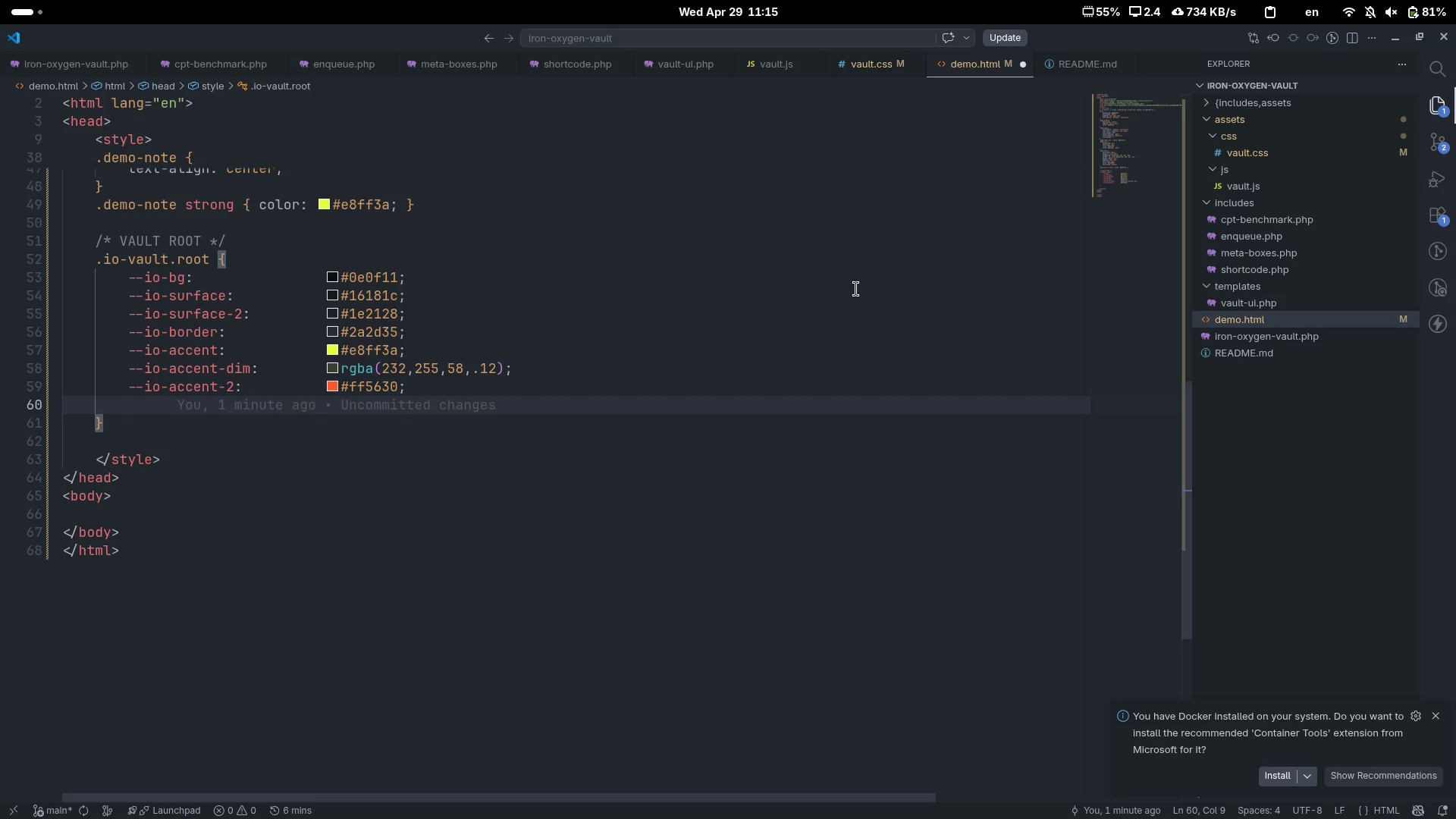 
type(--io-text: )
key(Tab)
key(Tab)
key(Tab)
key(Tab)
type(#f0f2f5;)
 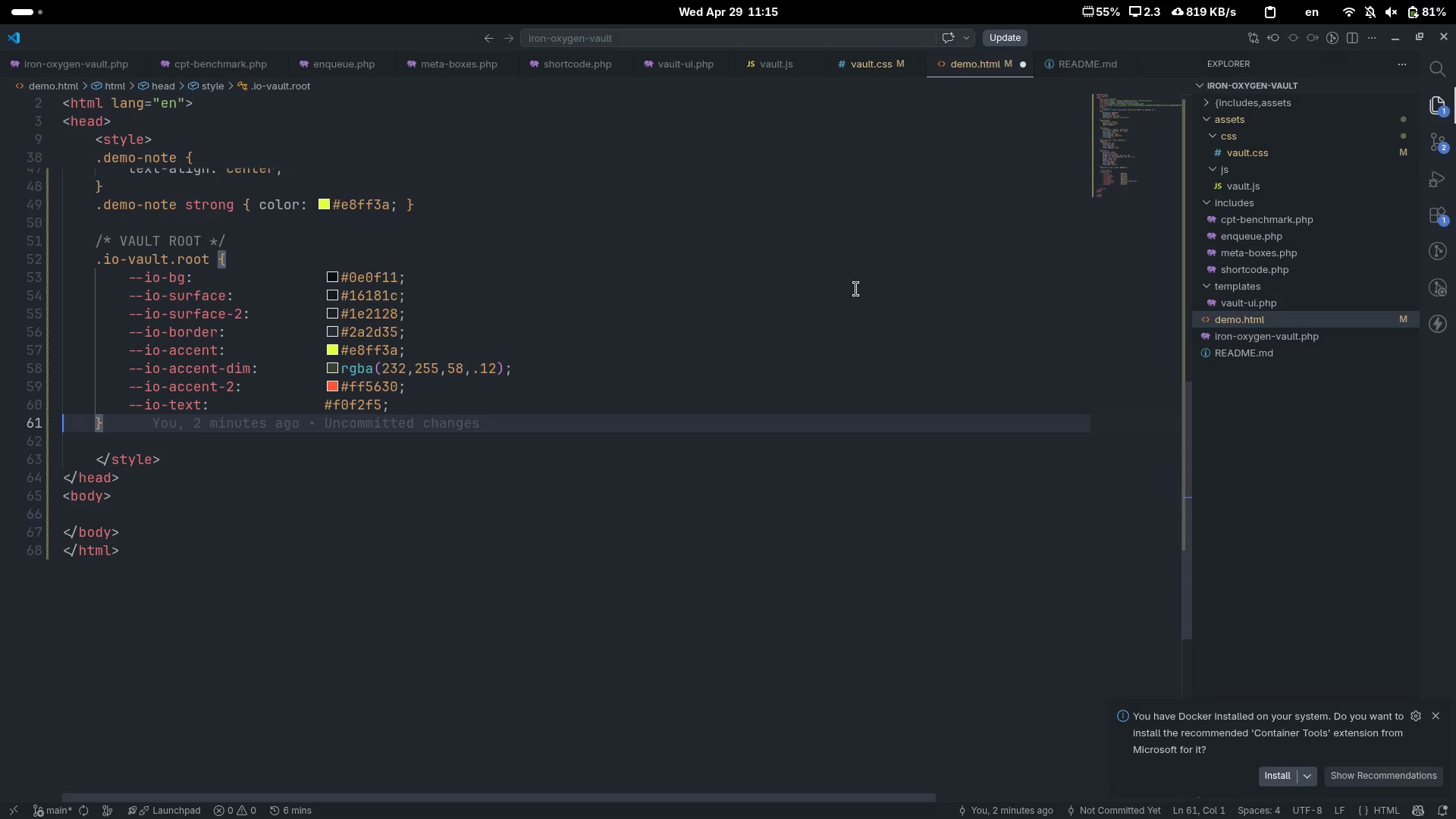 
 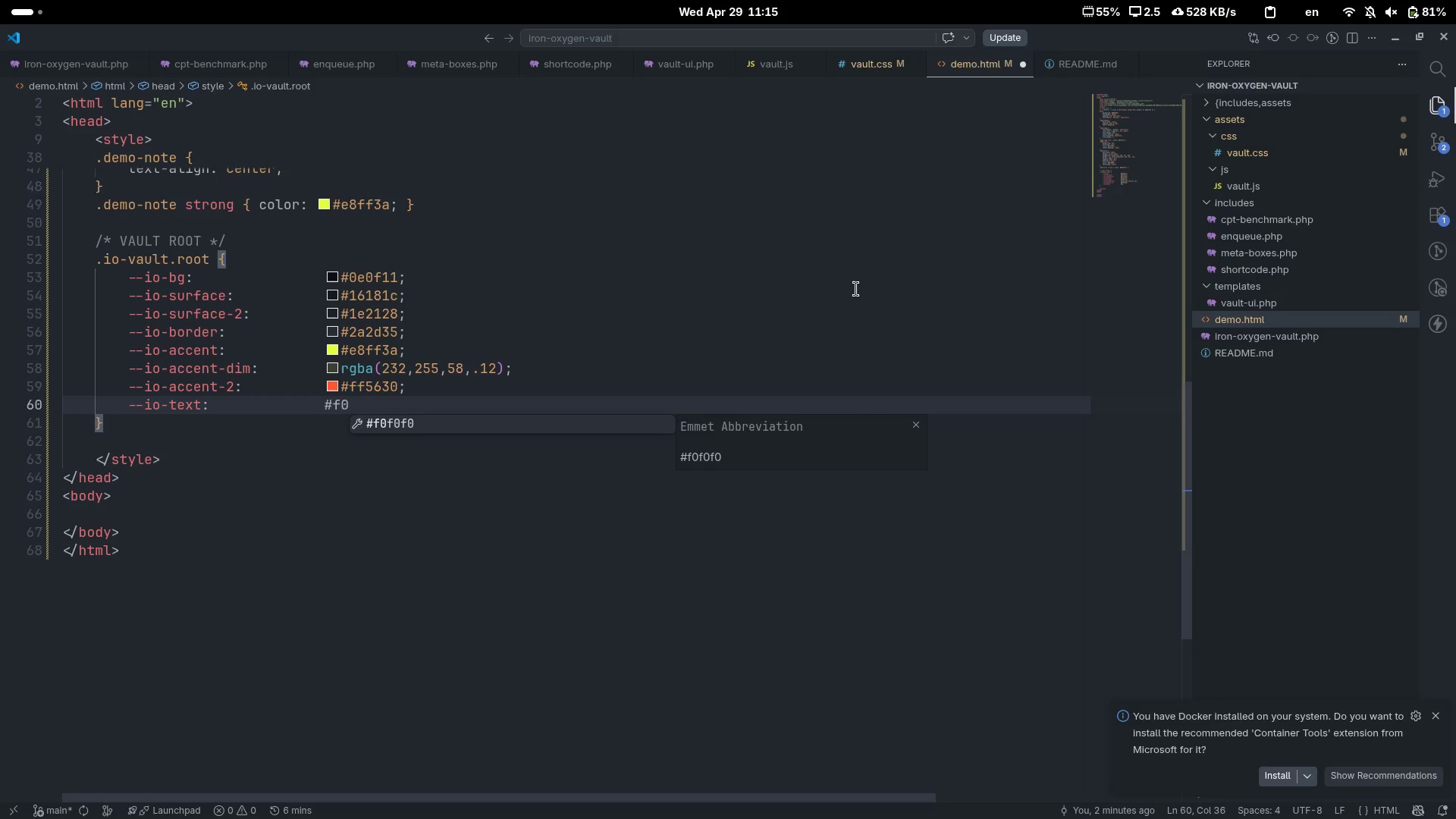 
key(ArrowRight)
 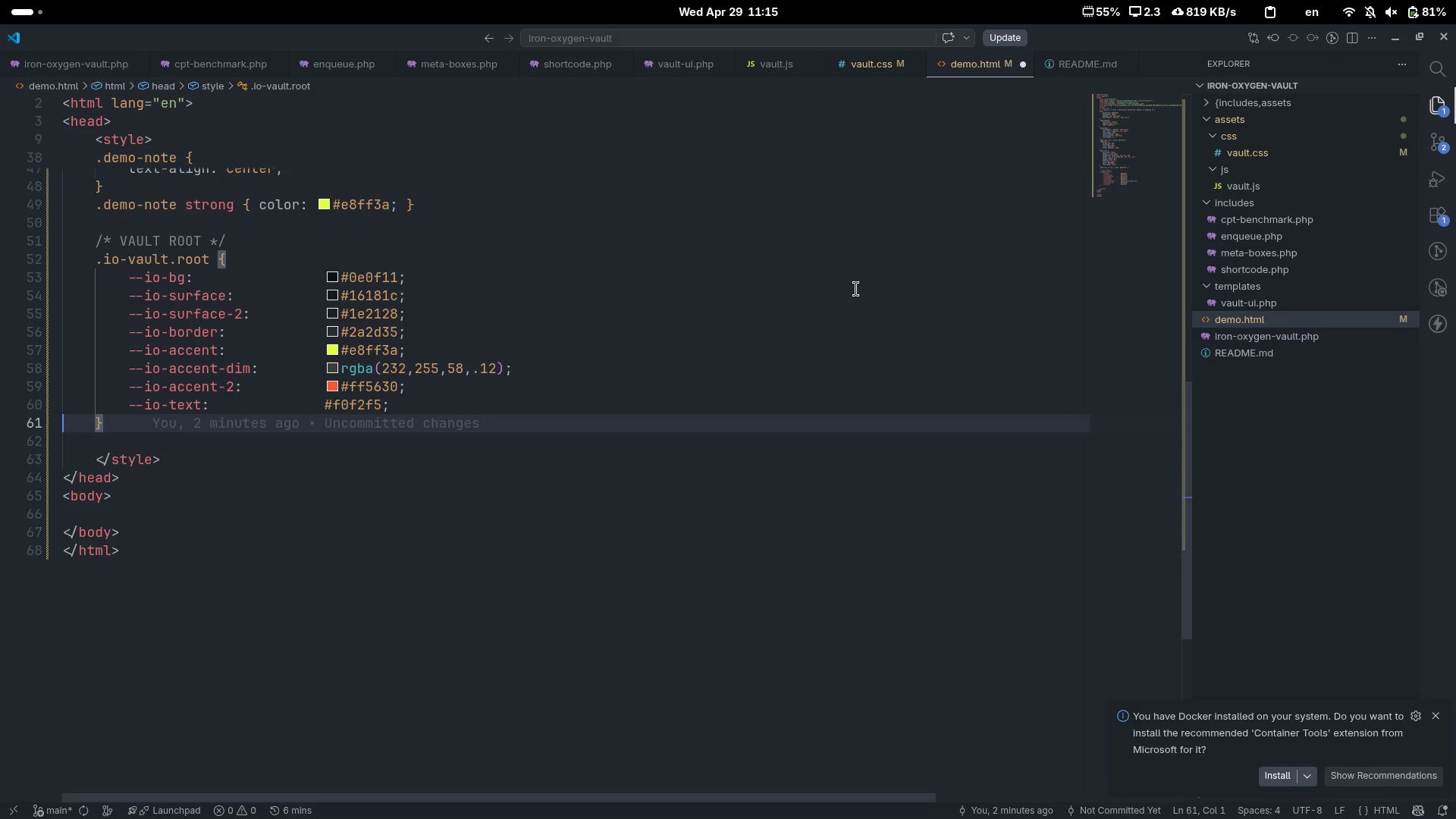 
key(ArrowLeft)
 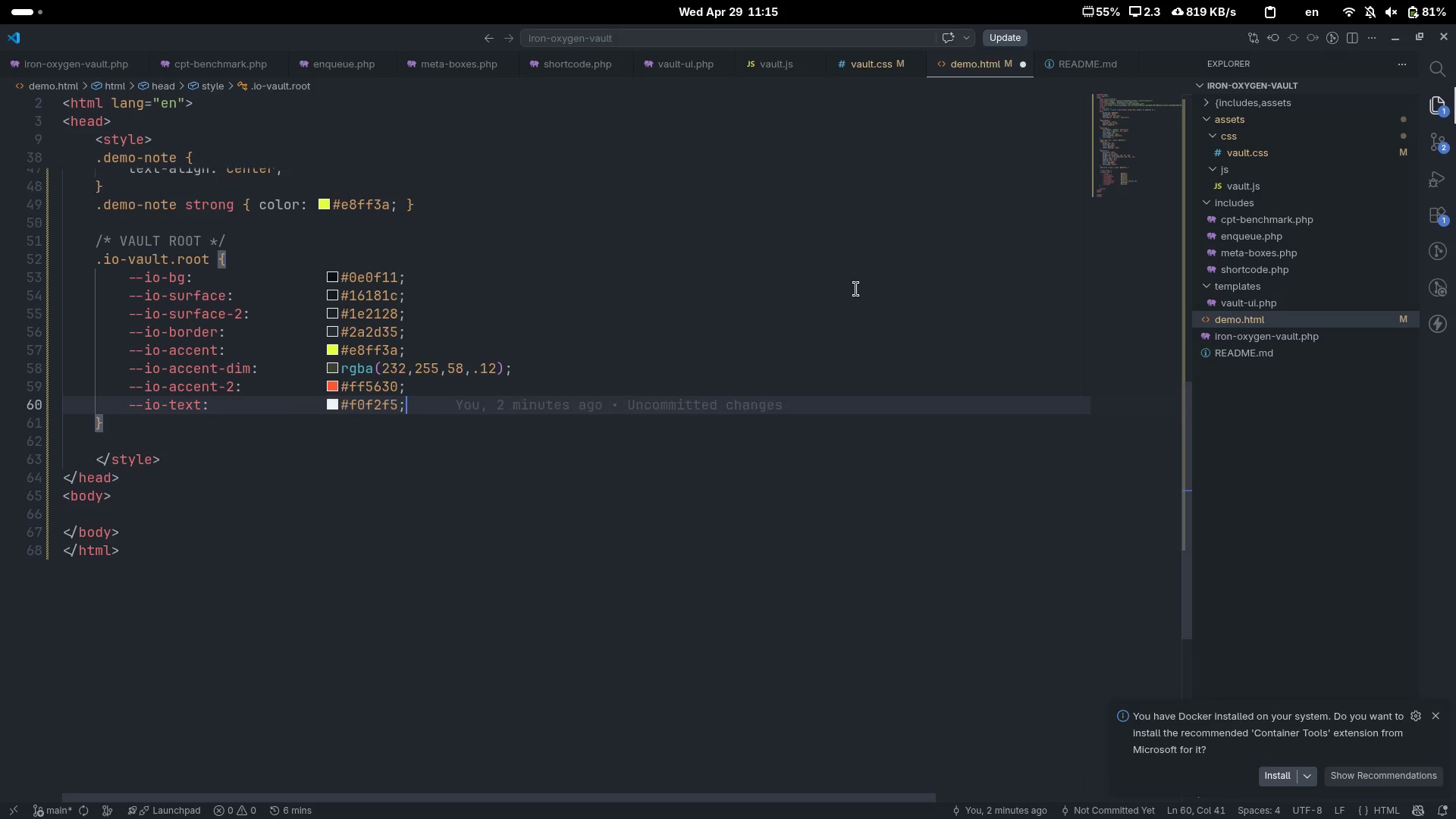 
key(Enter)
 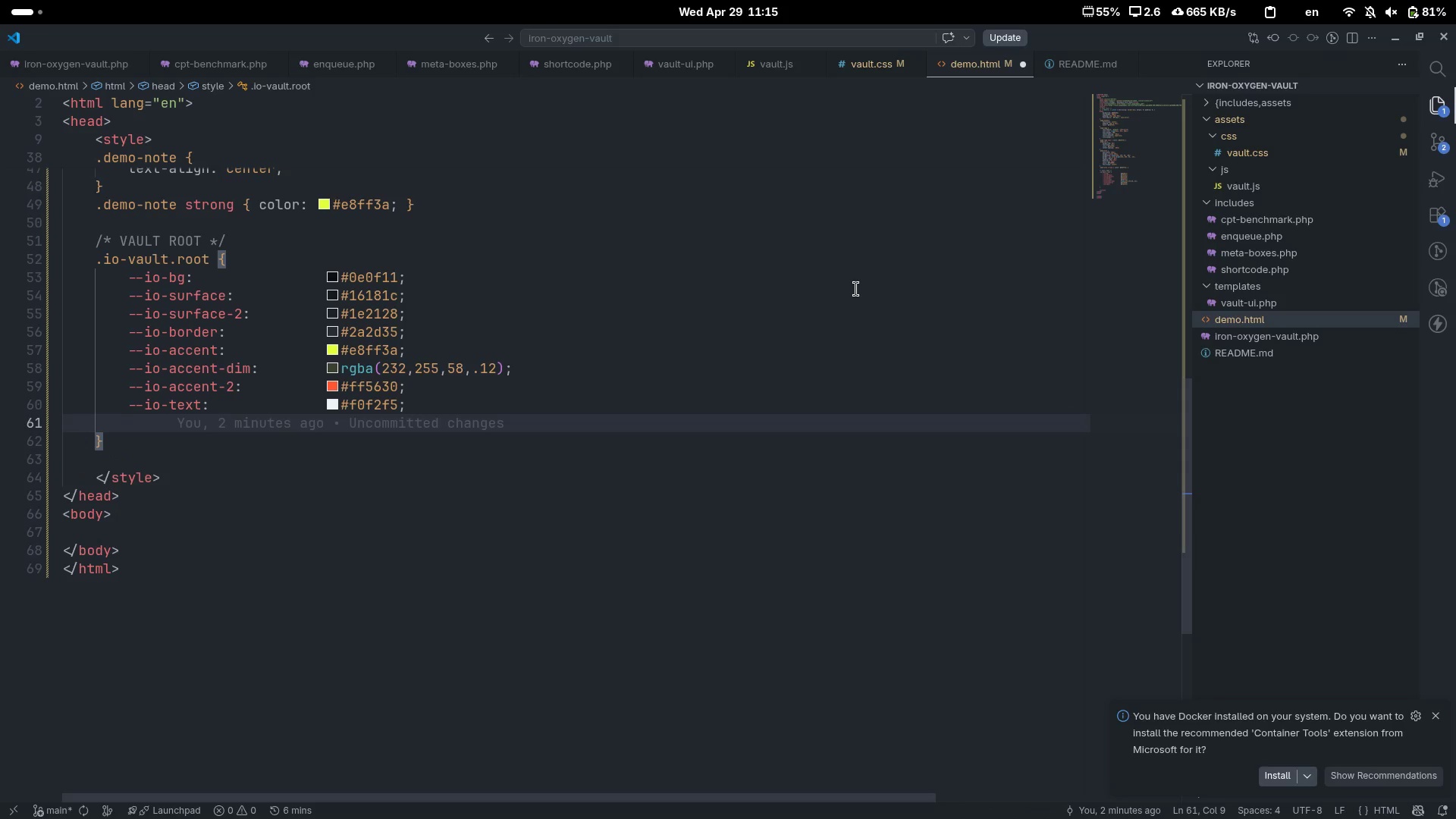 
type(--io-e)
key(Backspace)
type(text-muted: )
key(Tab)
key(Tab)
key(Tab)
 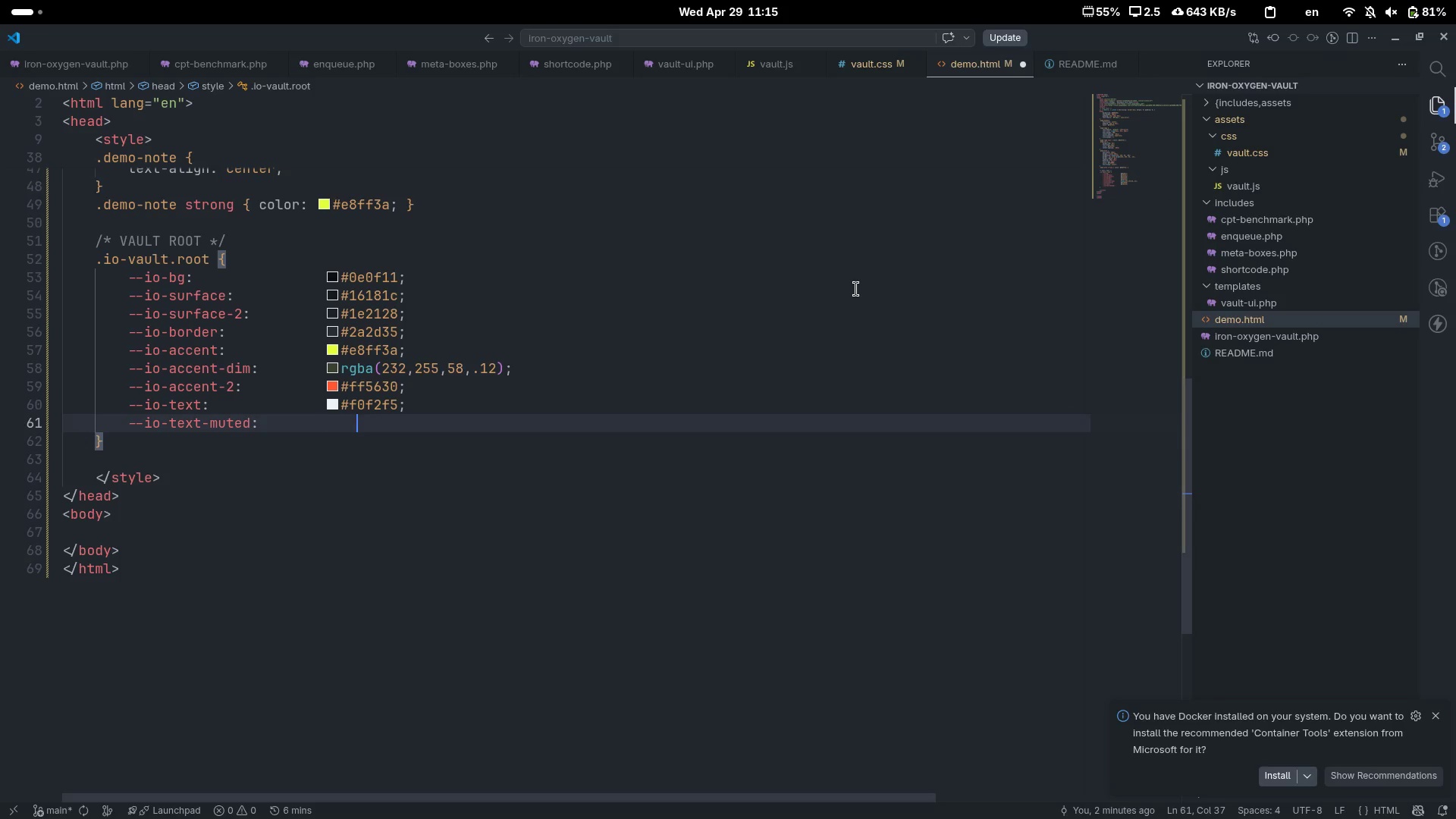 
key(Control+Z)
 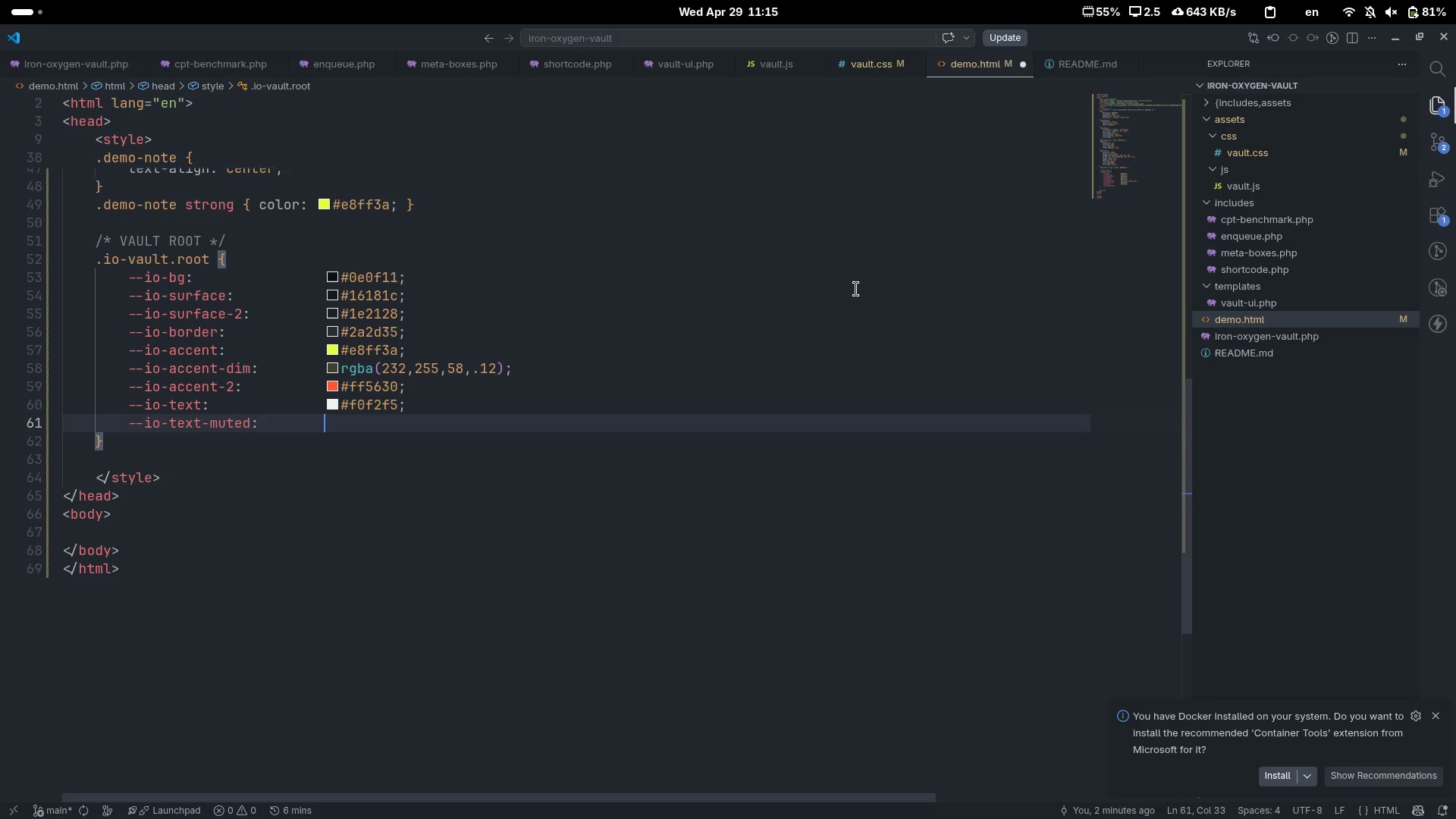 
key(Shift+3)
 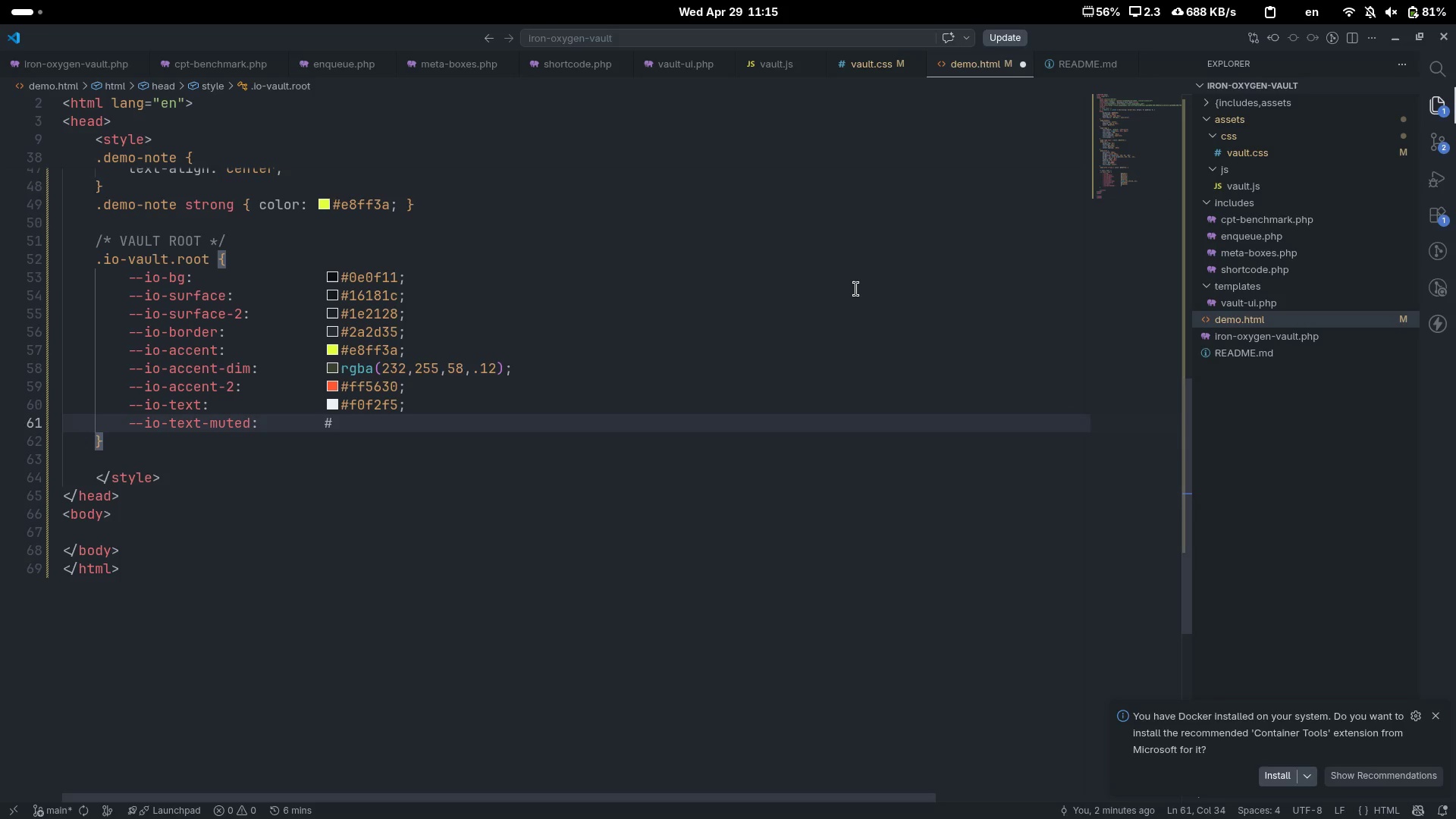 
type(a)
key(Backspace)
type(7a)
 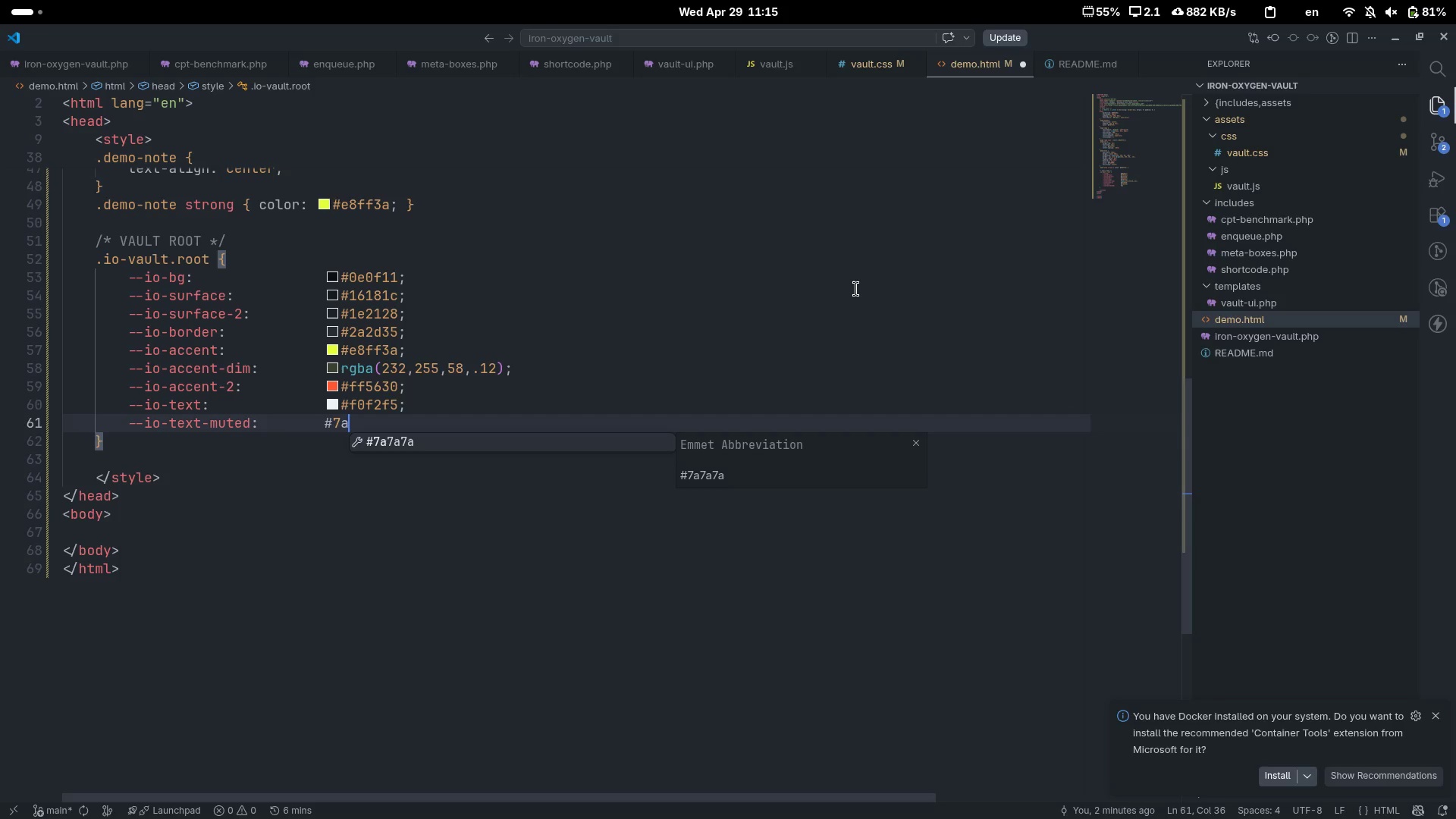 
type(8099;)
 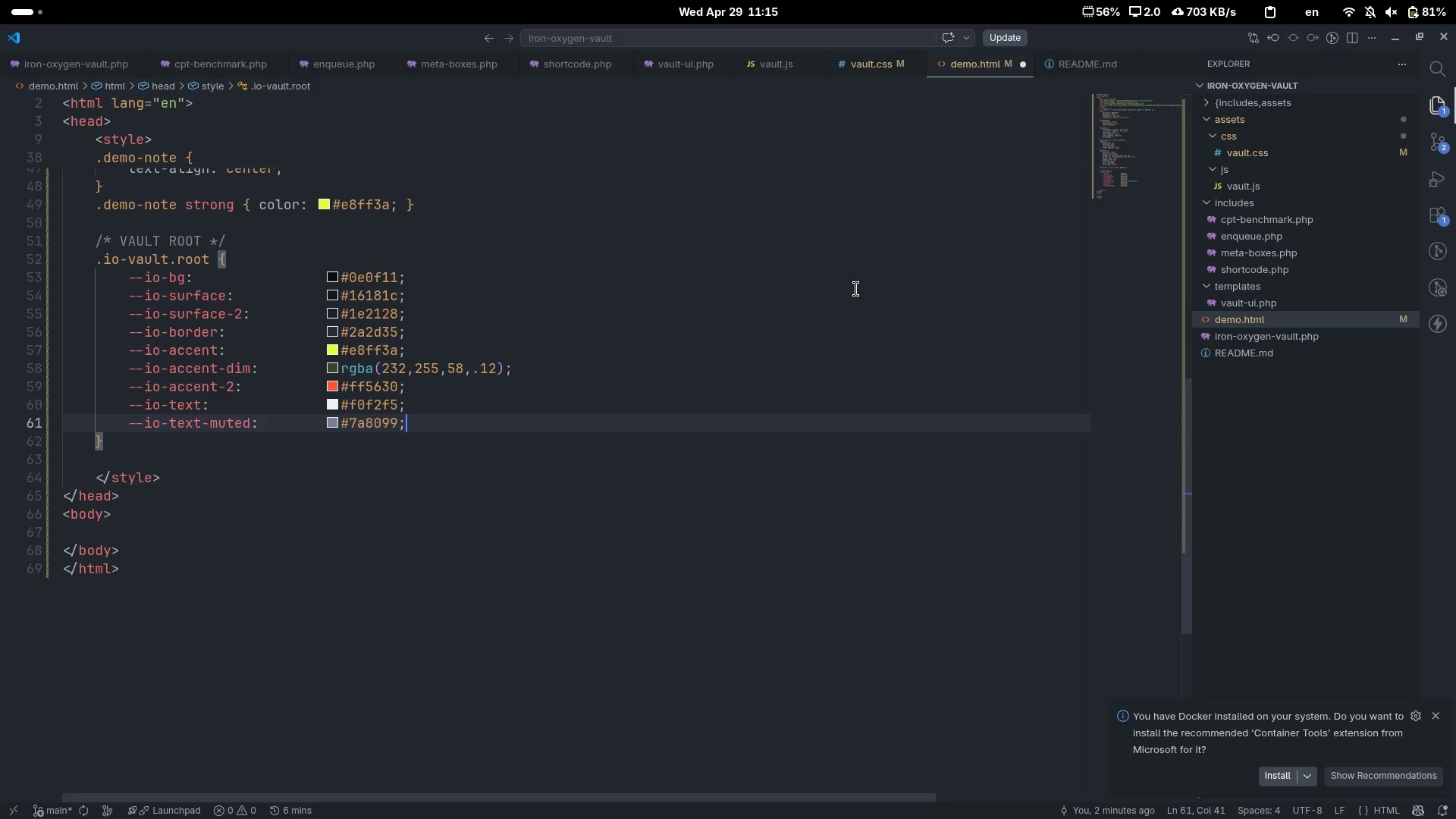 
key(Enter)
 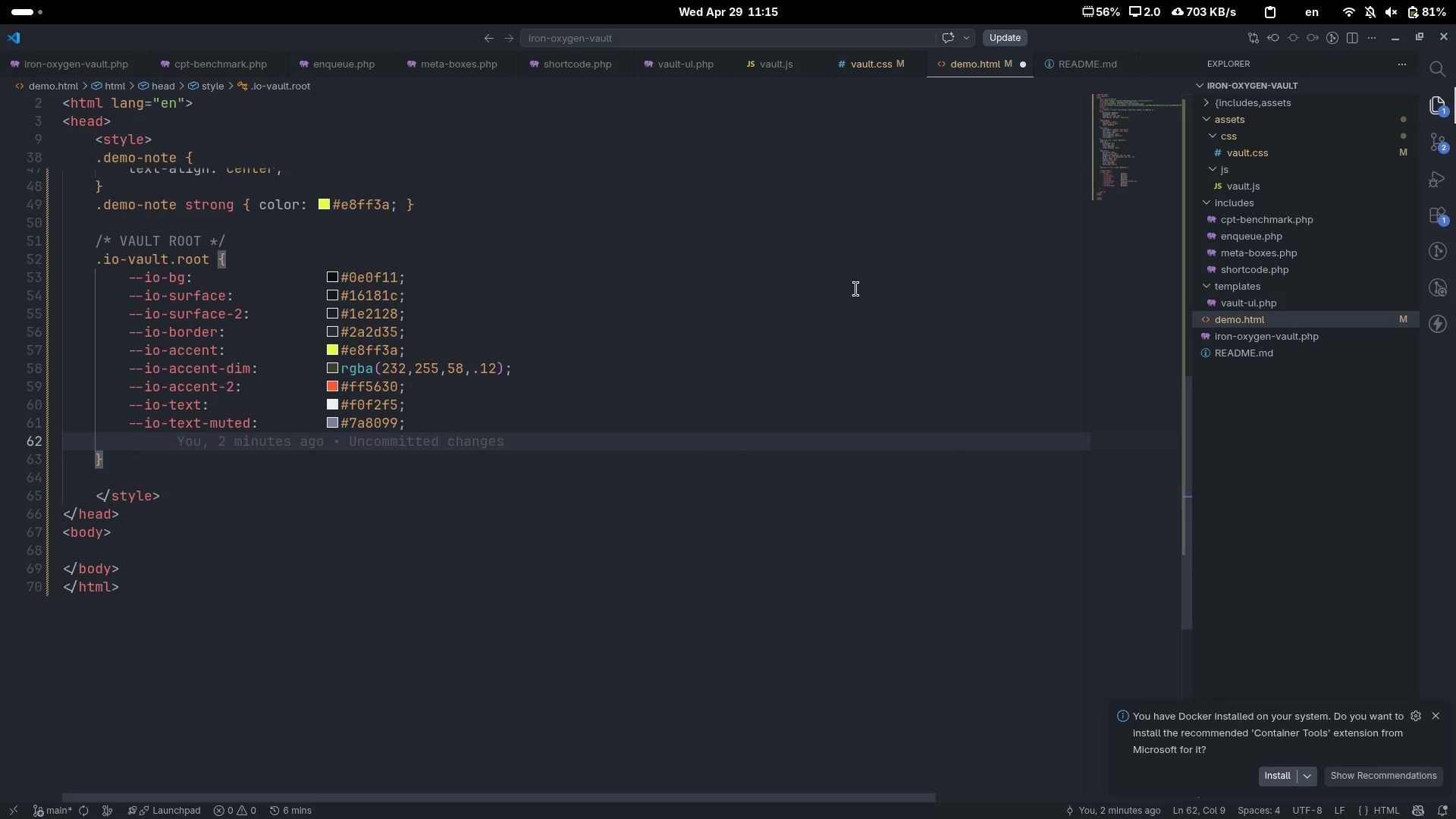 
type(--io-text0)
key(Backspace)
type(-dim;)
key(Backspace)
type(: )
key(Tab)
key(Tab)
key(Tab)
type(#4a4f62;)
 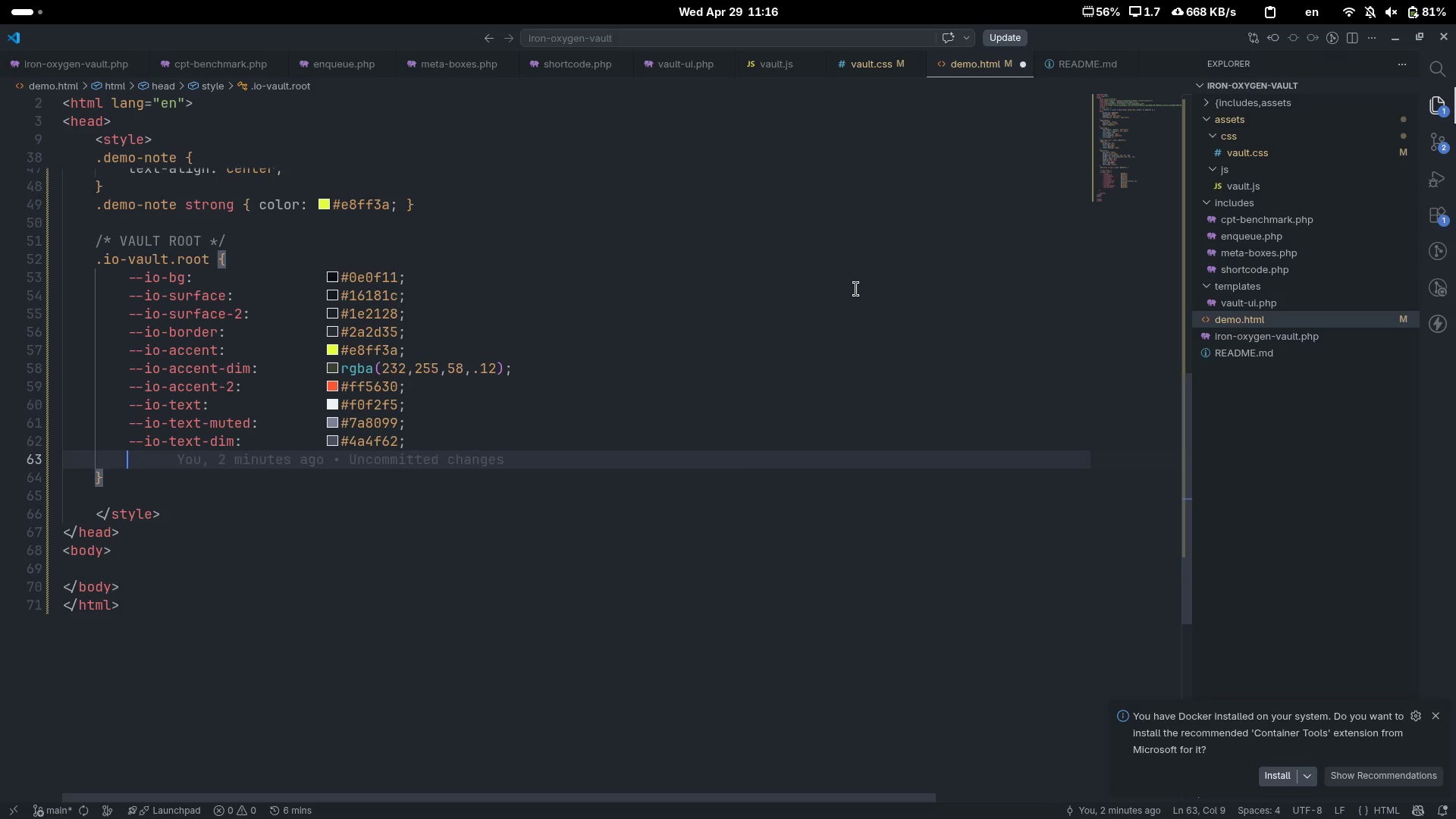 
 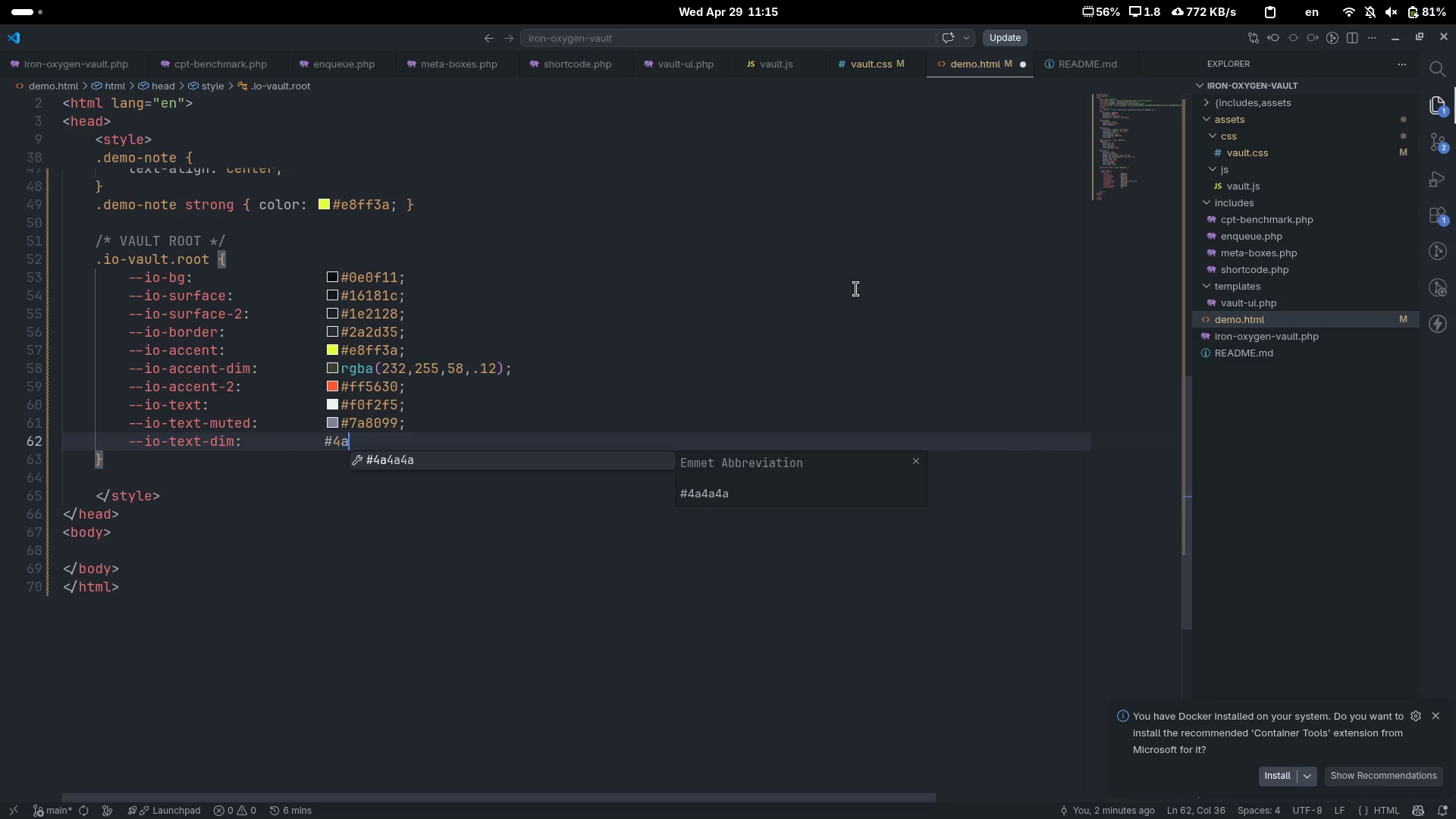 
key(Enter)
 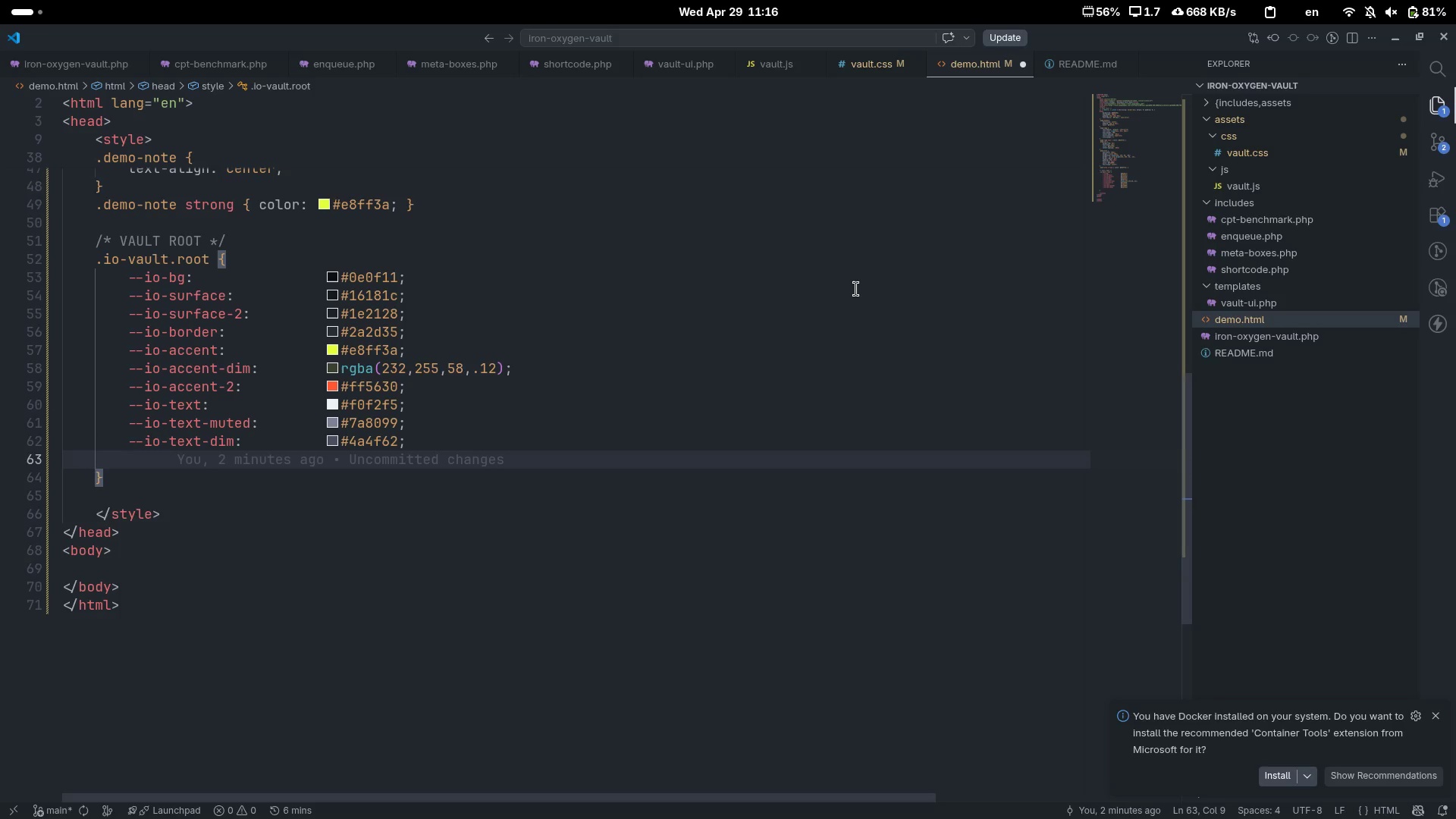 
type(--io-text-)
 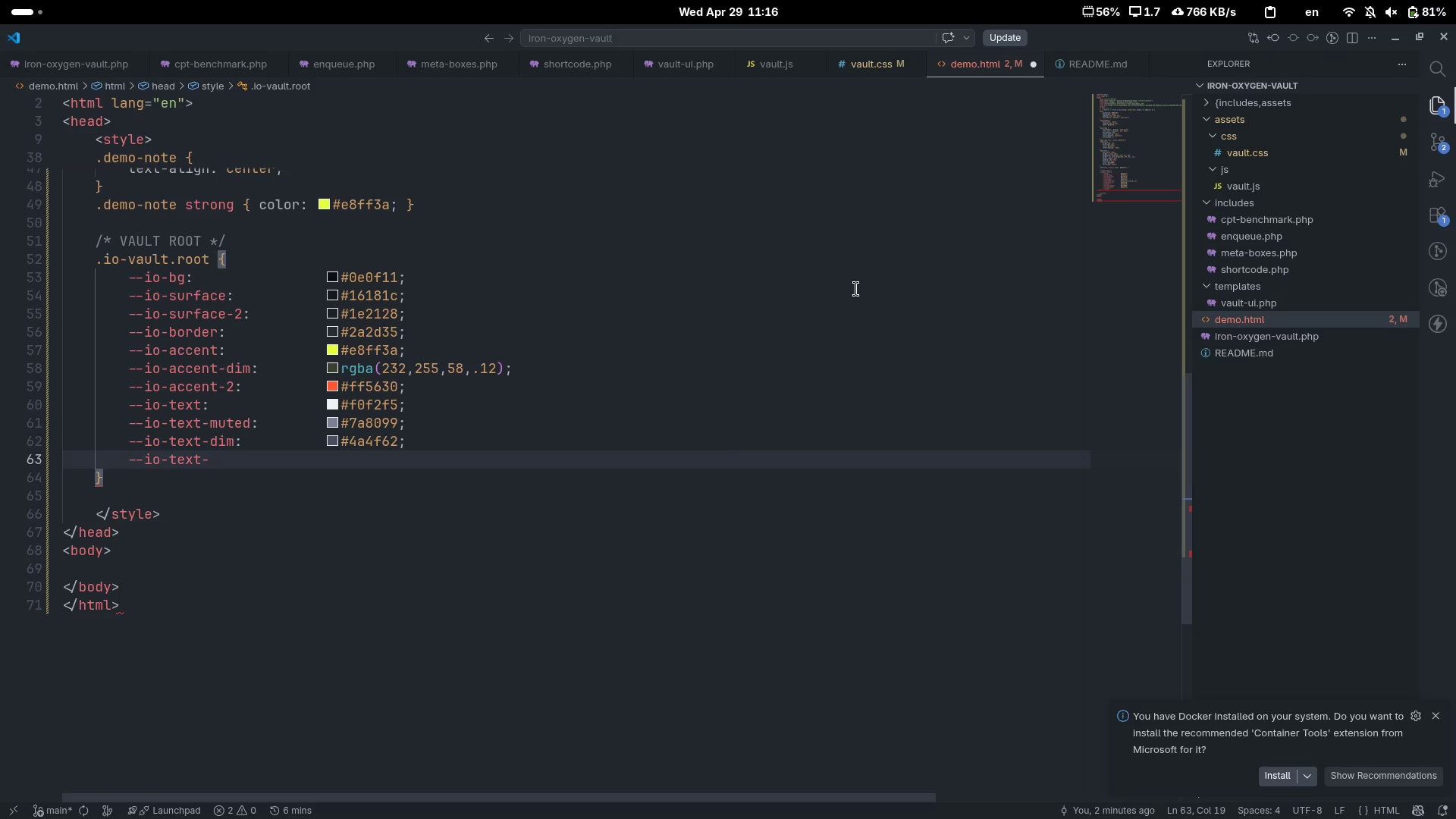 
key(Control+Backspace)
 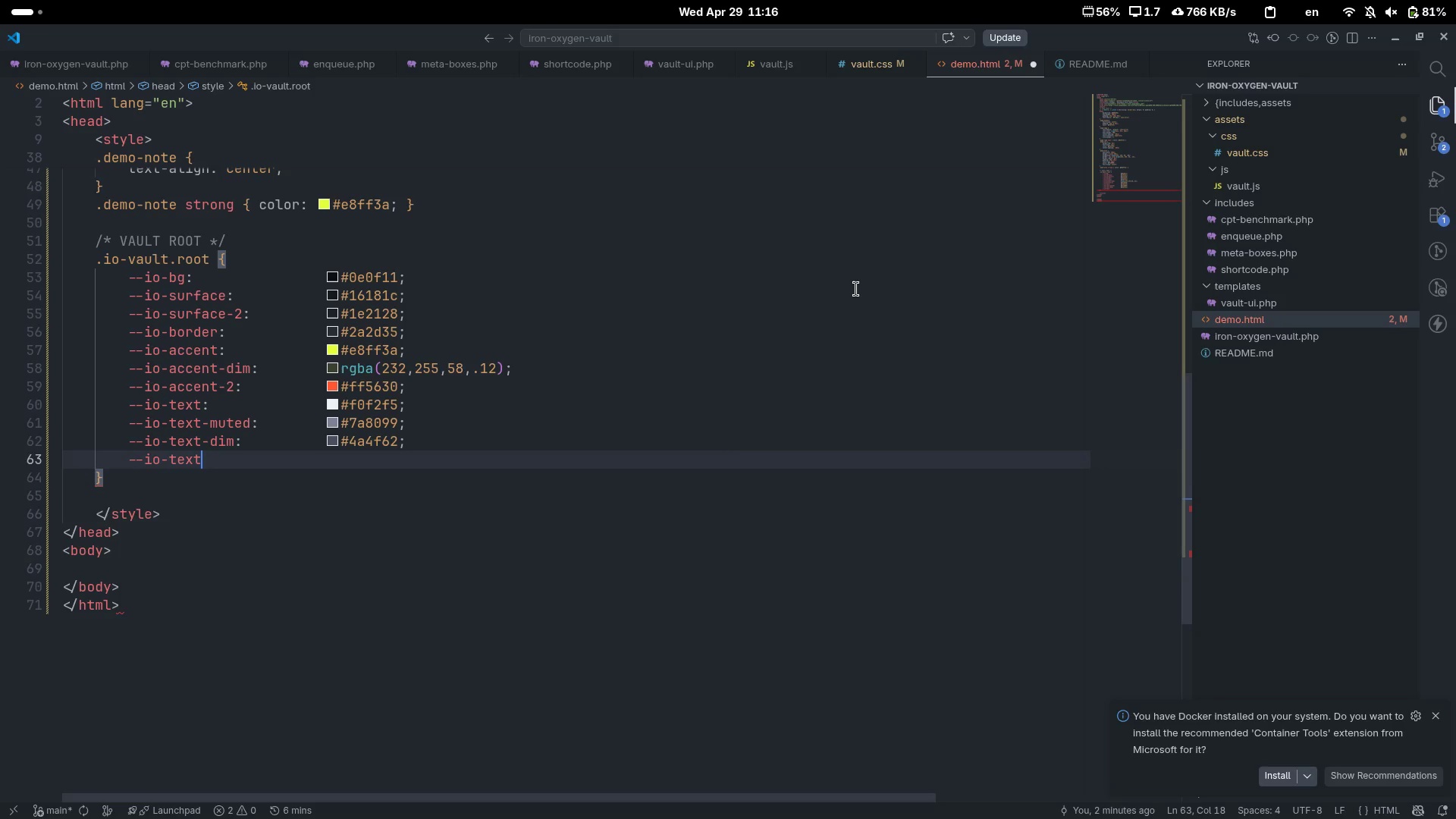 
key(Control+Backspace)
 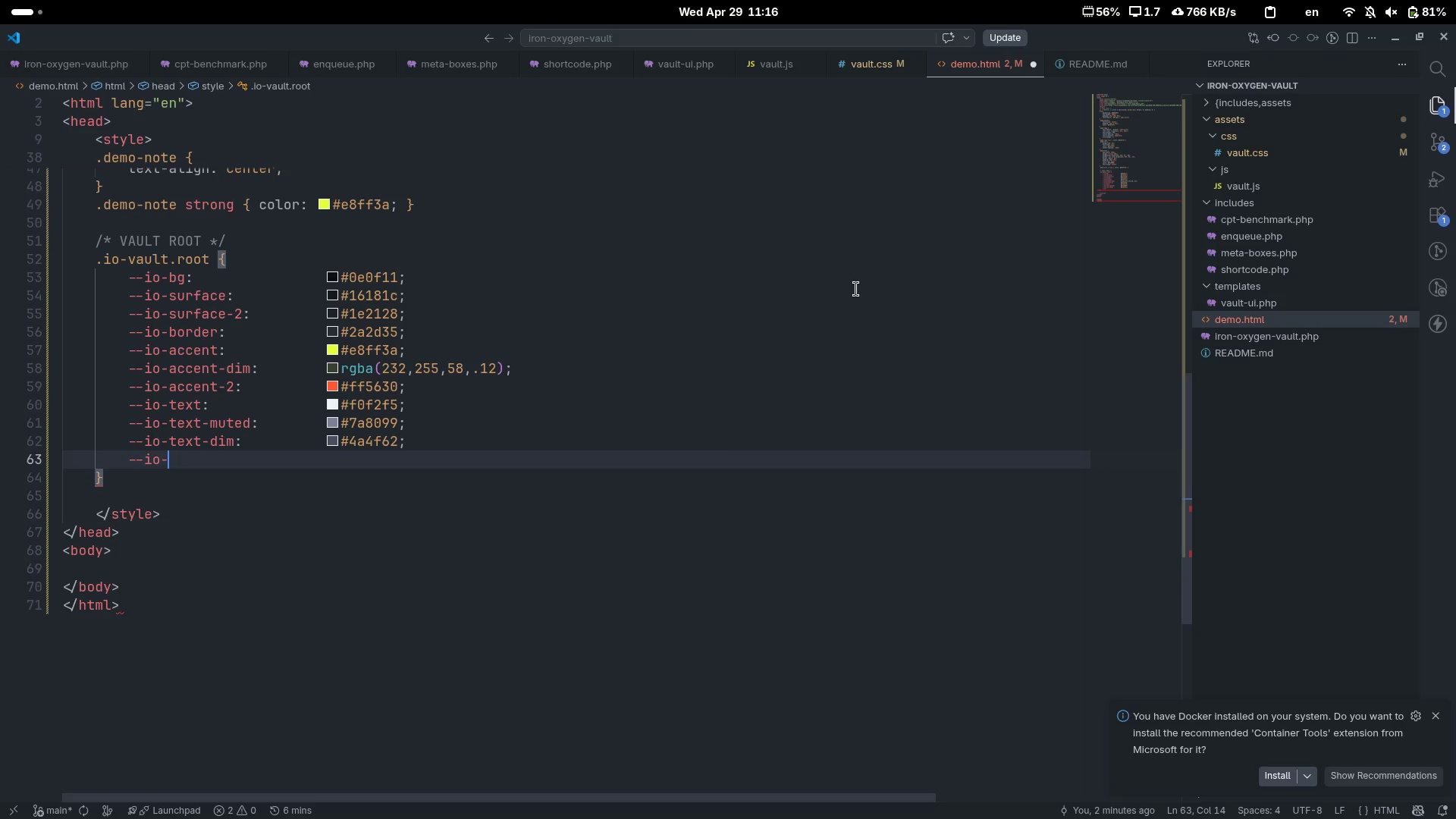 
type(rdi)
key(Backspace)
key(Backspace)
type(adius: )
key(Tab)
key(Tab)
key(Tab)
type(#6px;)
 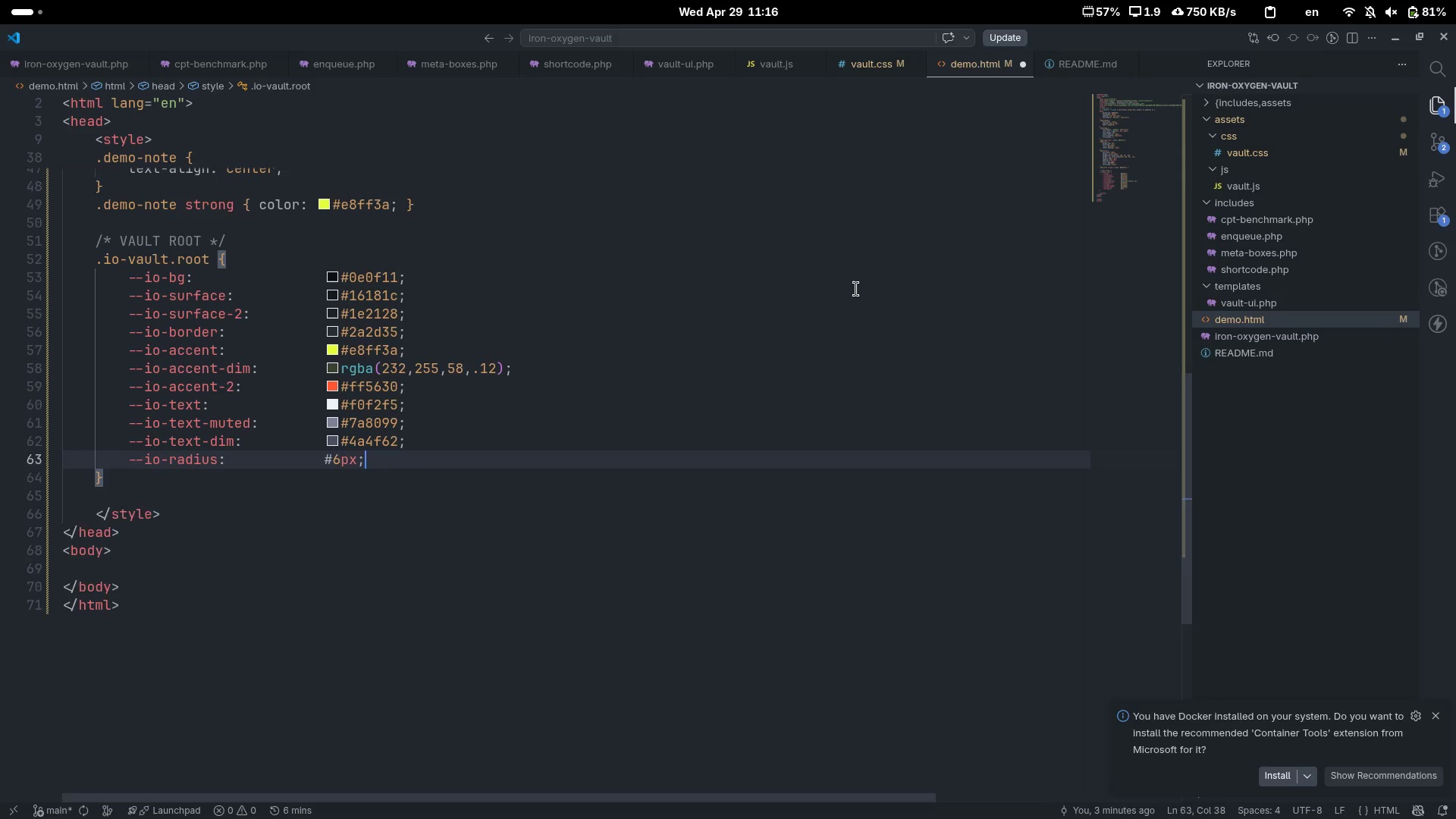 
key(Enter)
 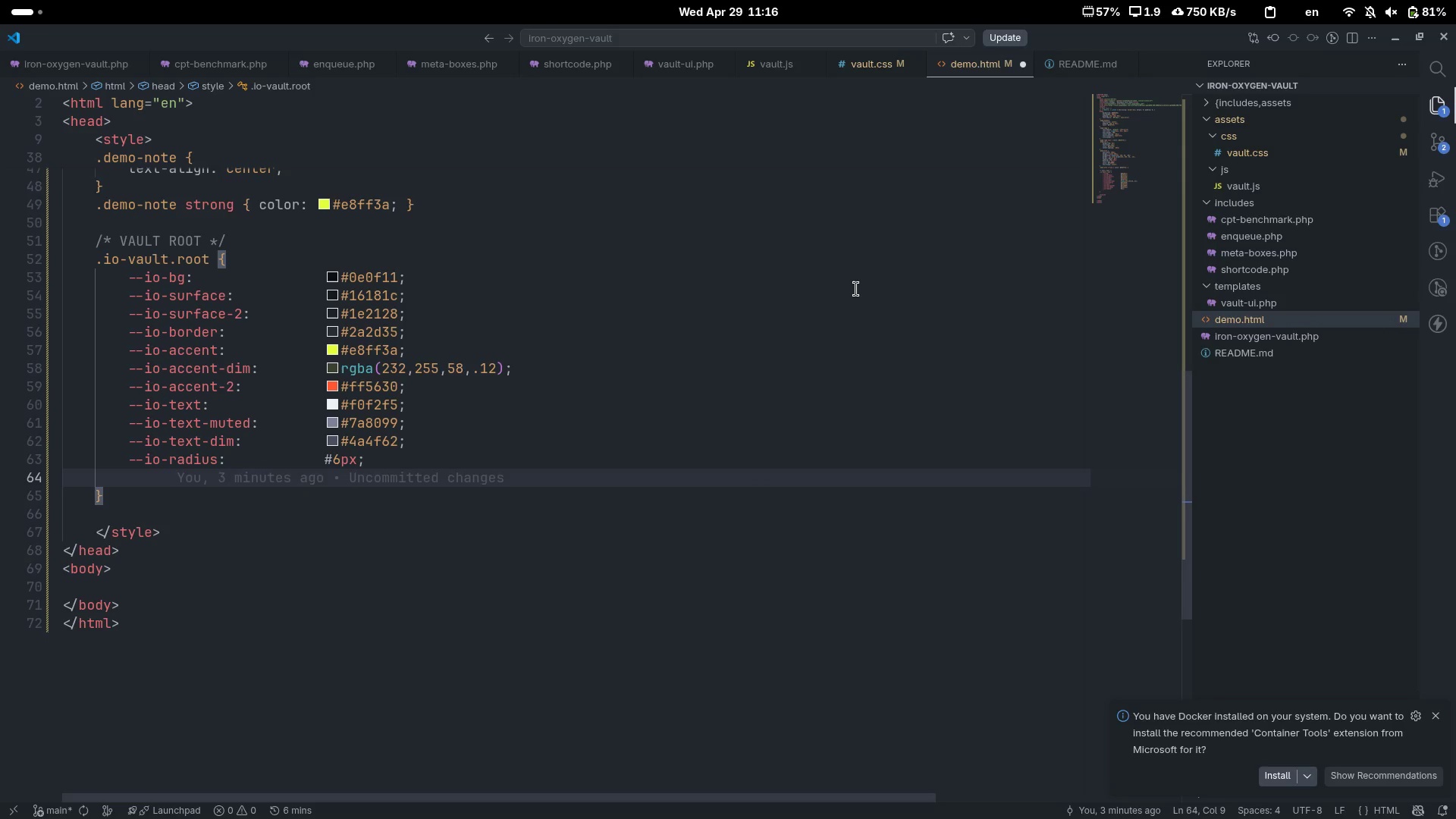 
type(--io-radius-lg: )
key(Tab)
key(Tab)
key(Tab)
 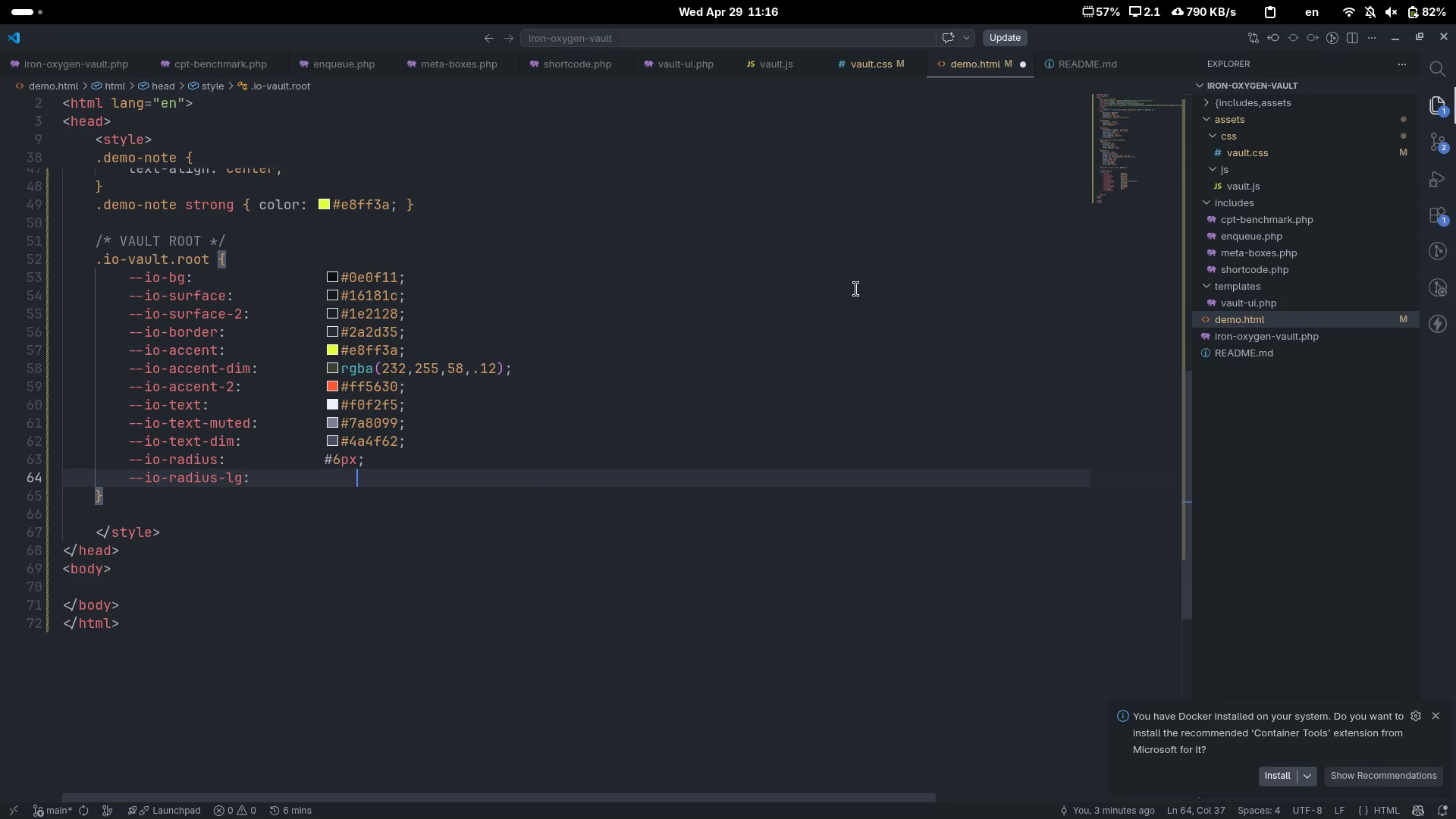 
key(Control+Z)
 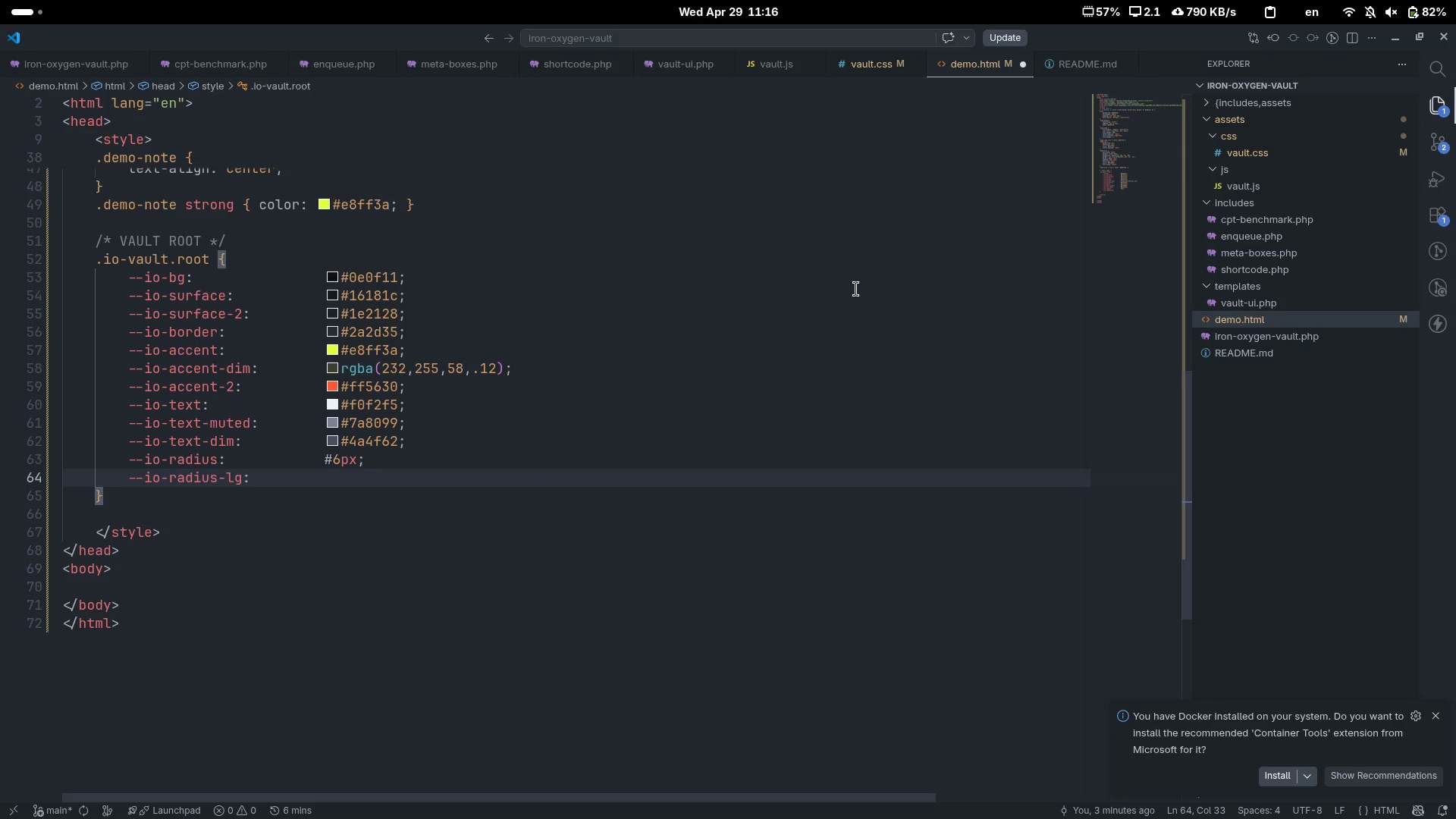 
key(ArrowUp)
 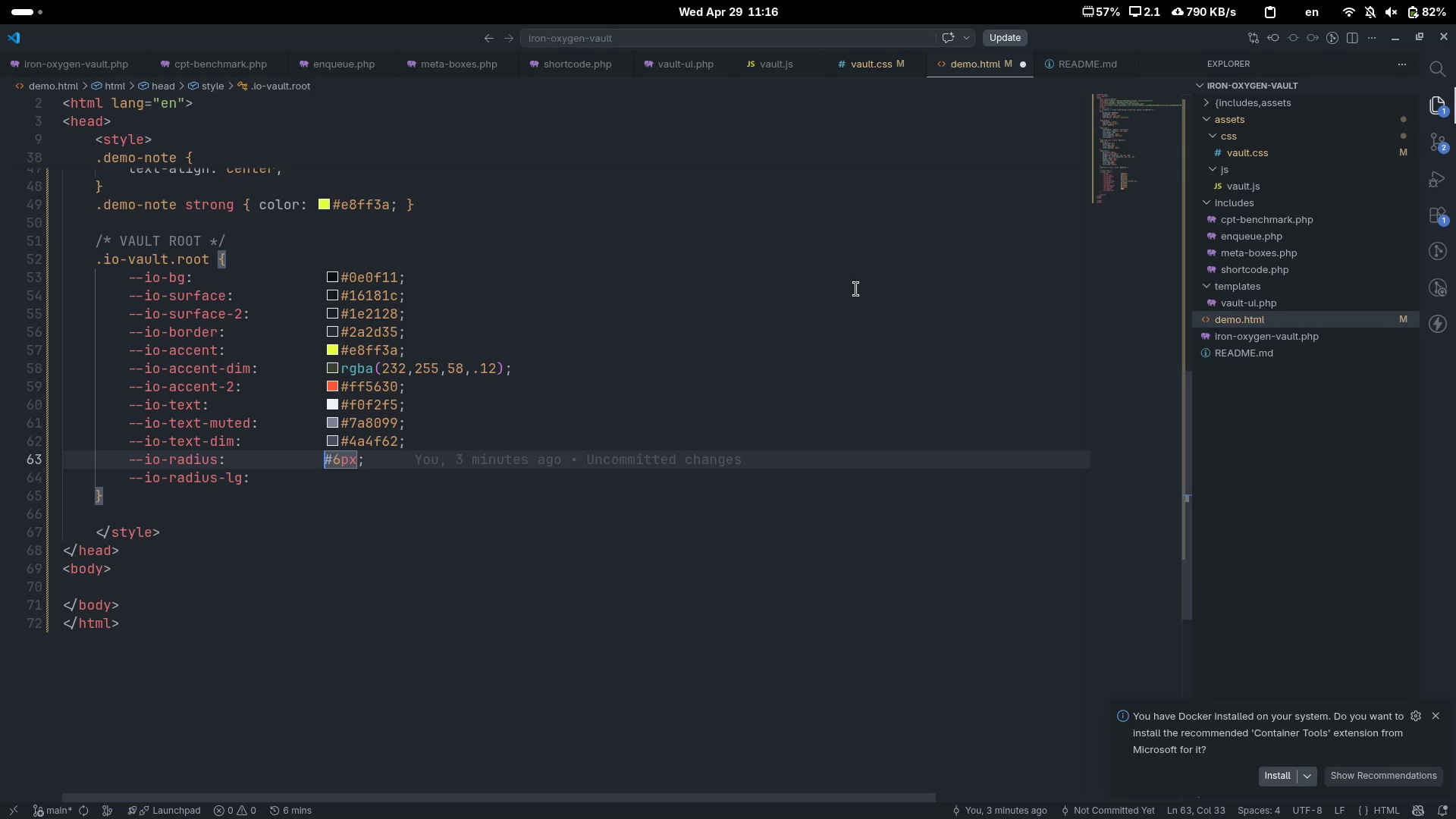 
key(ArrowRight)
 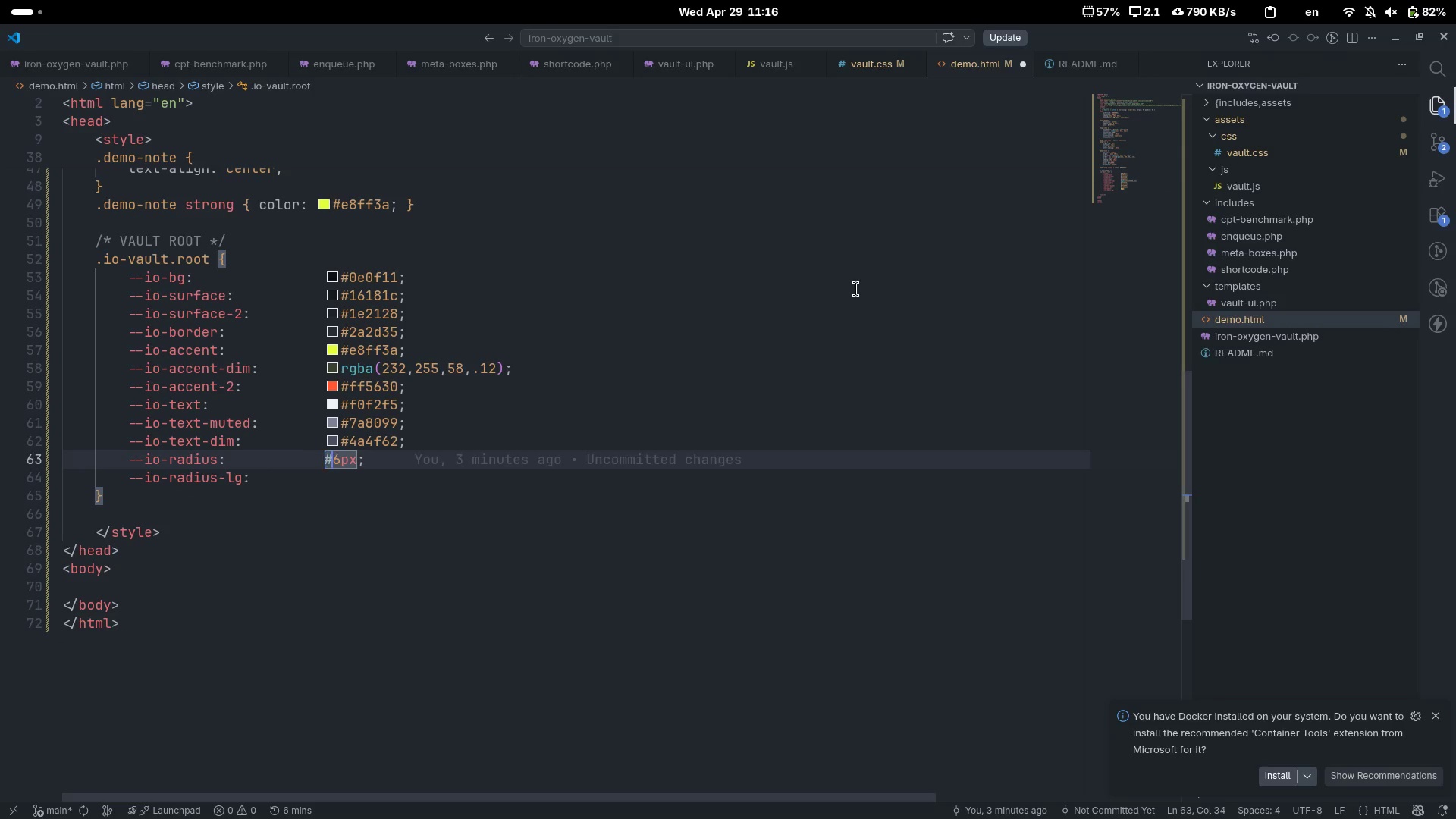 
key(Backspace)
 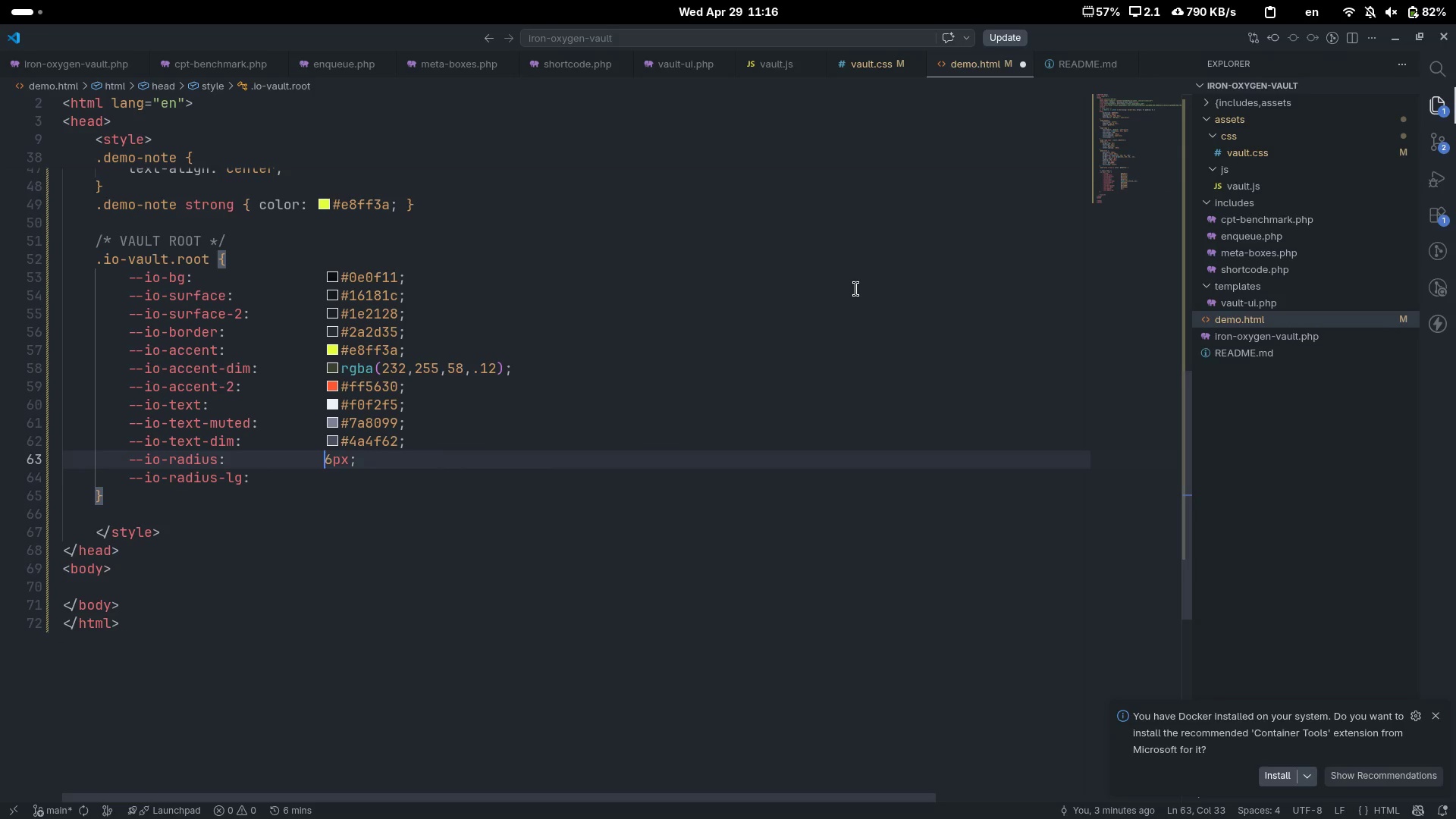 
key(ArrowDown)
 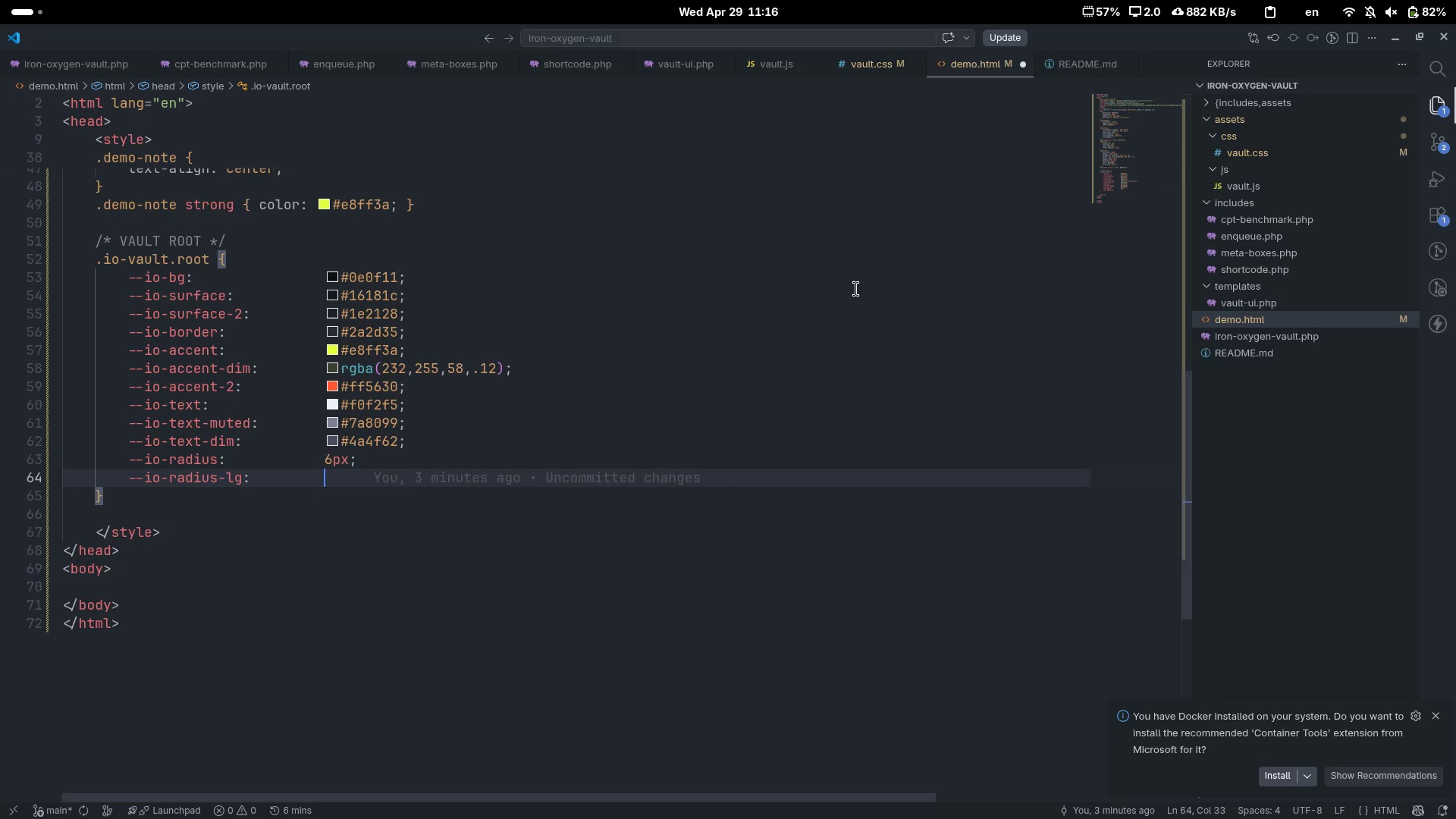 
type(10px;)
 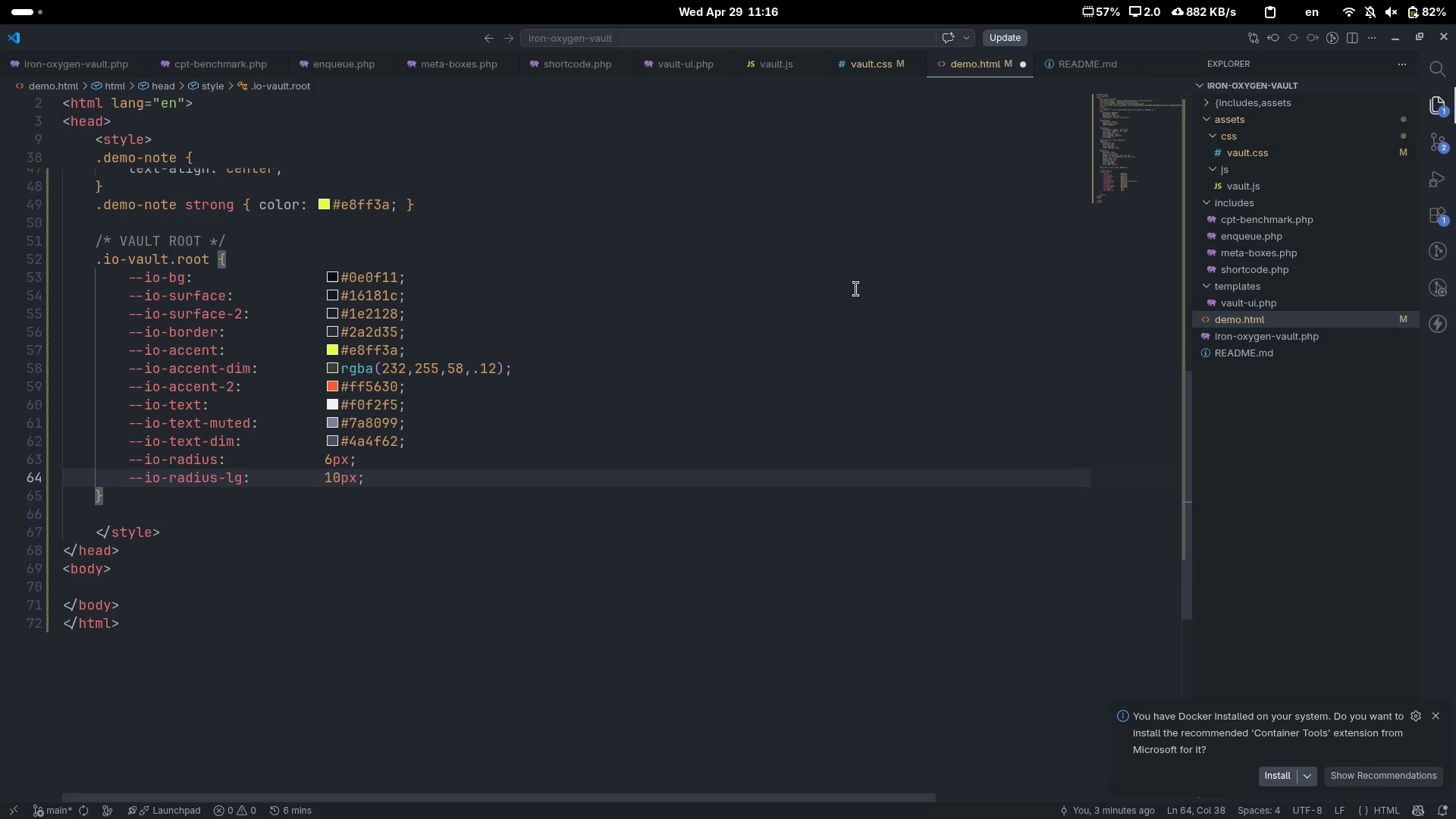 
key(Enter)
 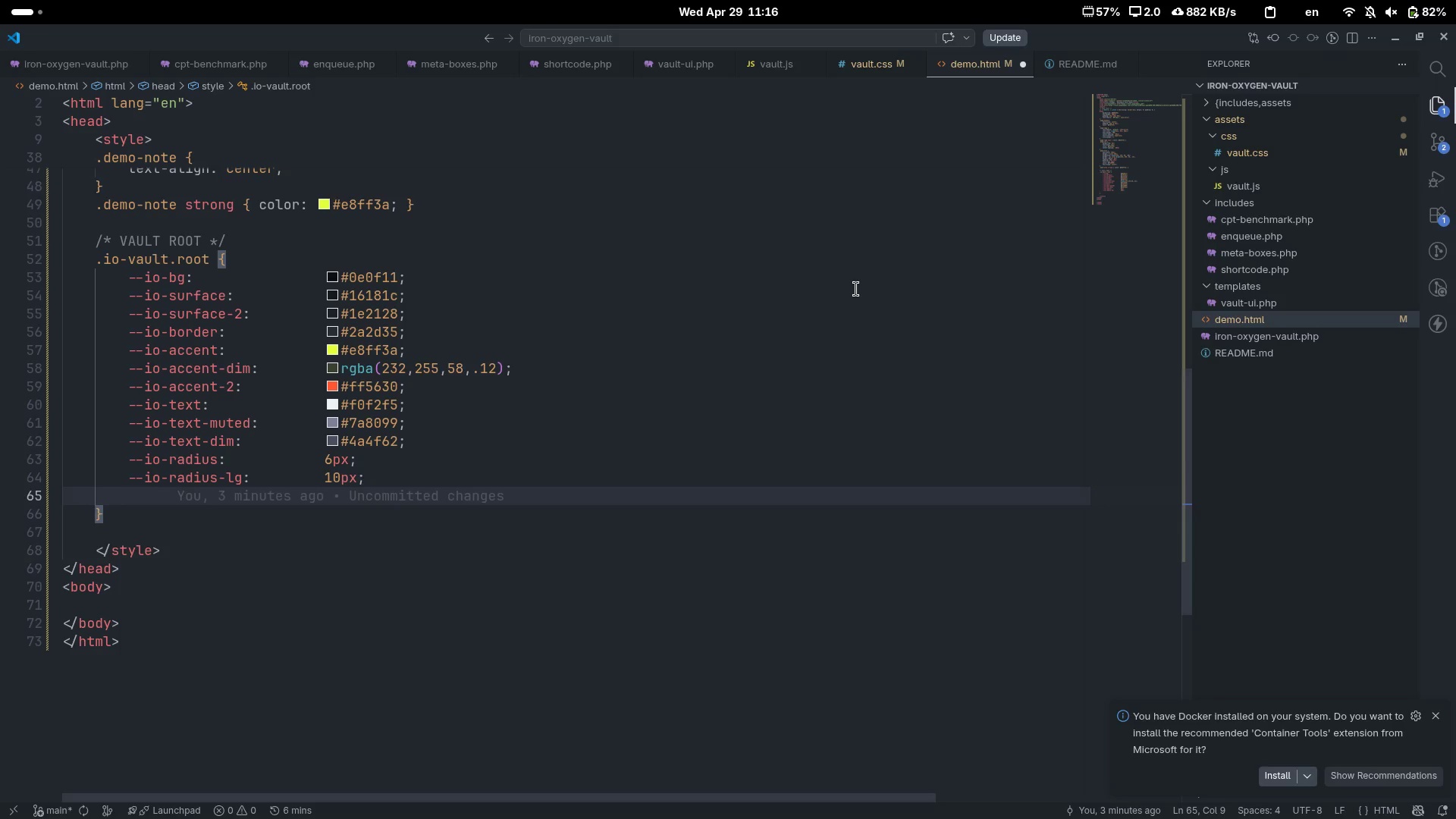 
type(--io-fn)
key(Backspace)
type(ont0)
key(Backspace)
type(-display: )
key(Tab)
key(Tab)
type('Oswald)
 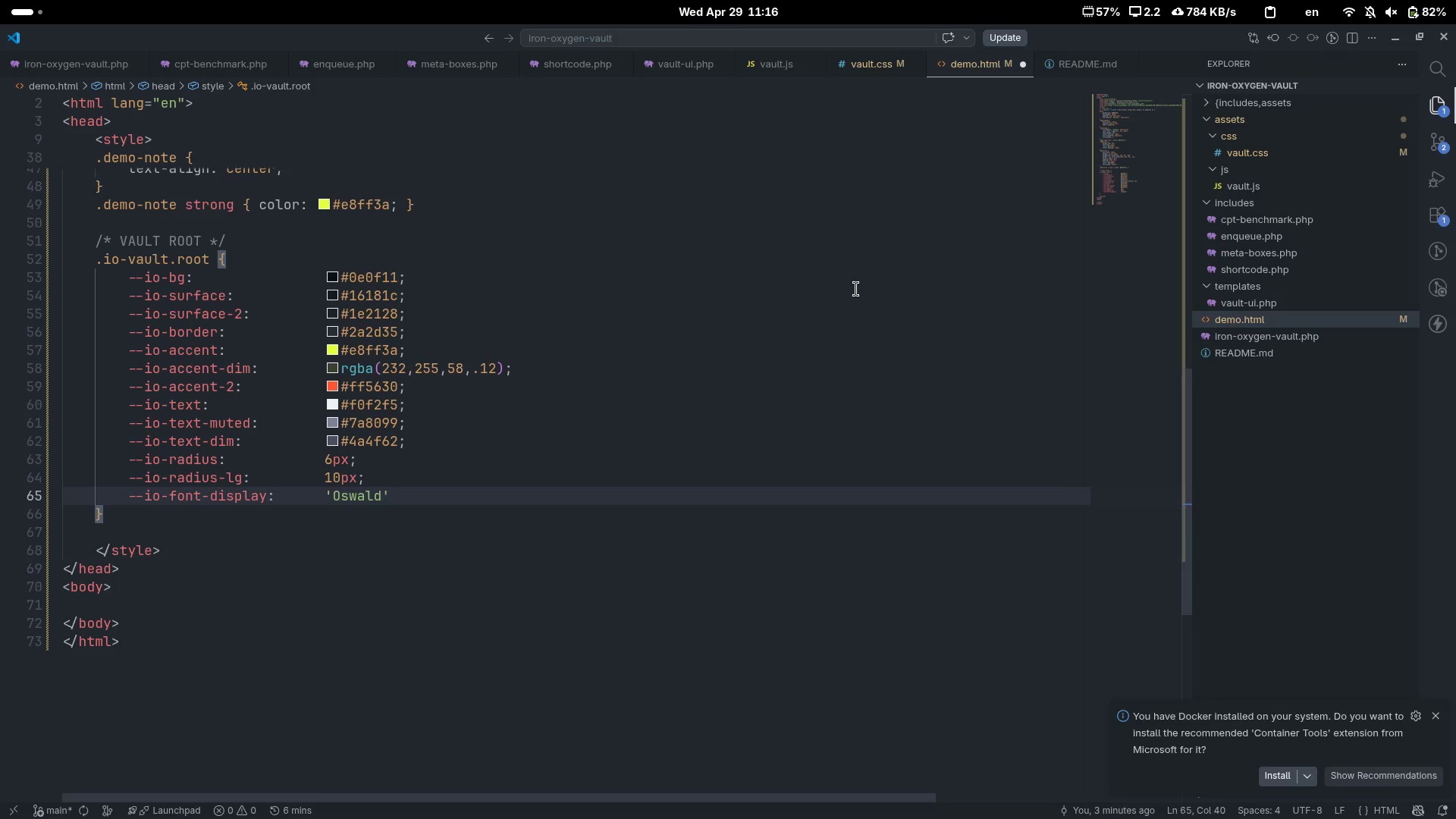 
key(ArrowRight)
 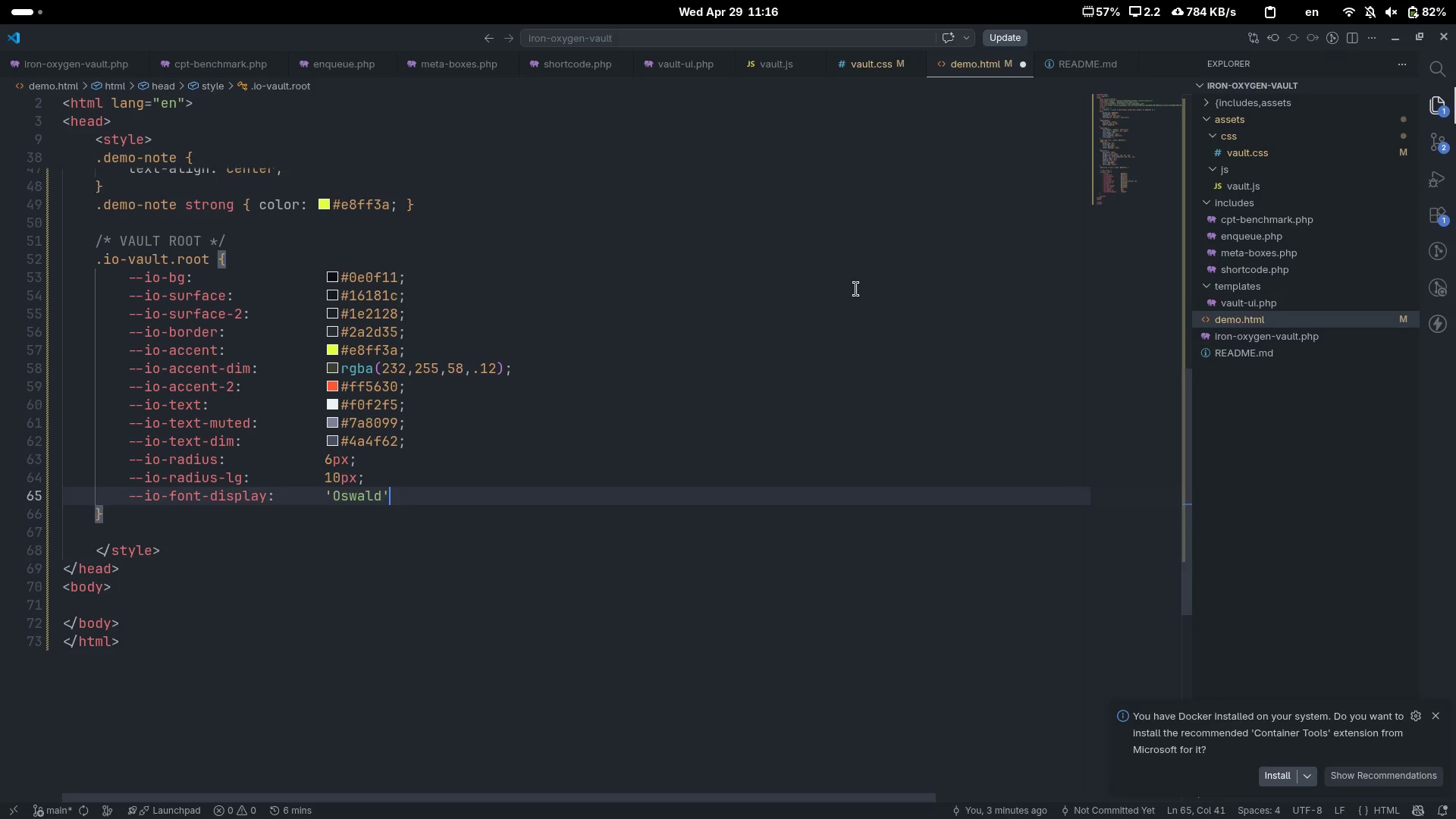 
type(, 'Impact)
 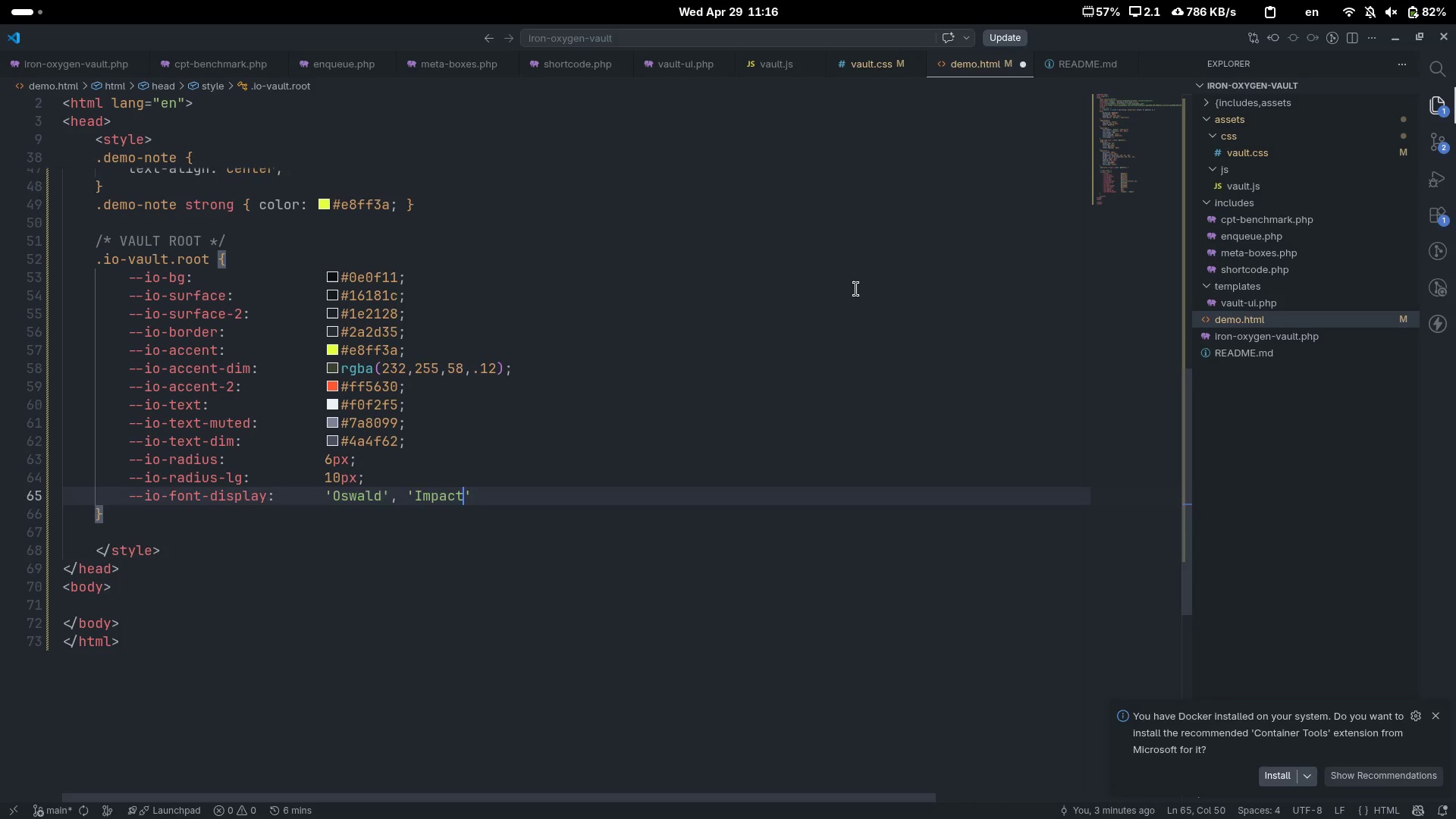 
key(ArrowRight)
 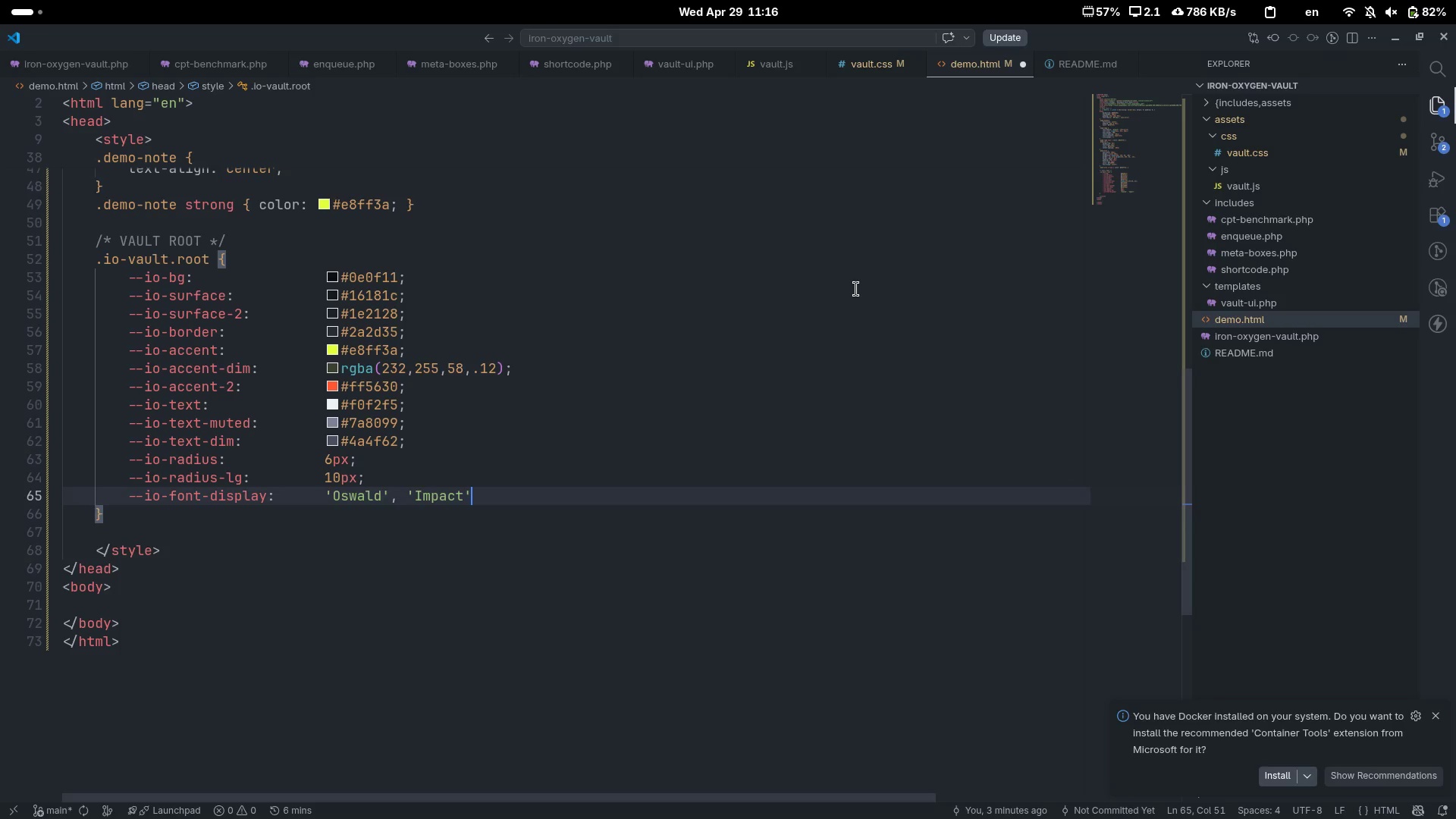 
type(, ')
key(Backspace)
type(sand)
 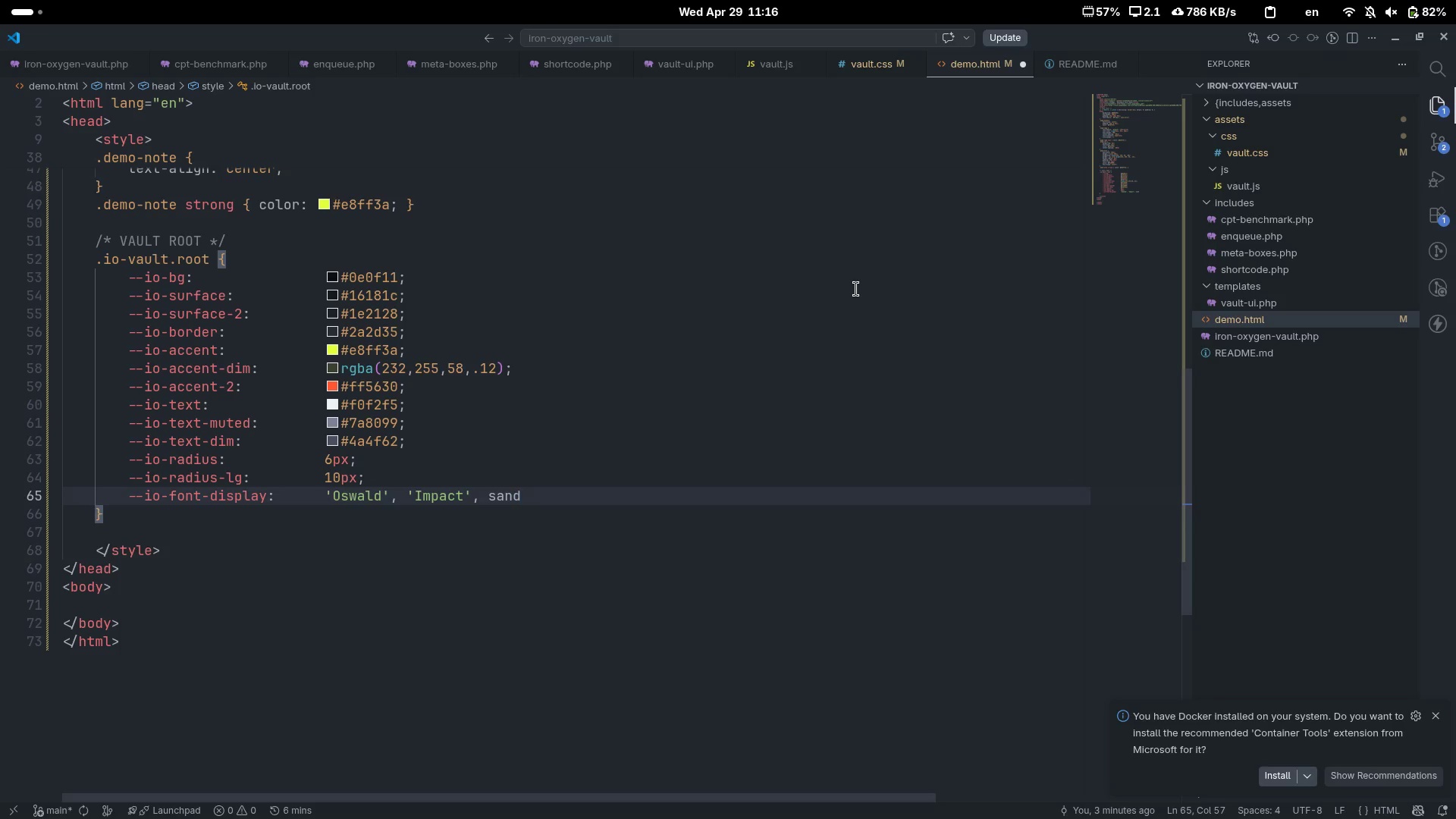 
key(Control+ControlLeft)
 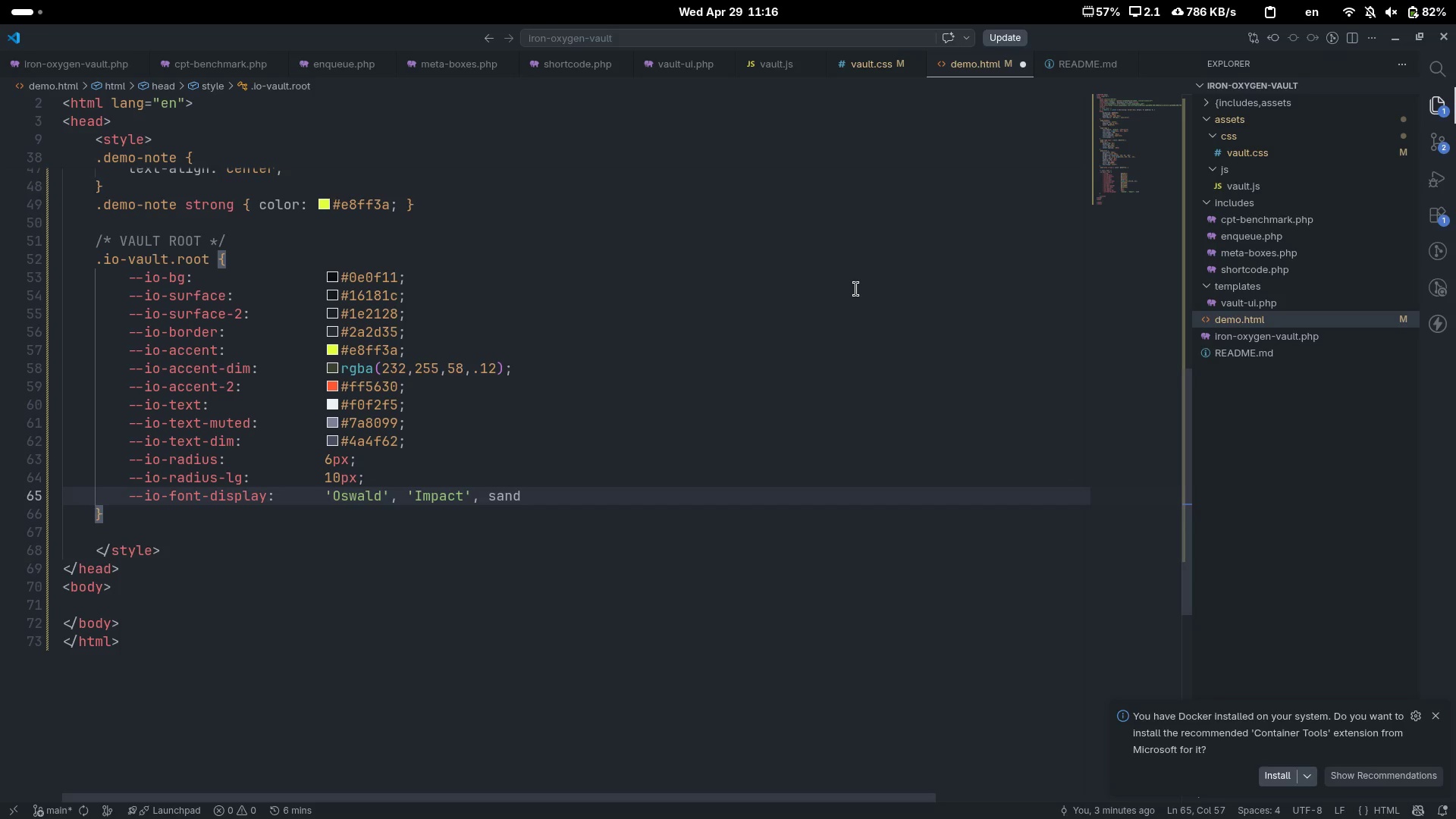 
key(Control+Backspace)
 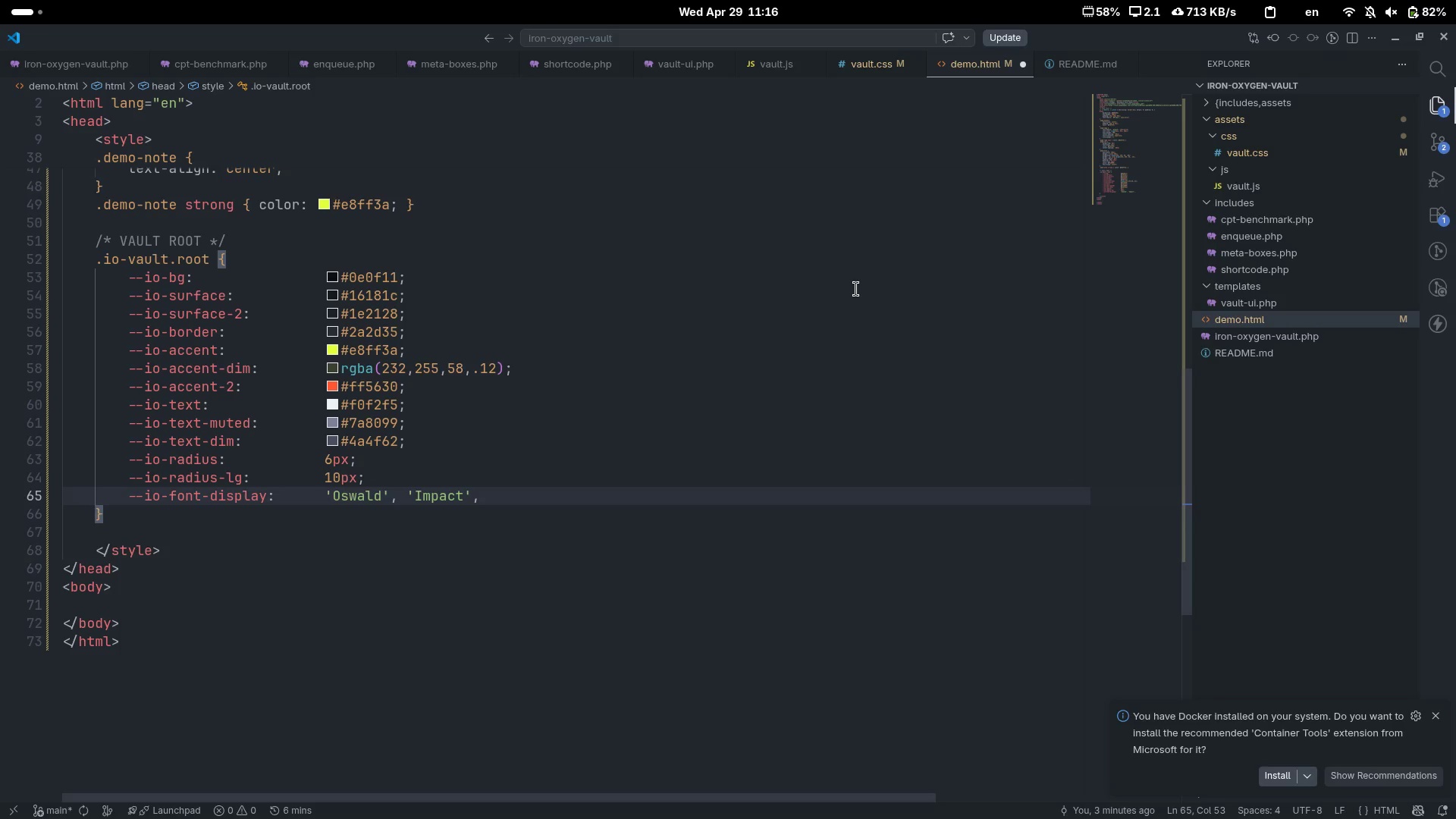 
type(sans-serif;)
 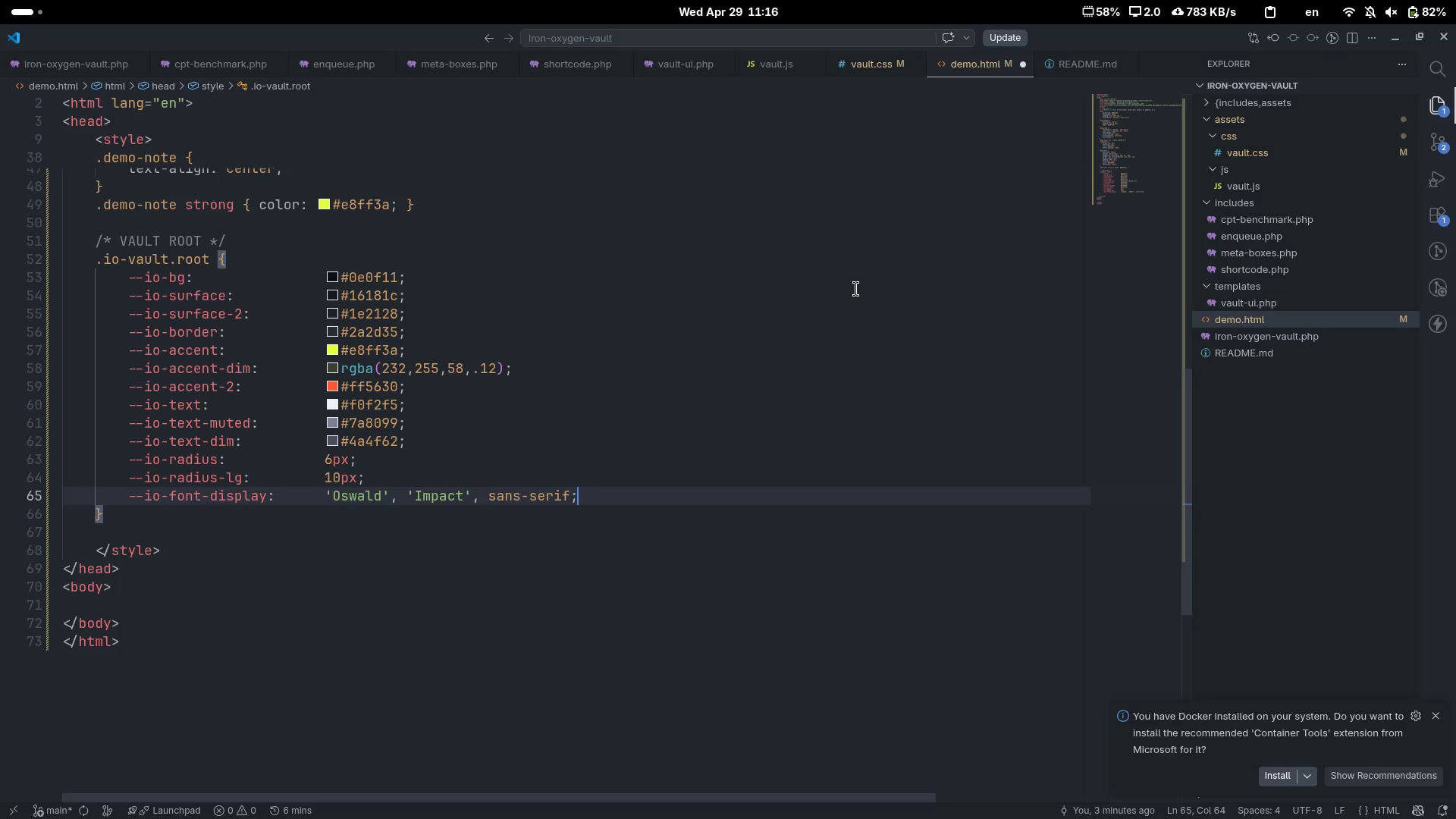 
key(Enter)
 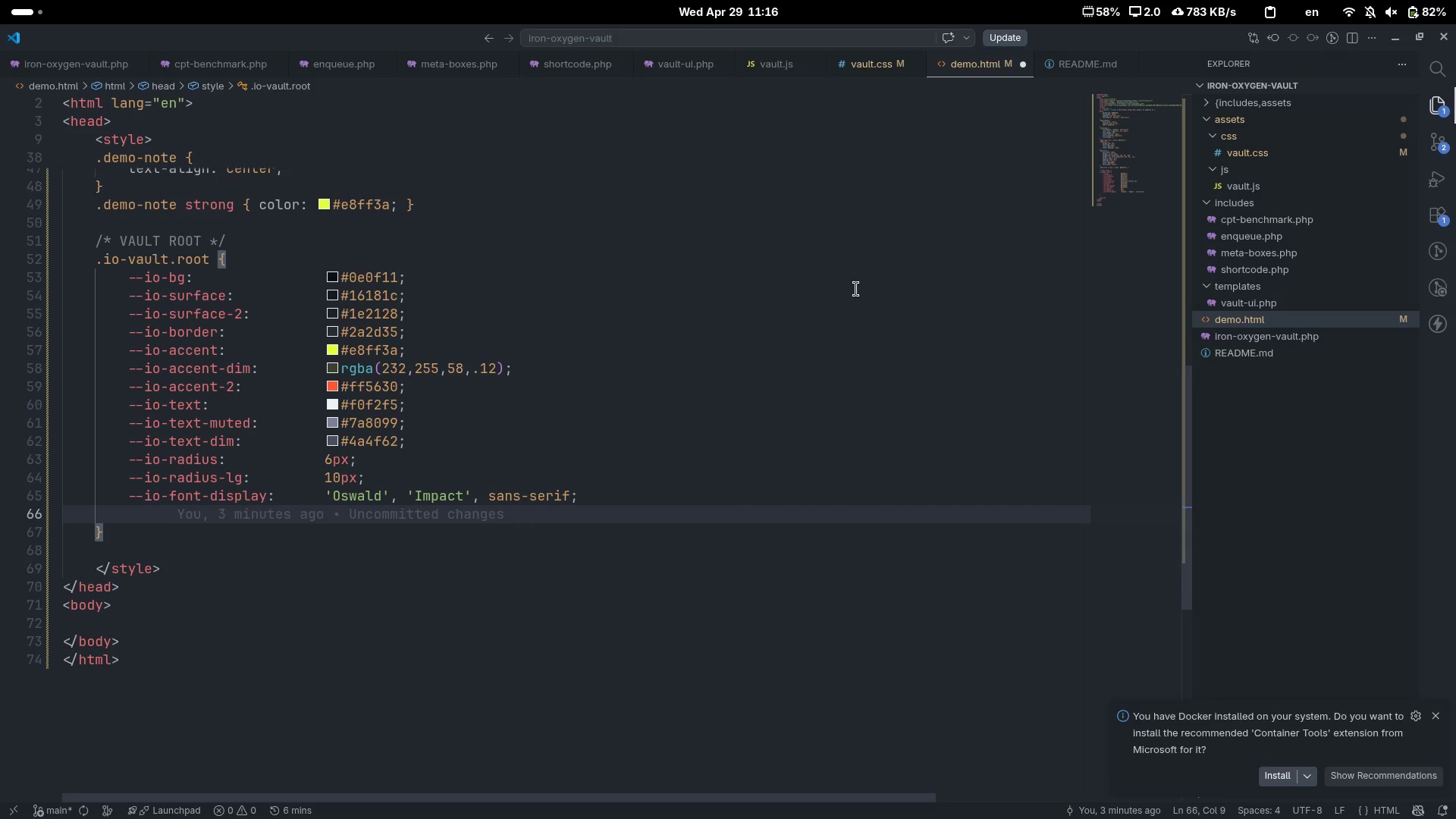 
type(--io-font-body )
key(Backspace)
type(L)
key(Backspace)
type(: )
key(Tab)
key(Tab)
type('DM sa)
key(Backspace)
key(Backspace)
type(Sans)
 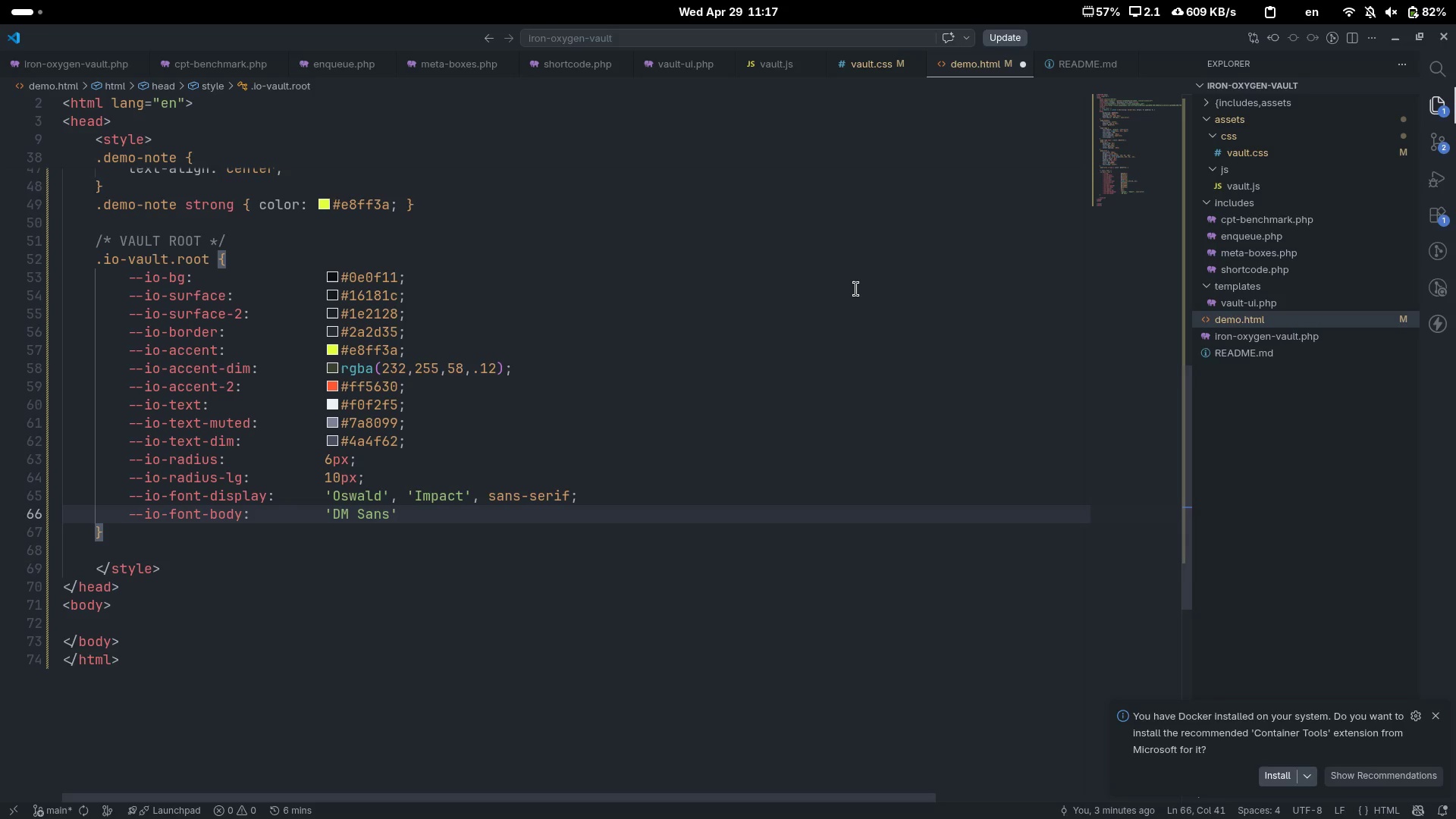 
key(ArrowRight)
 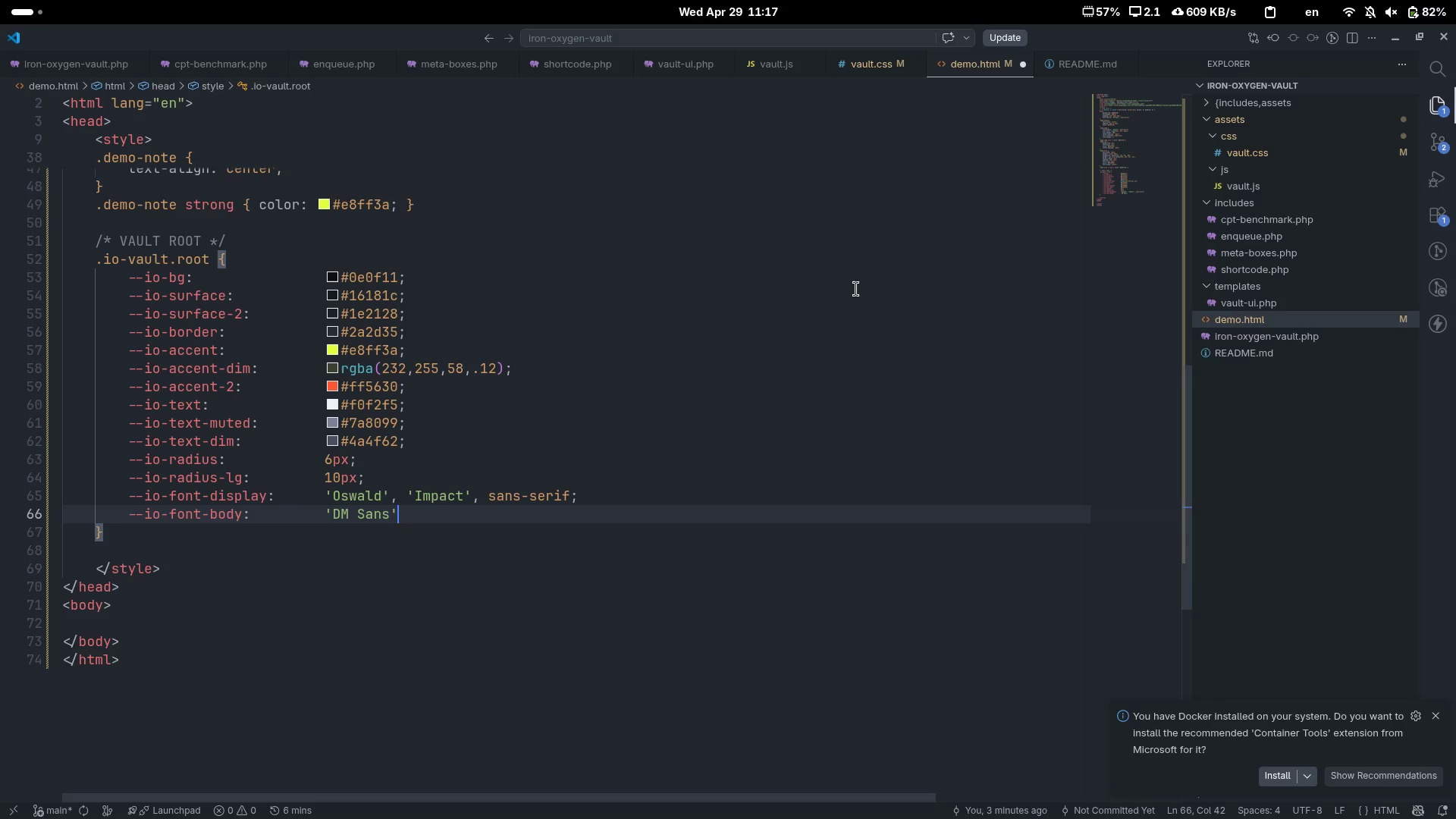 
type(, ')
key(Backspace)
type('Helvetica Neue)
 